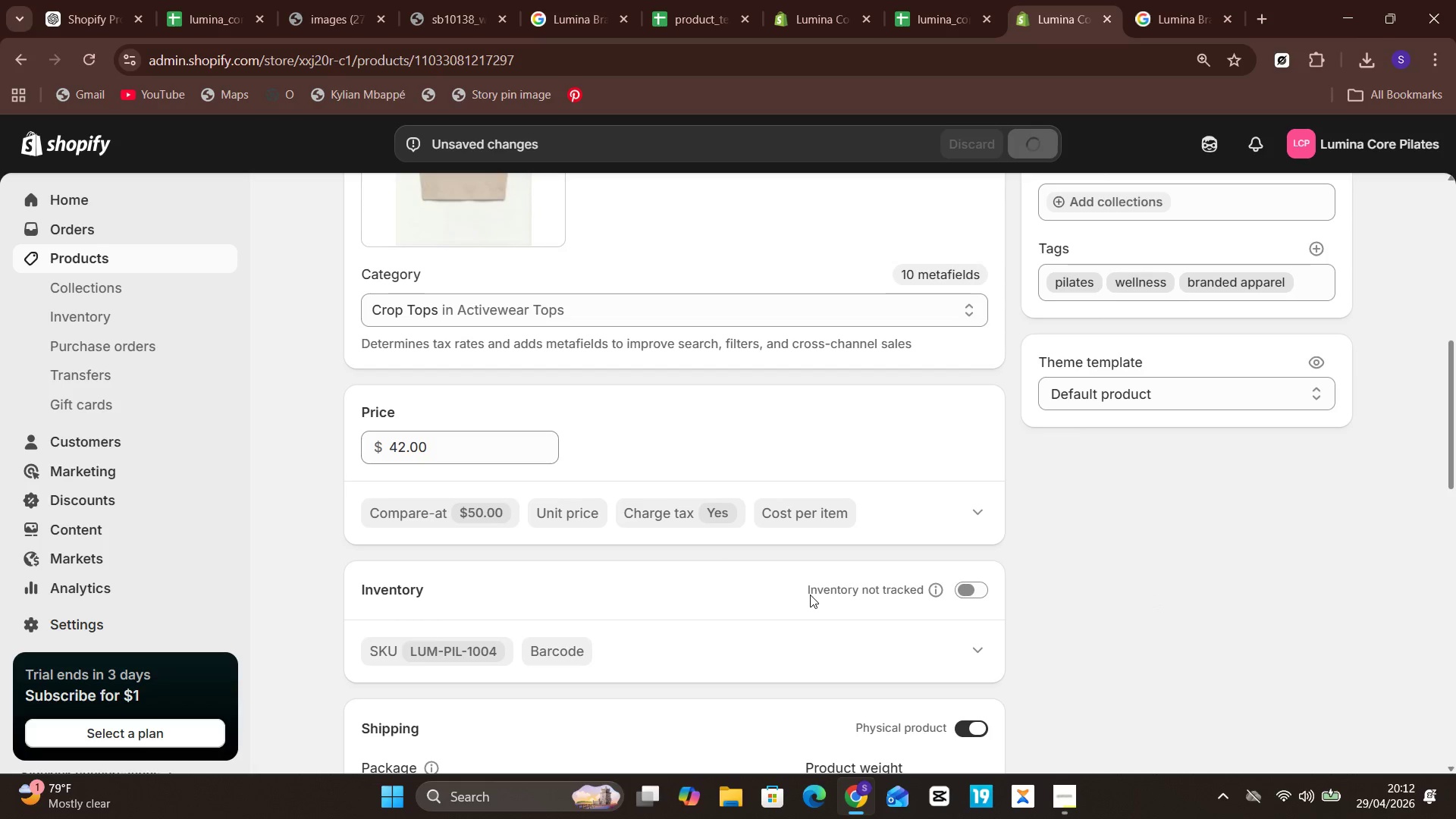 
left_click([181, 267])
 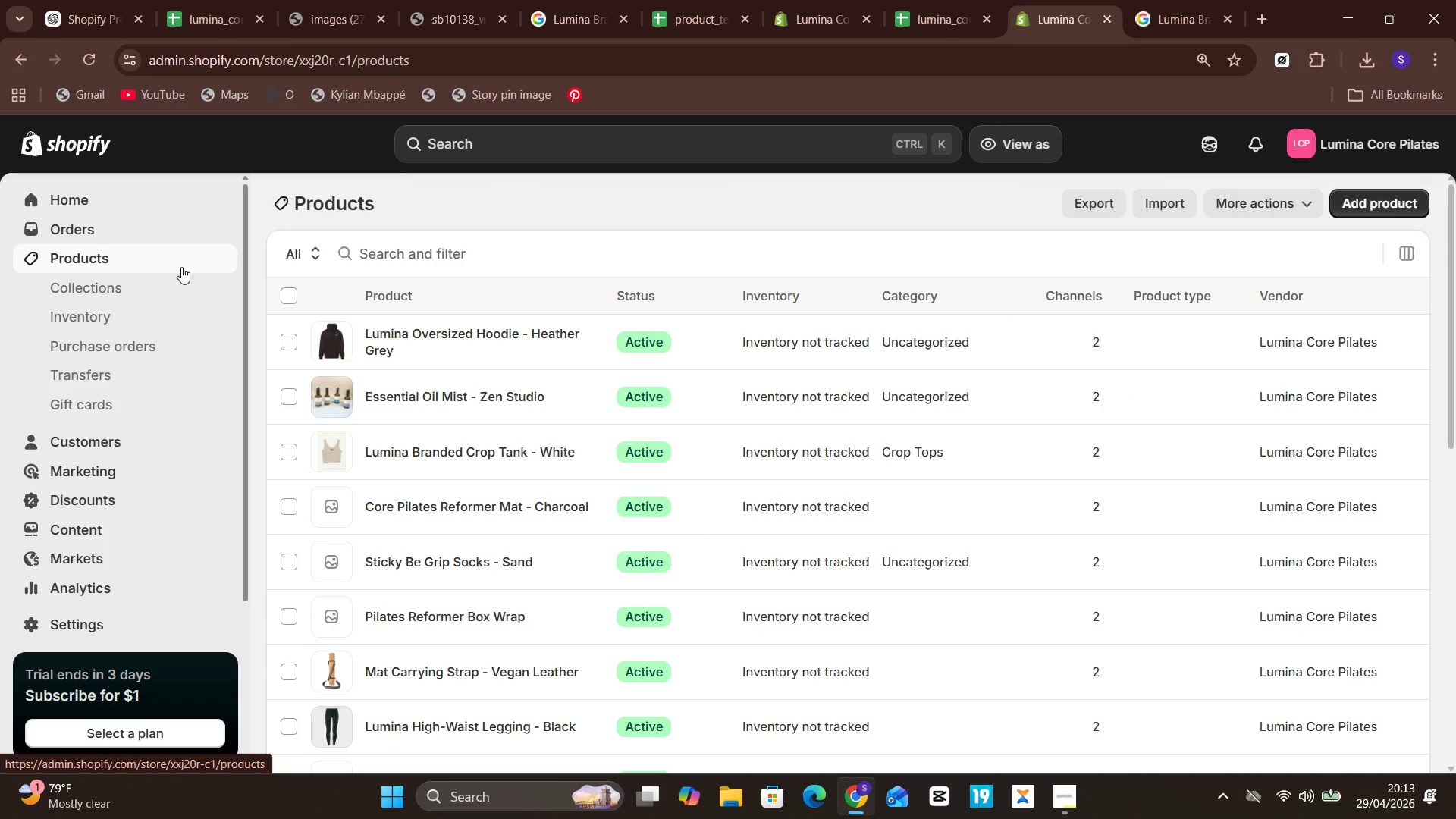 
wait(12.66)
 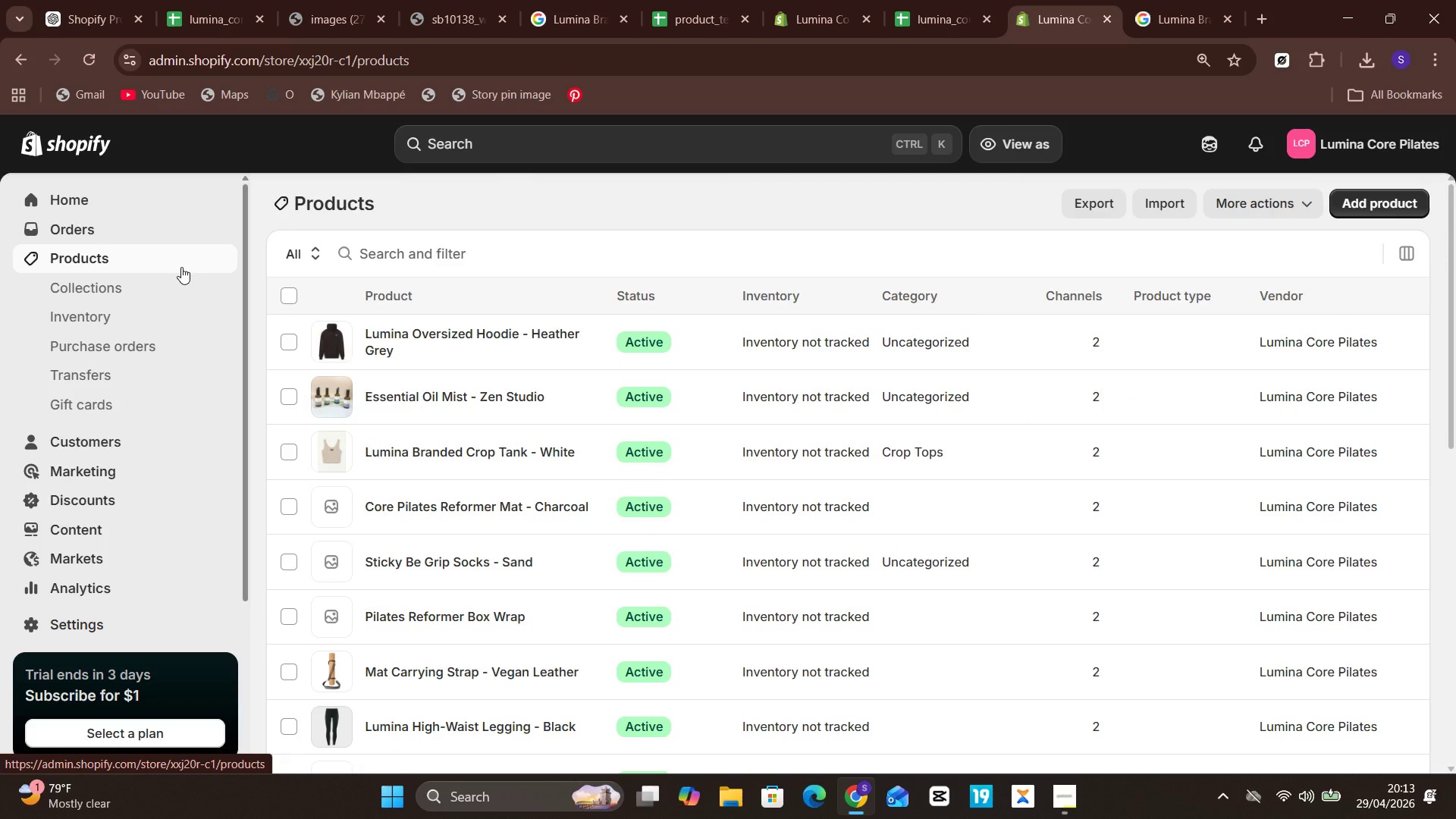 
left_click([500, 325])
 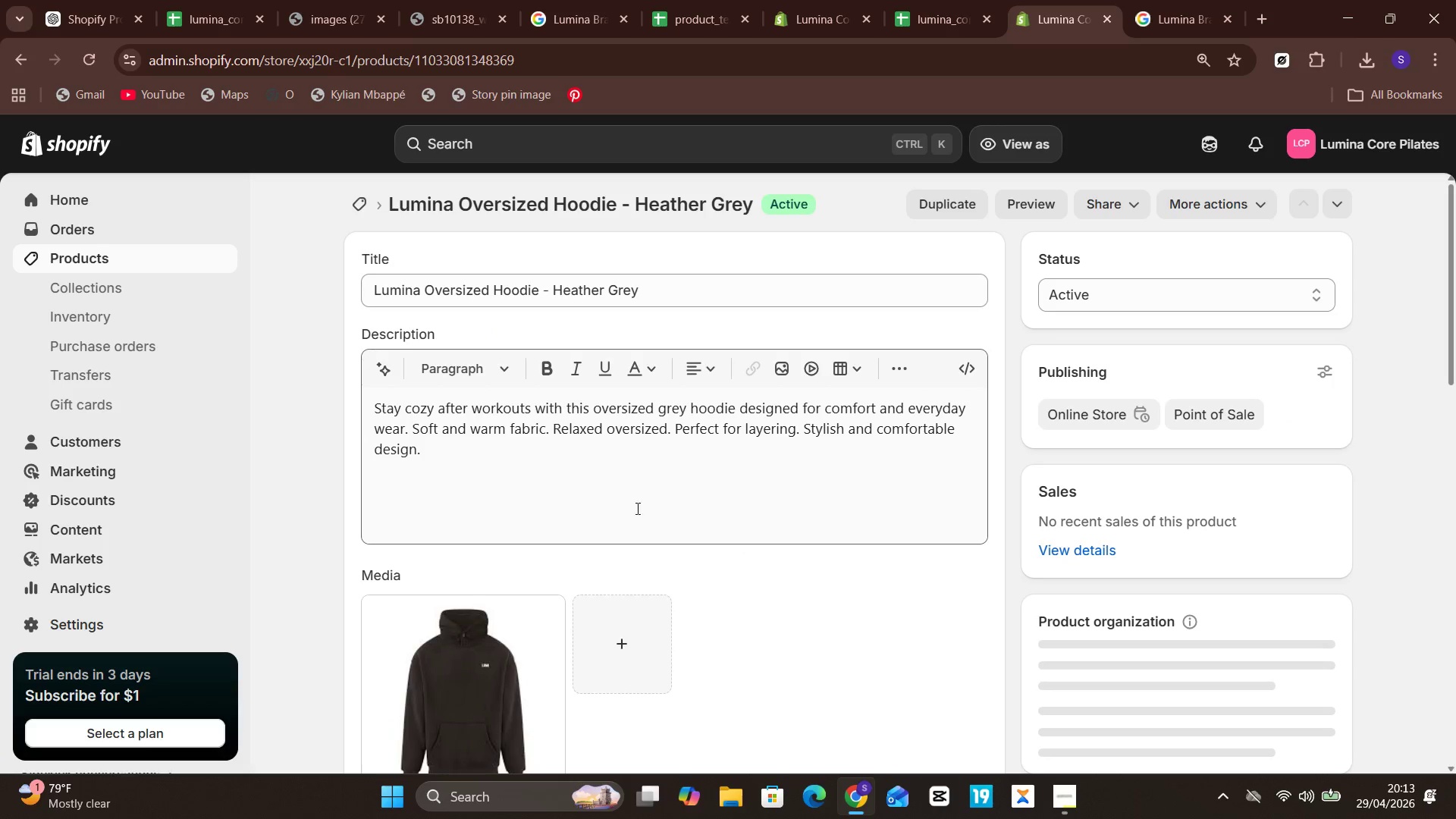 
left_click([588, 461])
 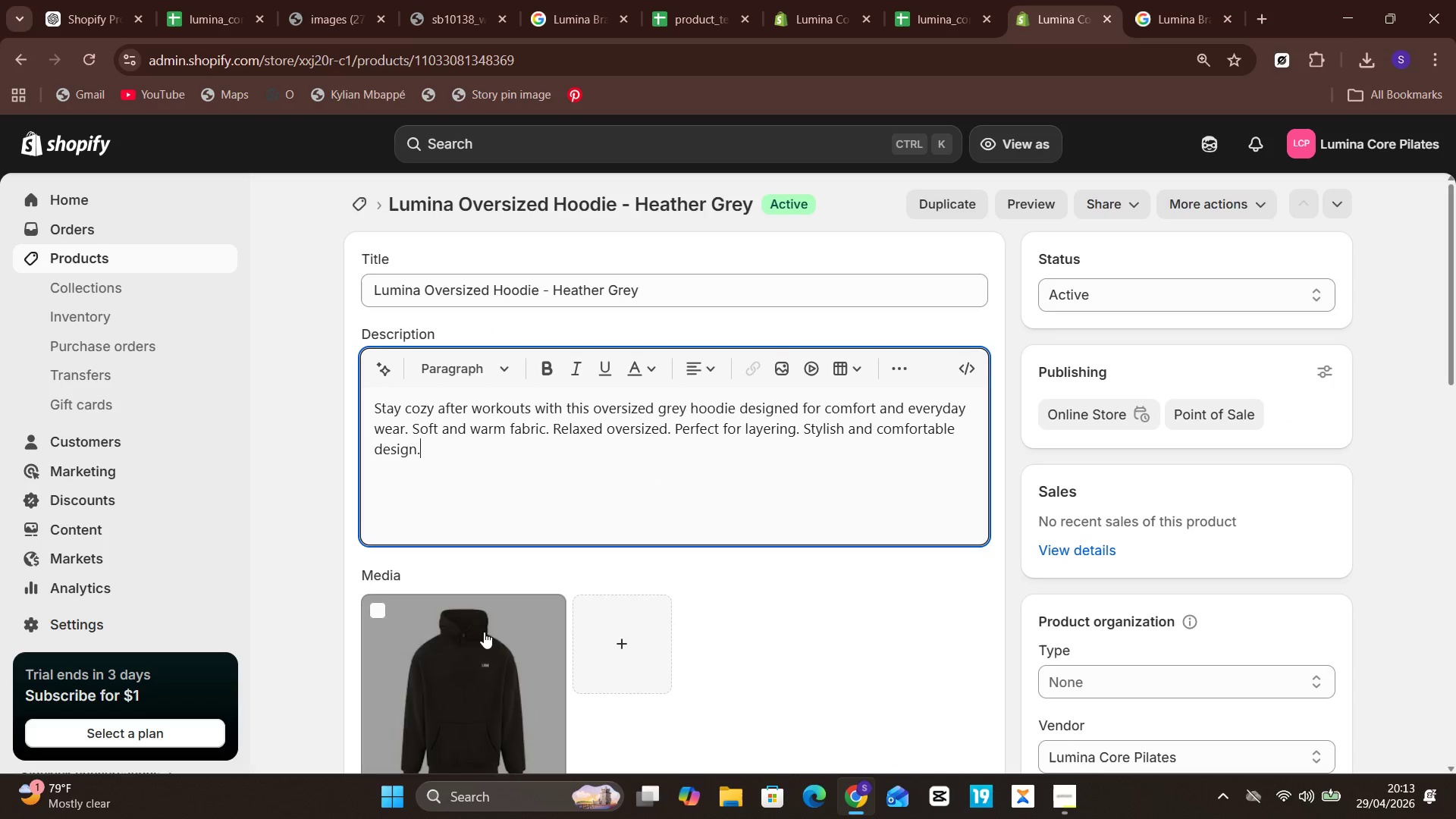 
left_click([477, 639])
 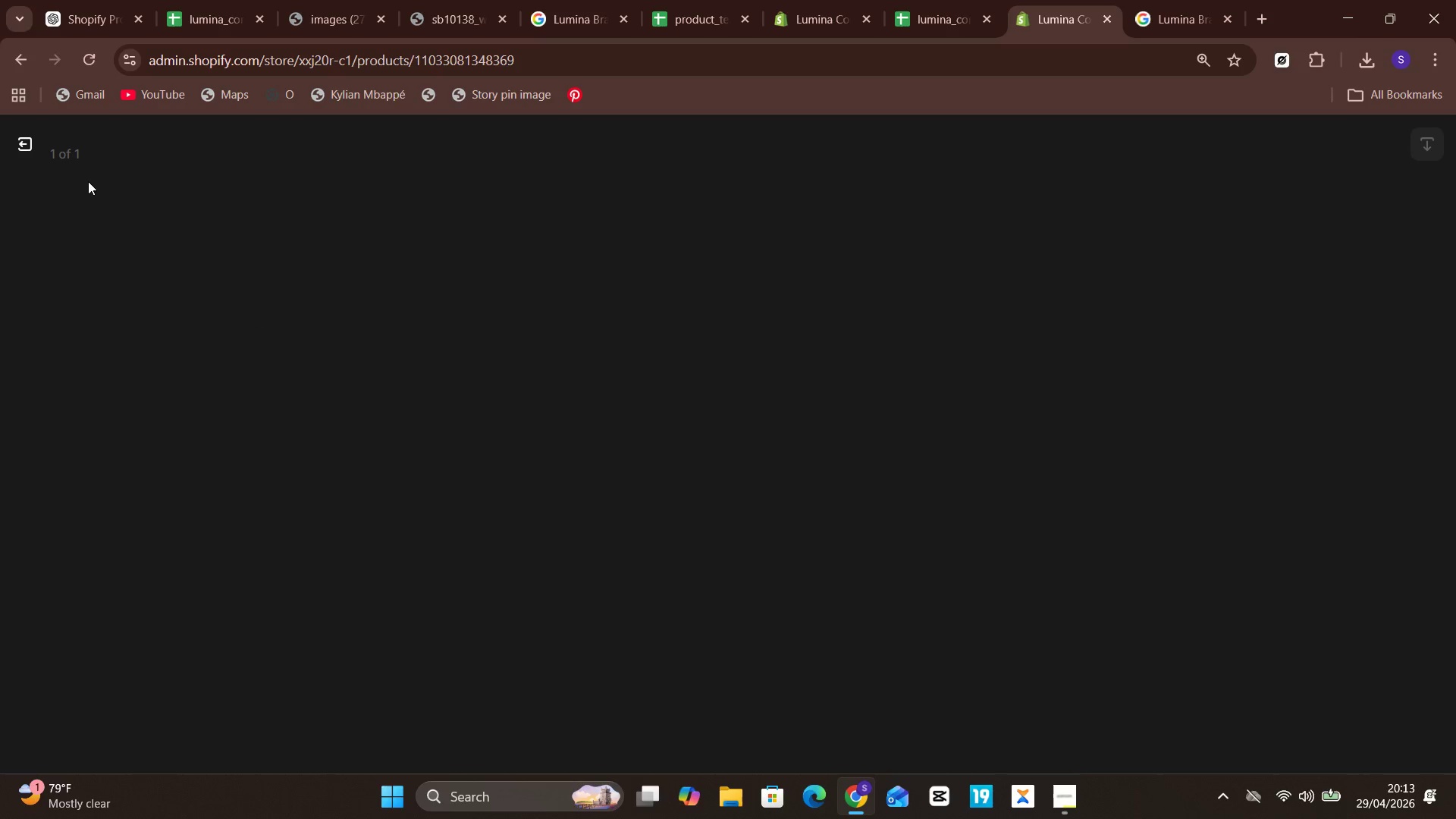 
left_click([30, 134])
 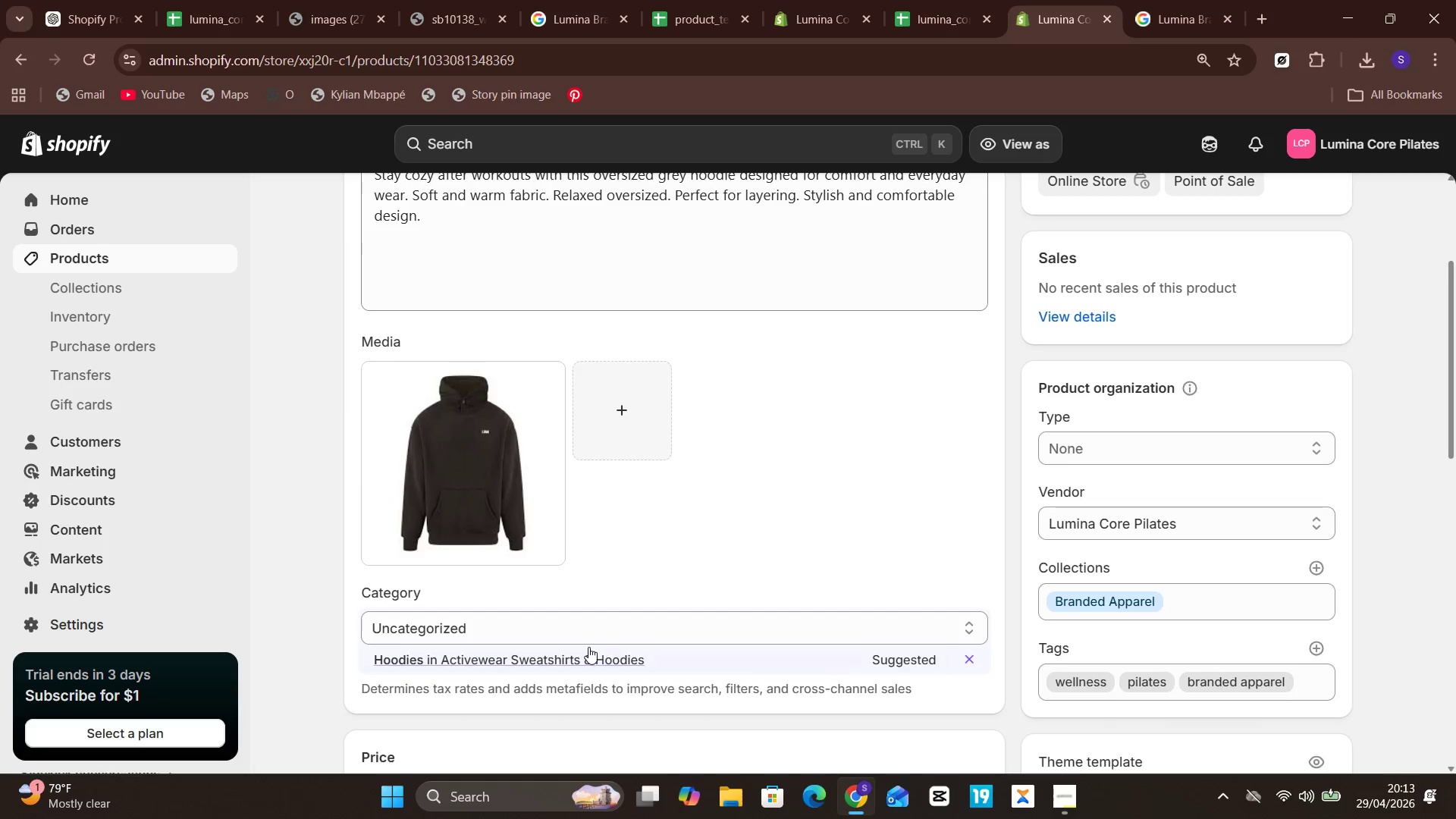 
left_click([594, 661])
 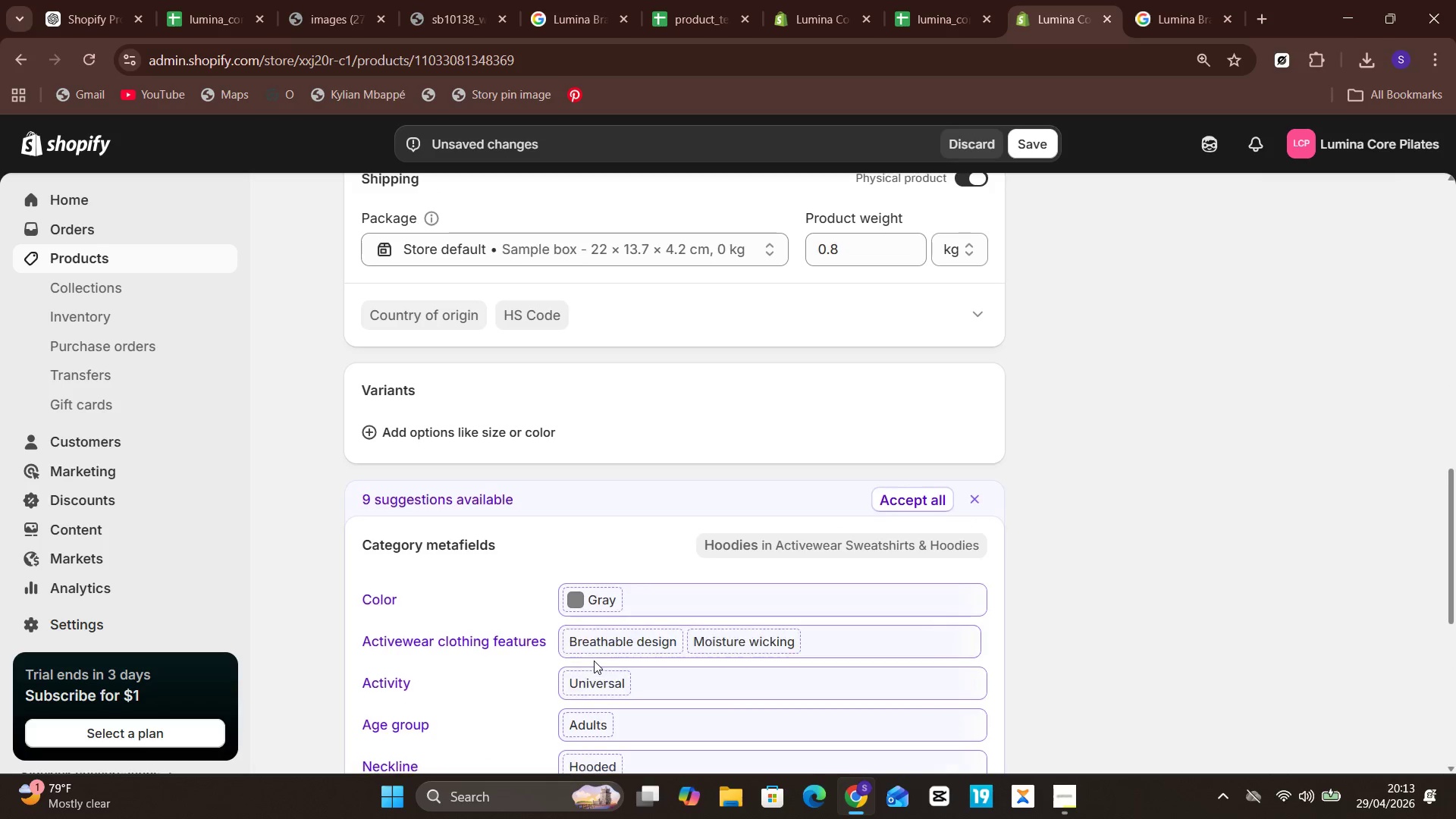 
wait(5.56)
 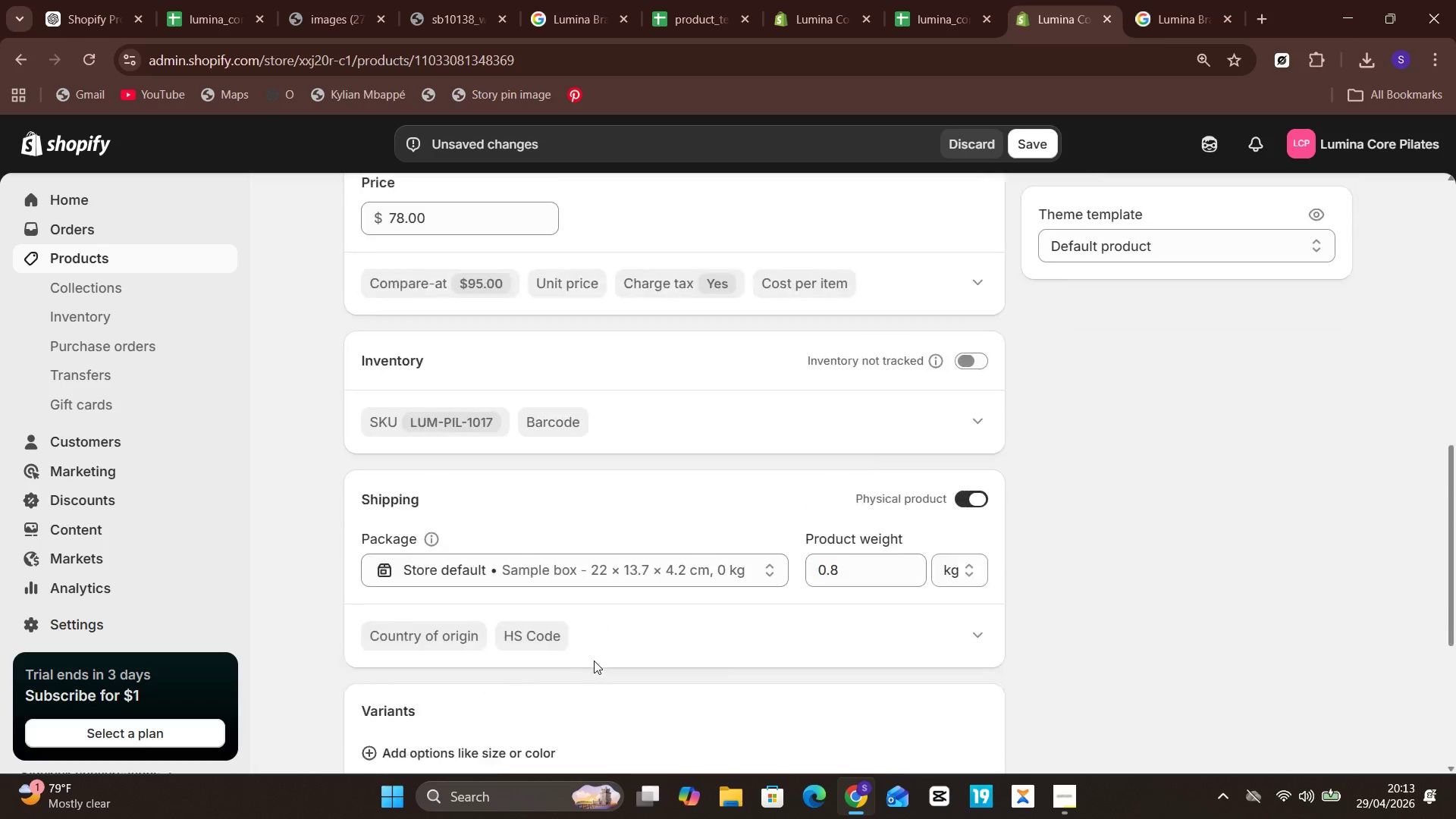 
left_click([980, 498])
 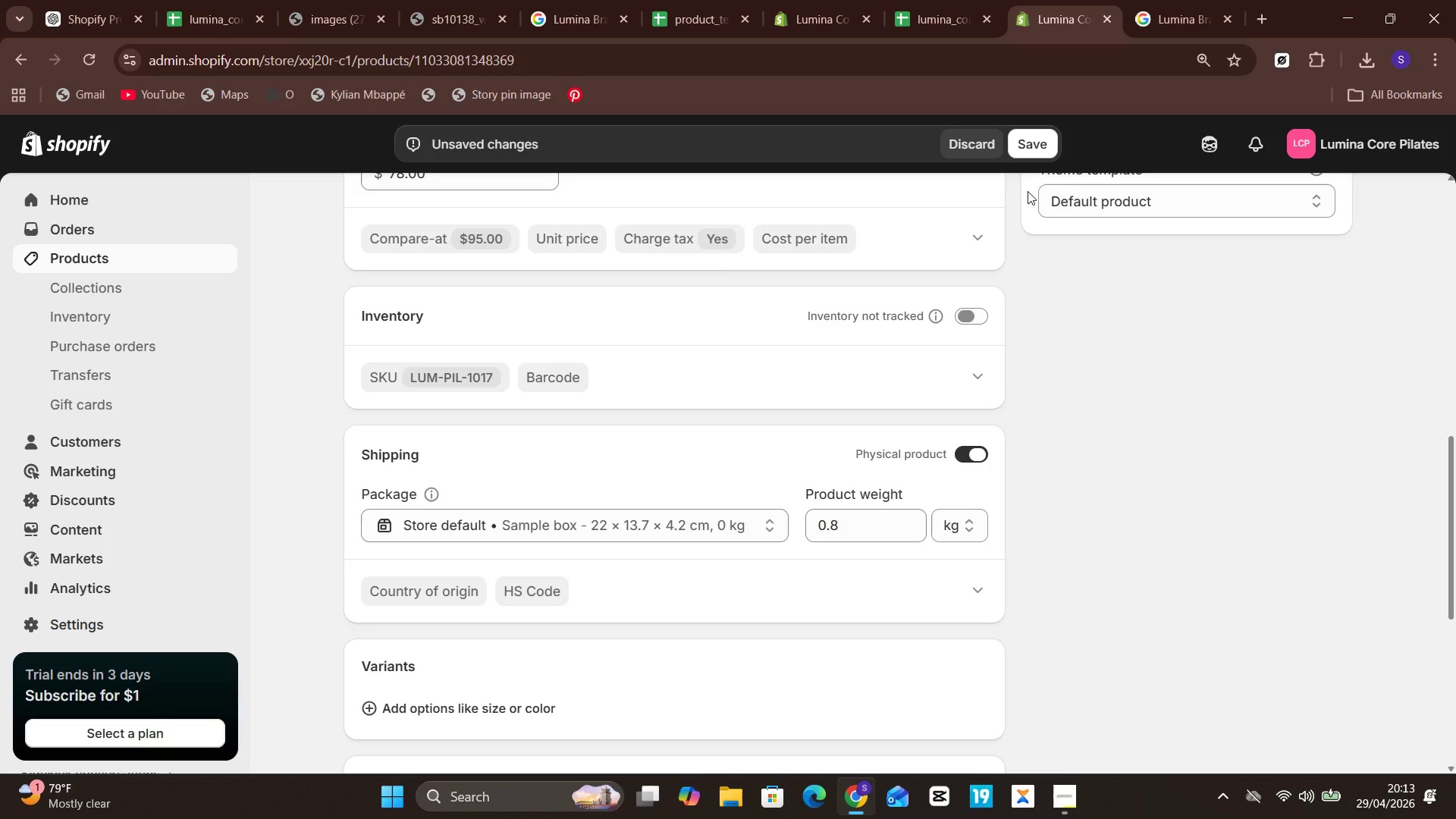 
left_click([1028, 145])
 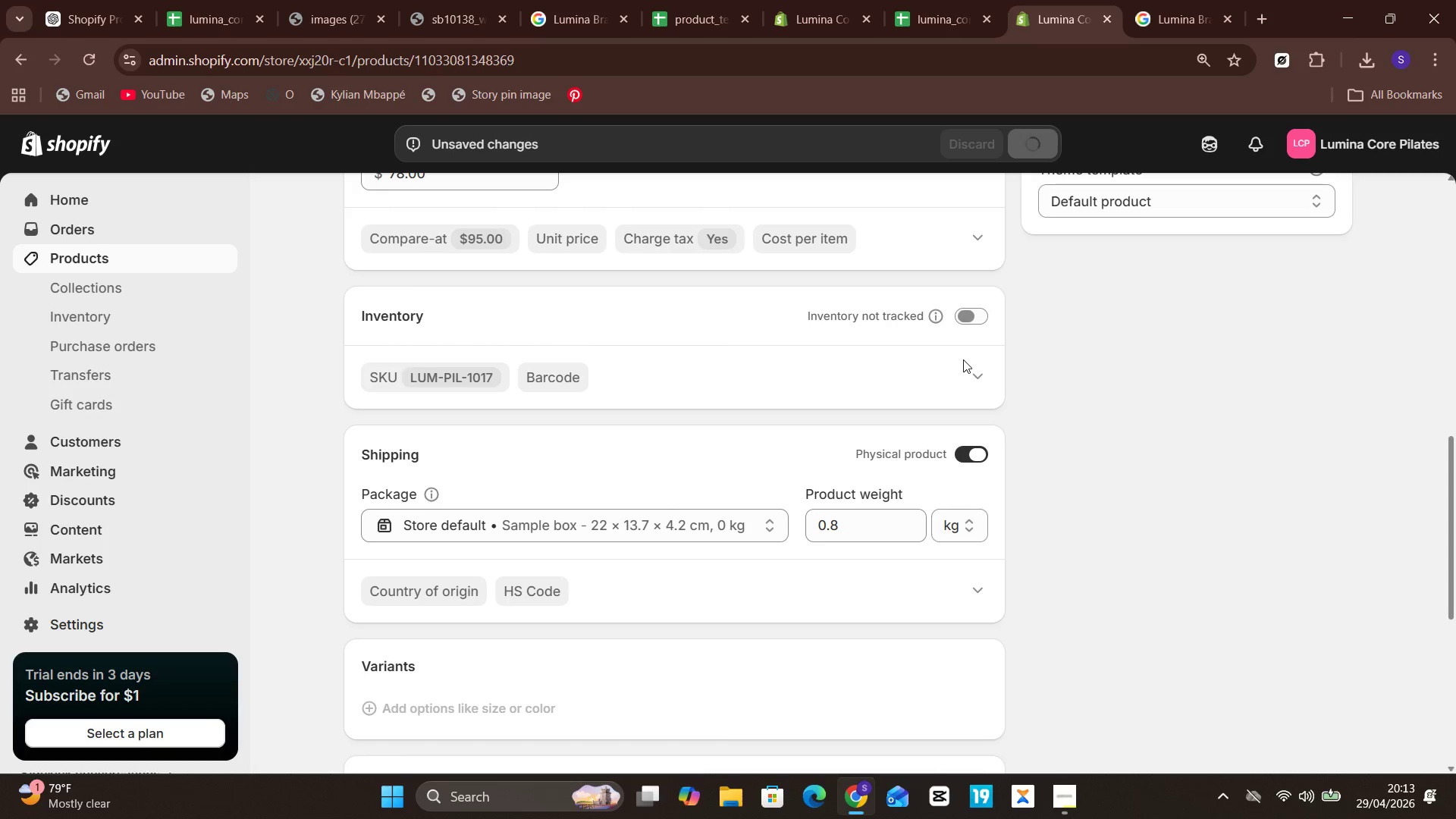 
wait(10.08)
 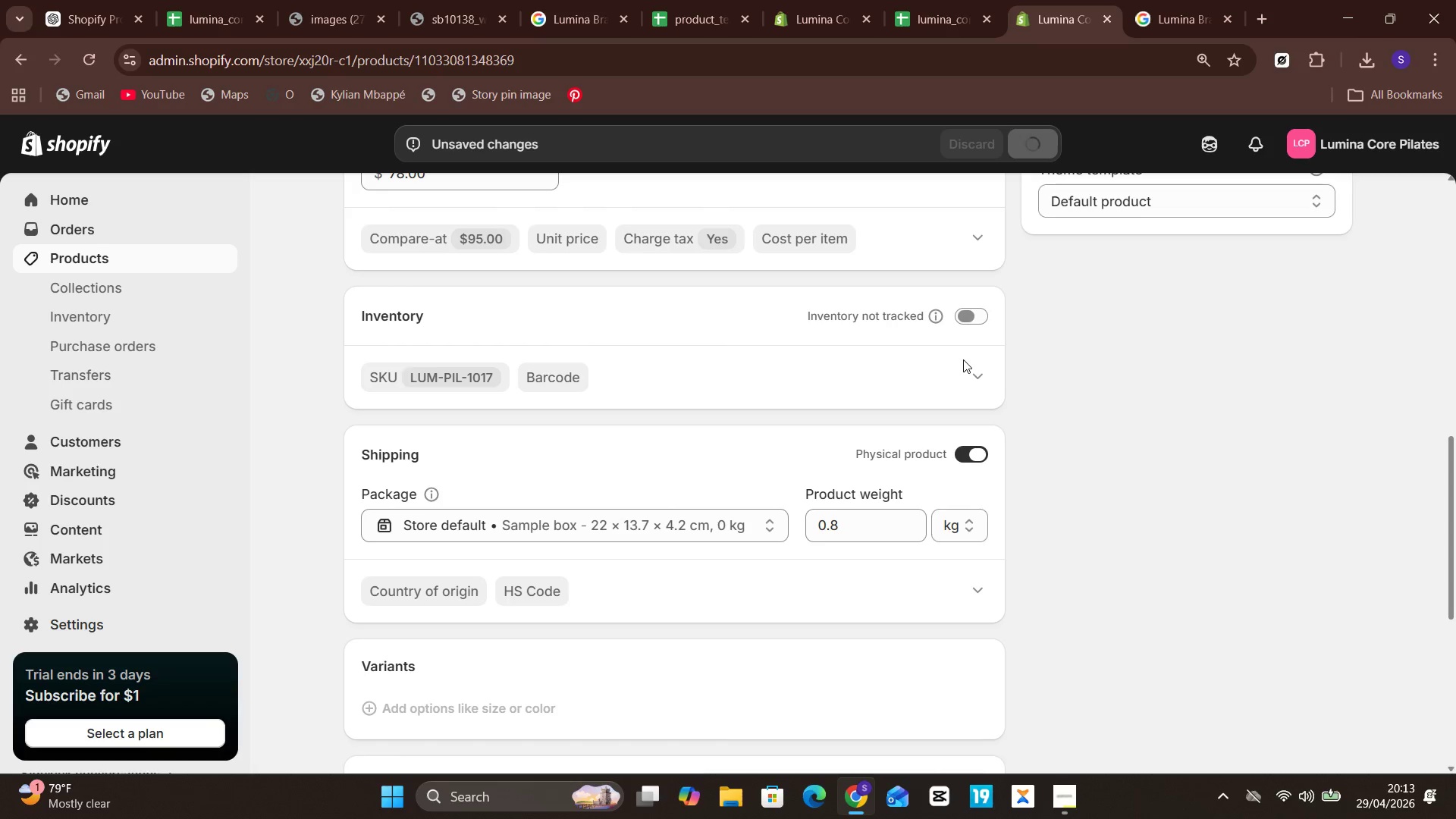 
left_click([87, 257])
 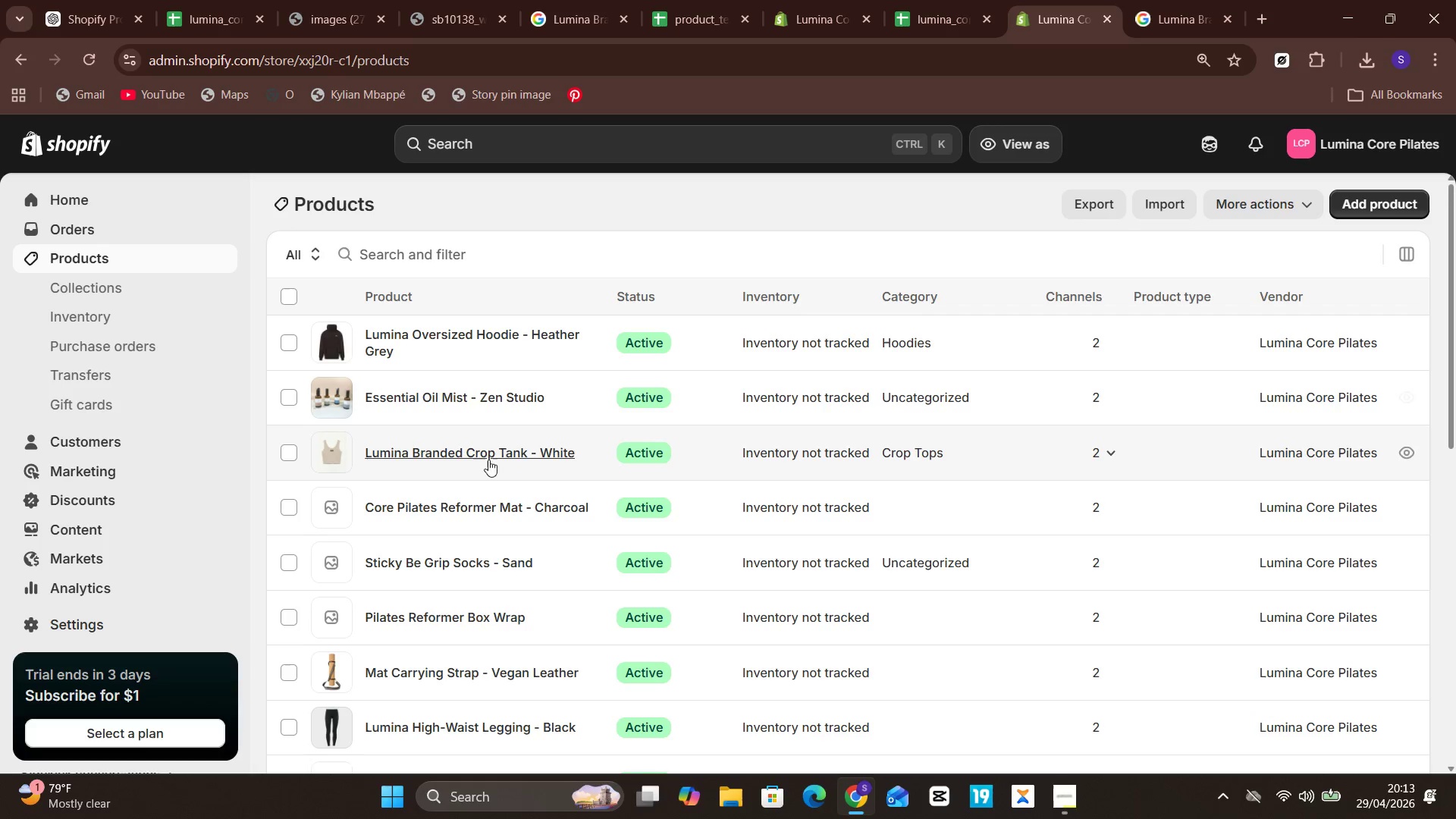 
wait(6.45)
 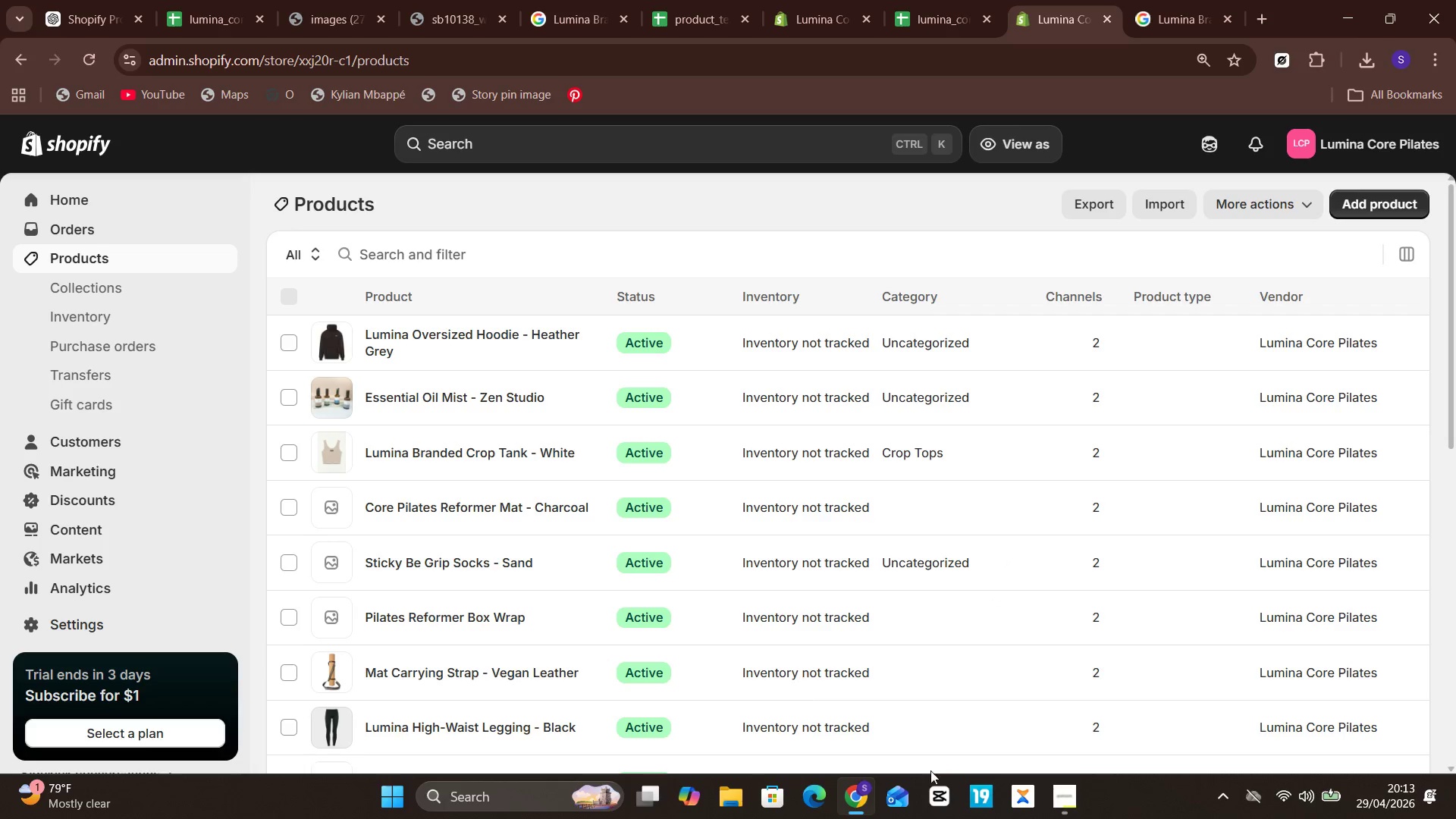 
left_click([506, 393])
 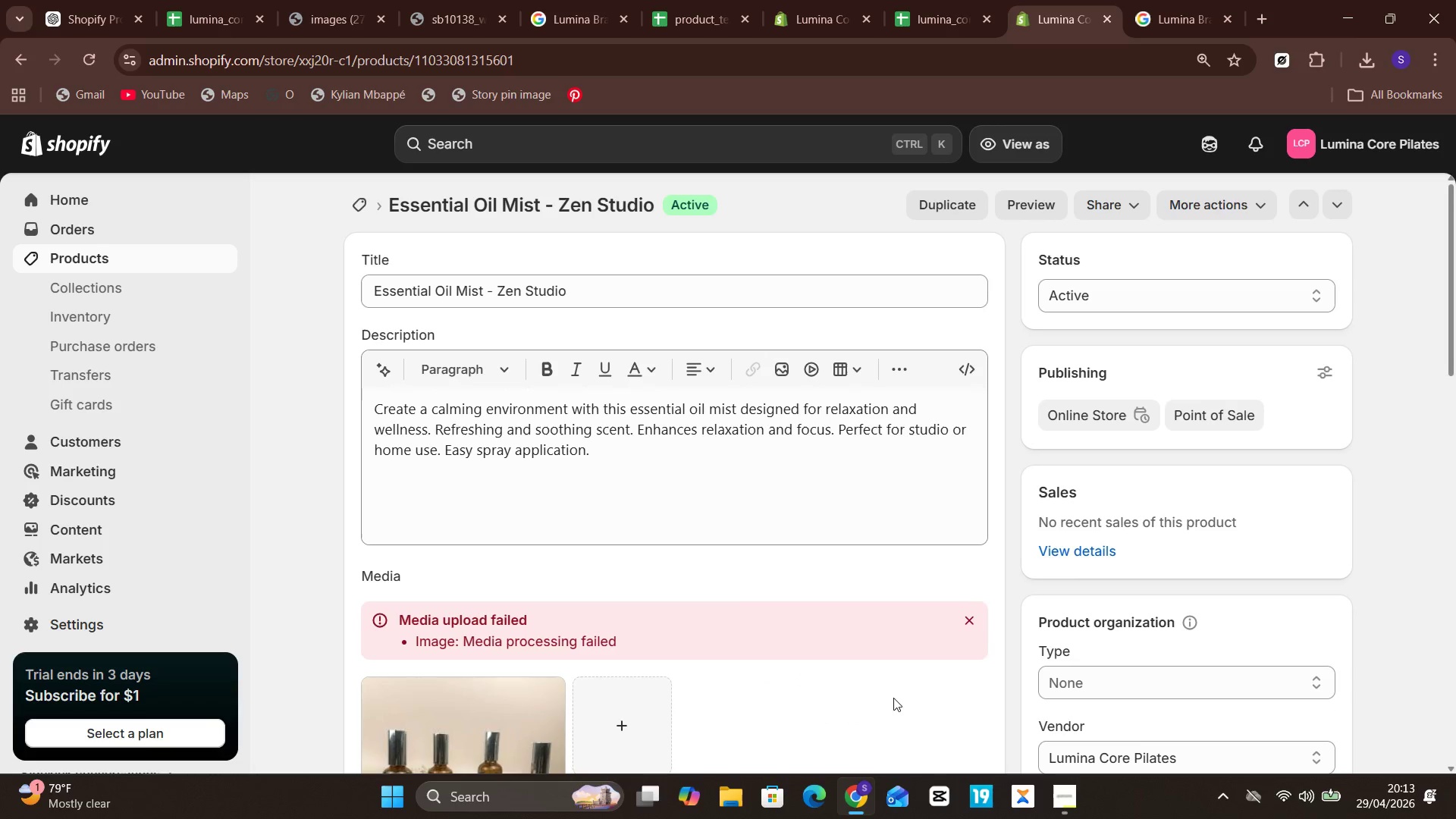 
left_click([960, 618])
 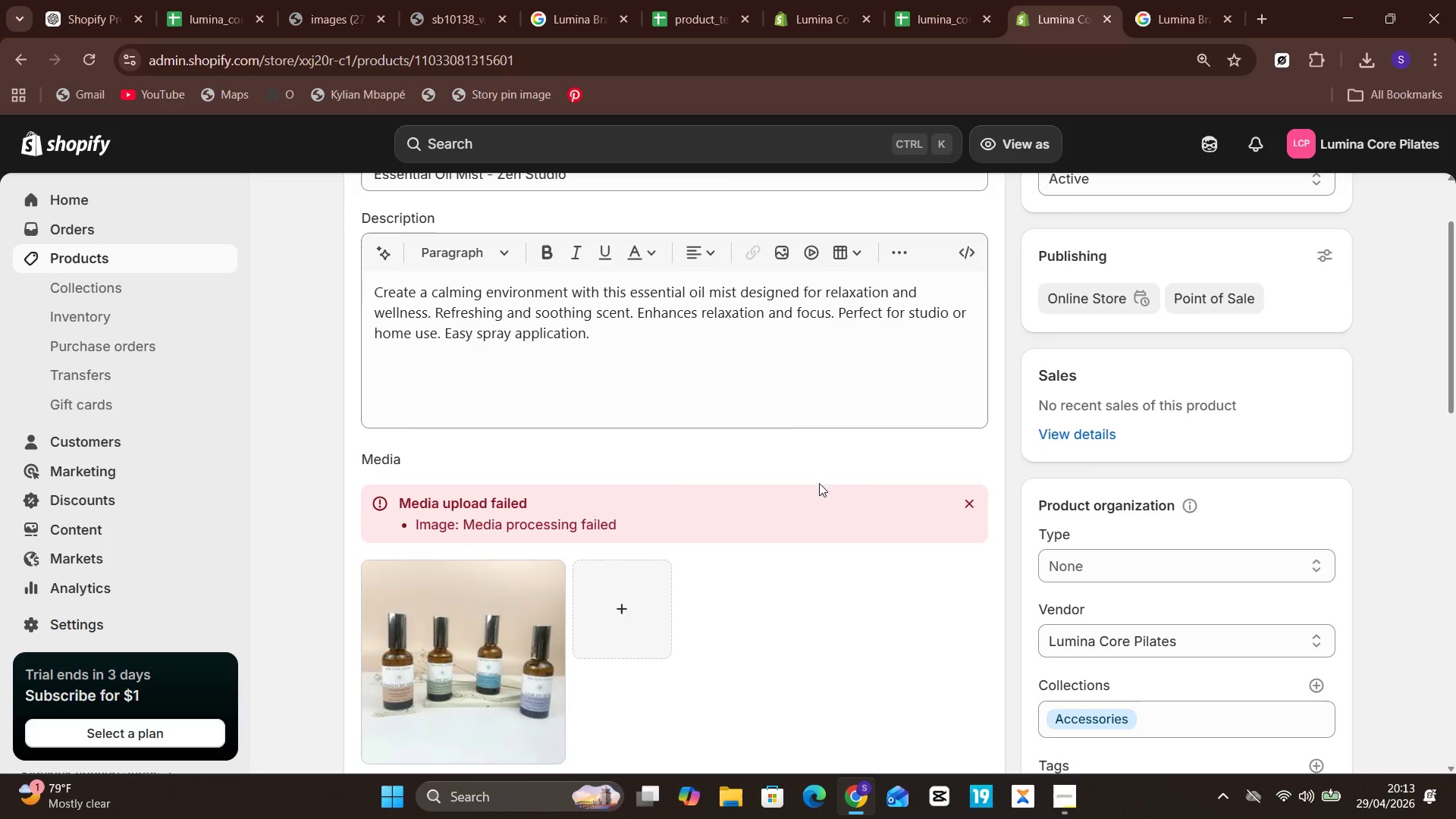 
left_click([778, 331])
 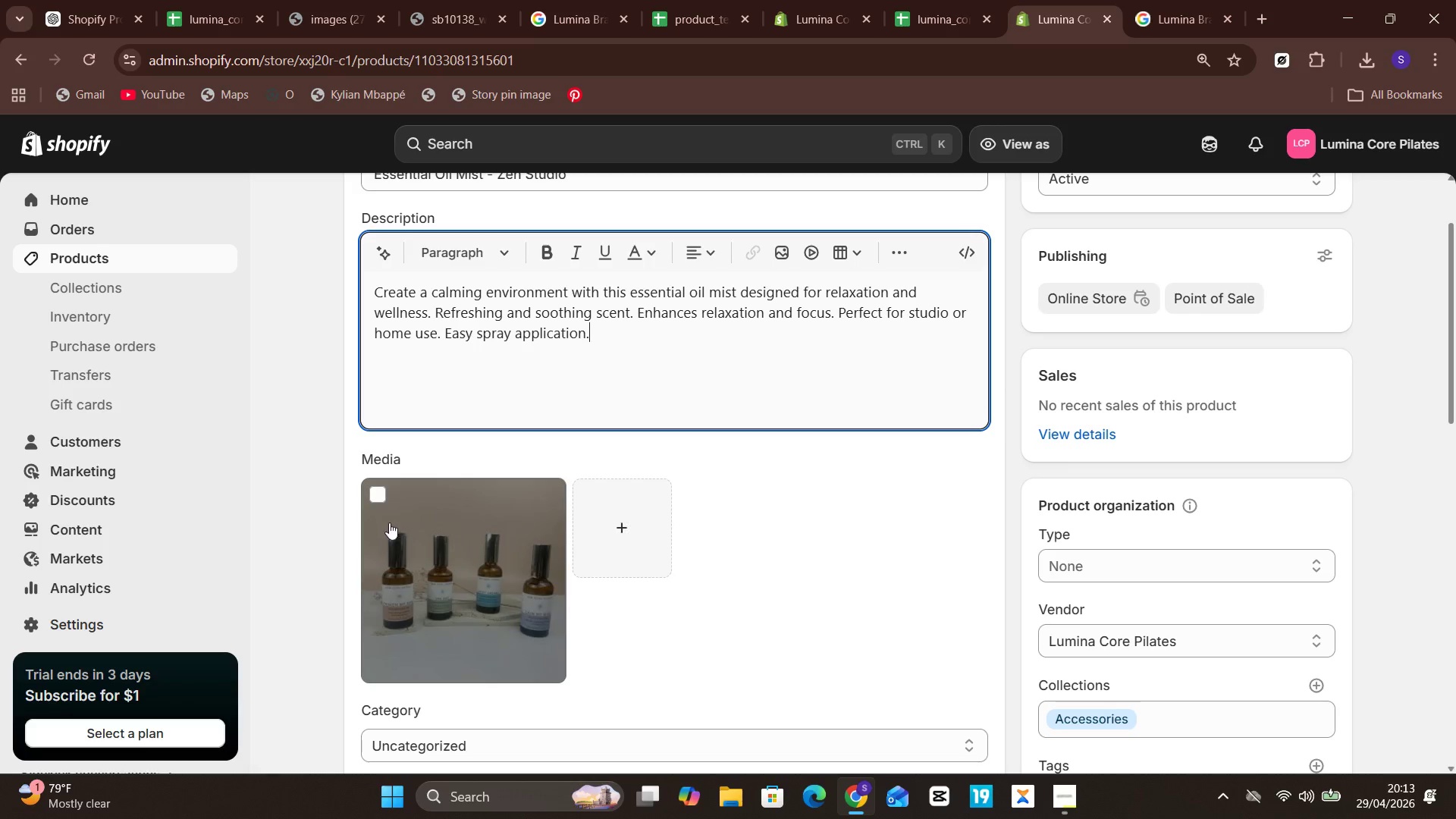 
left_click([397, 543])
 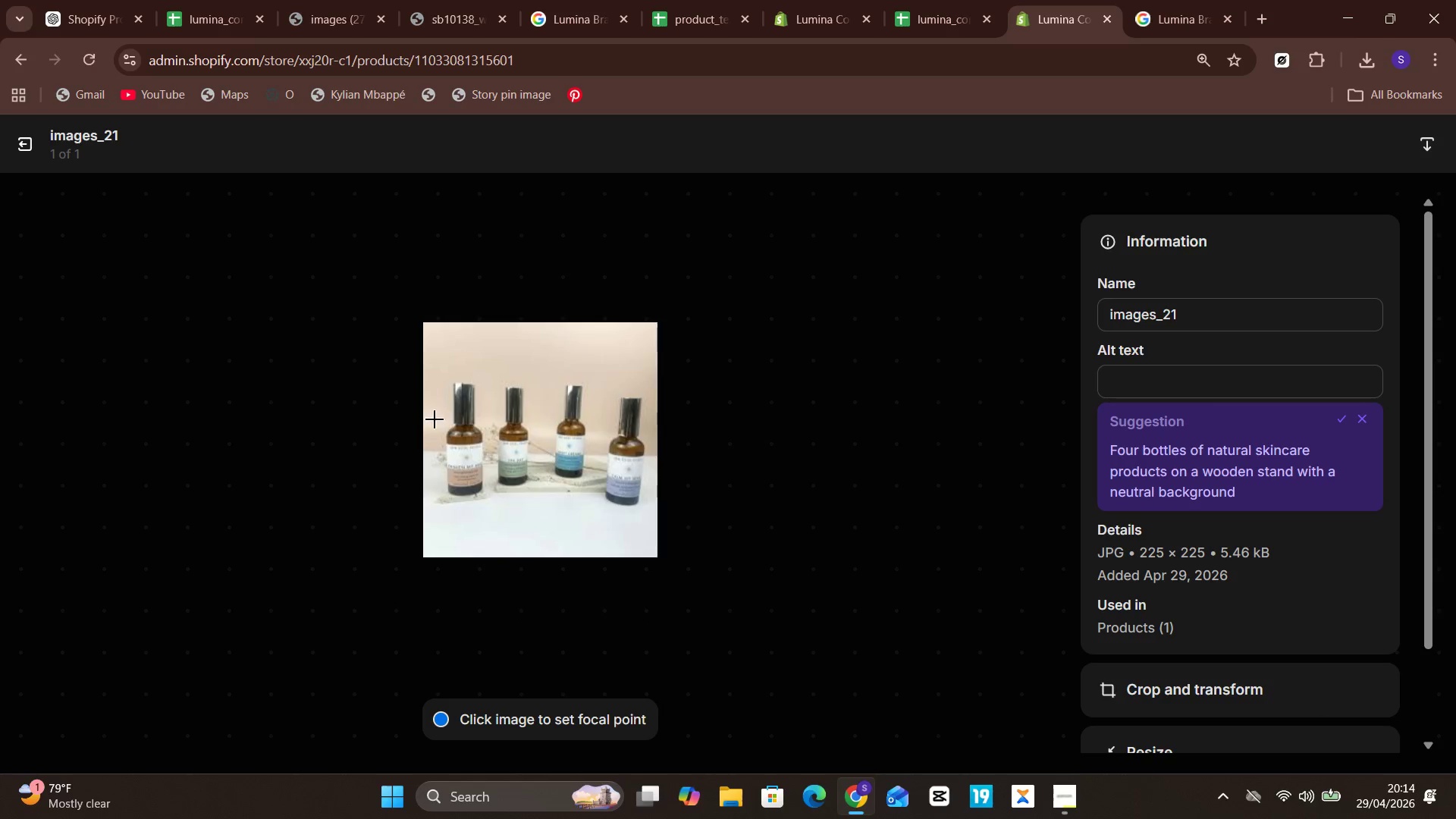 
left_click([39, 152])
 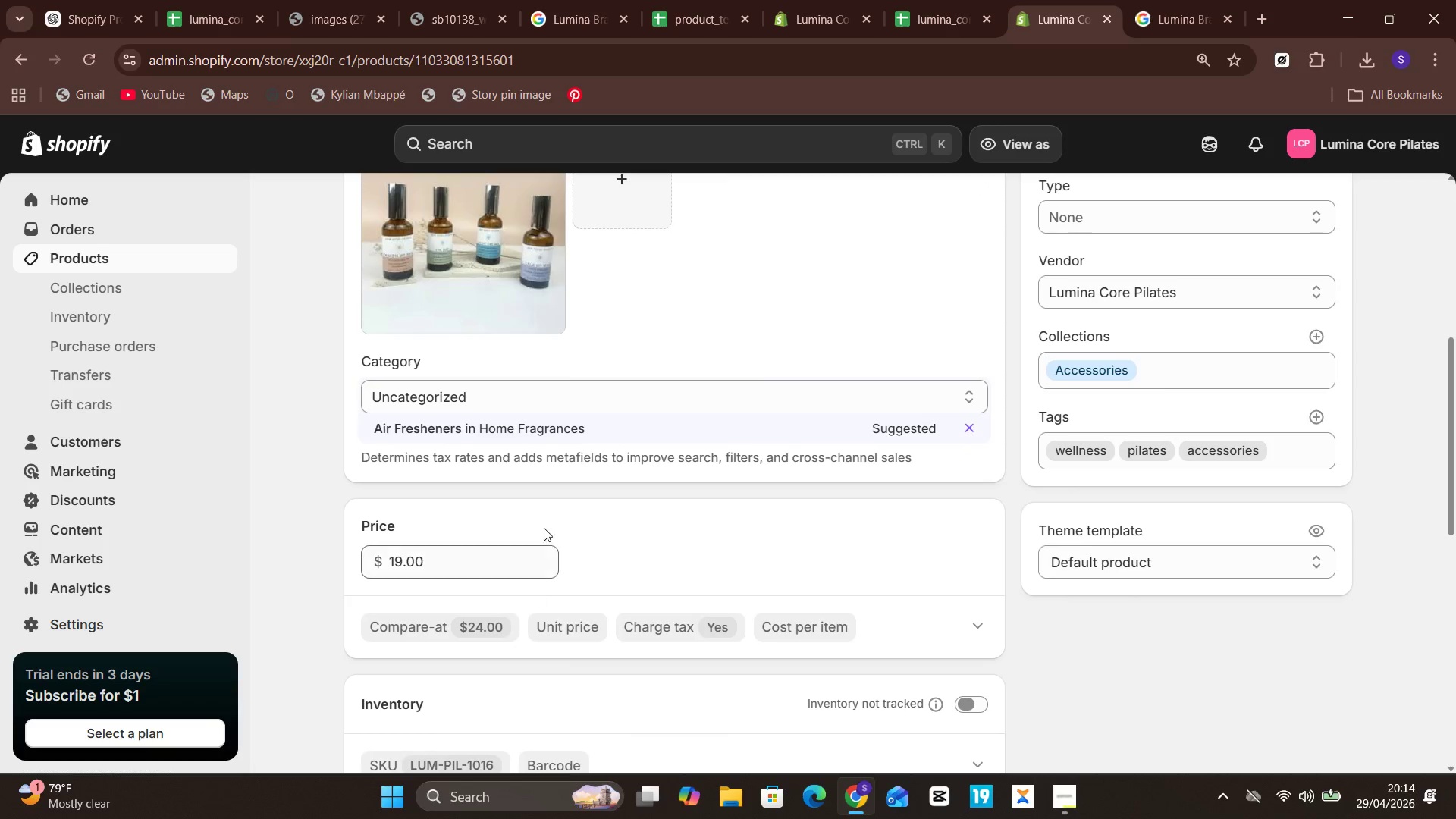 
left_click([490, 419])
 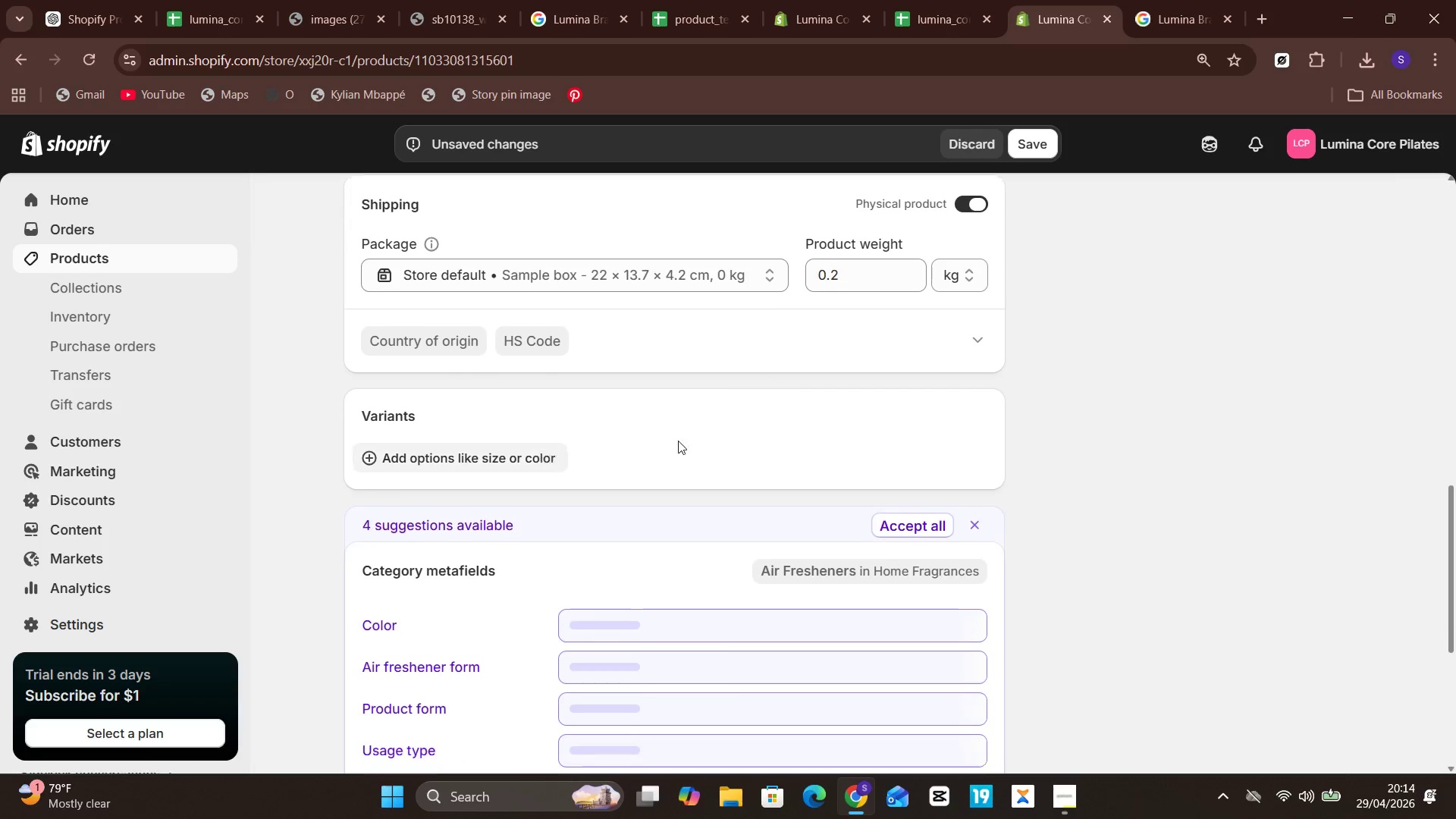 
left_click([978, 516])
 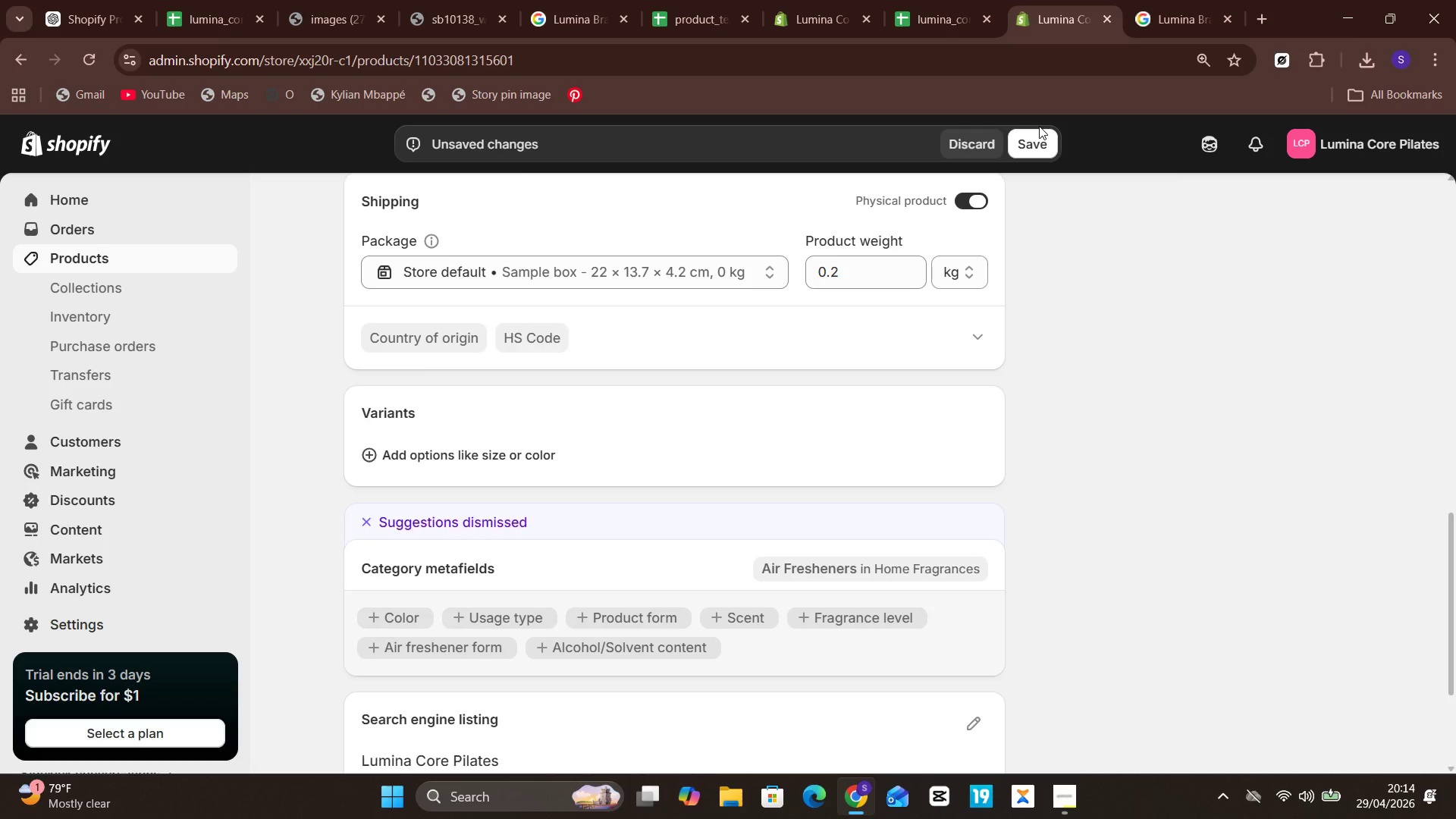 
left_click([1039, 130])
 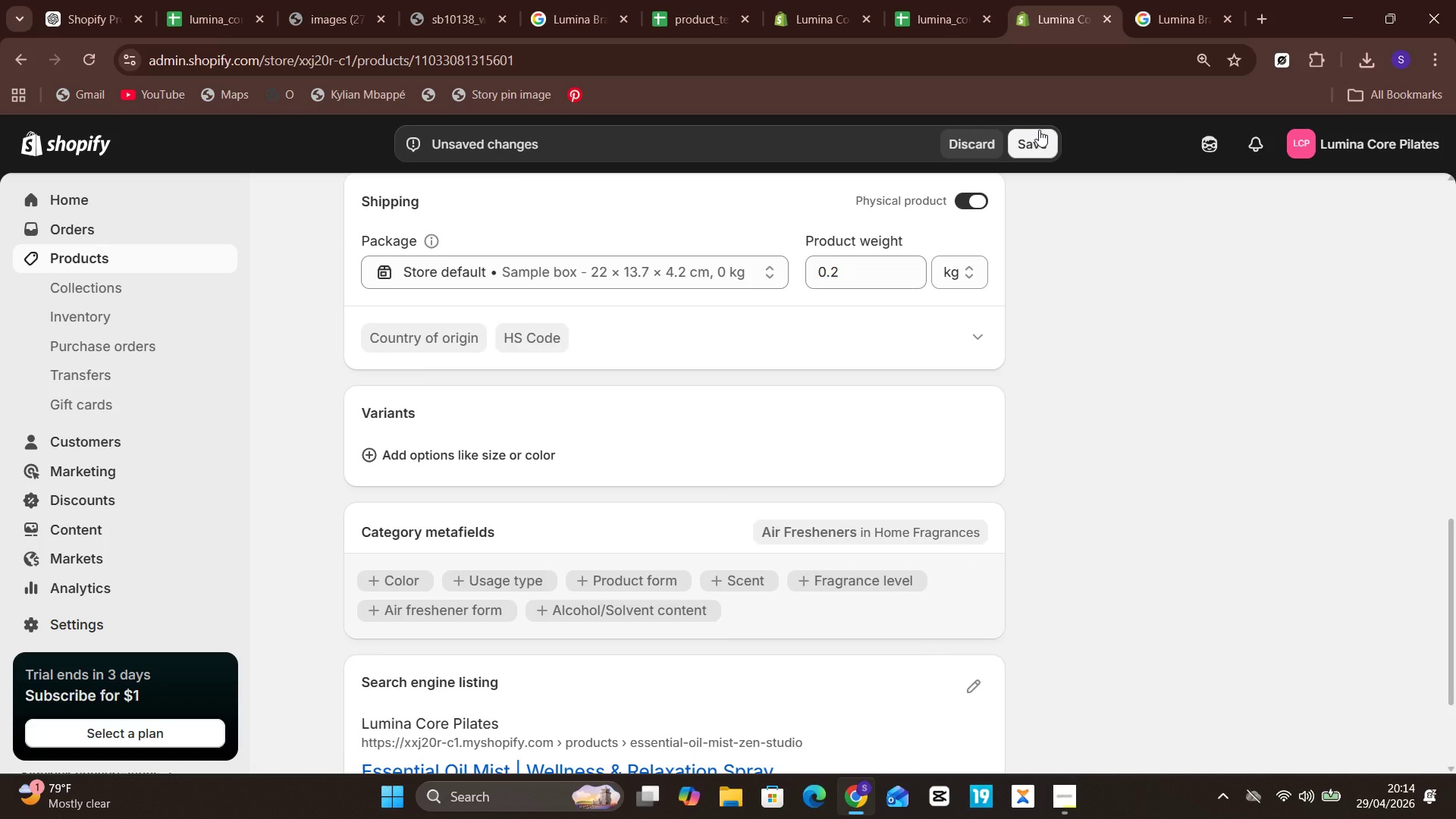 
left_click([1039, 130])
 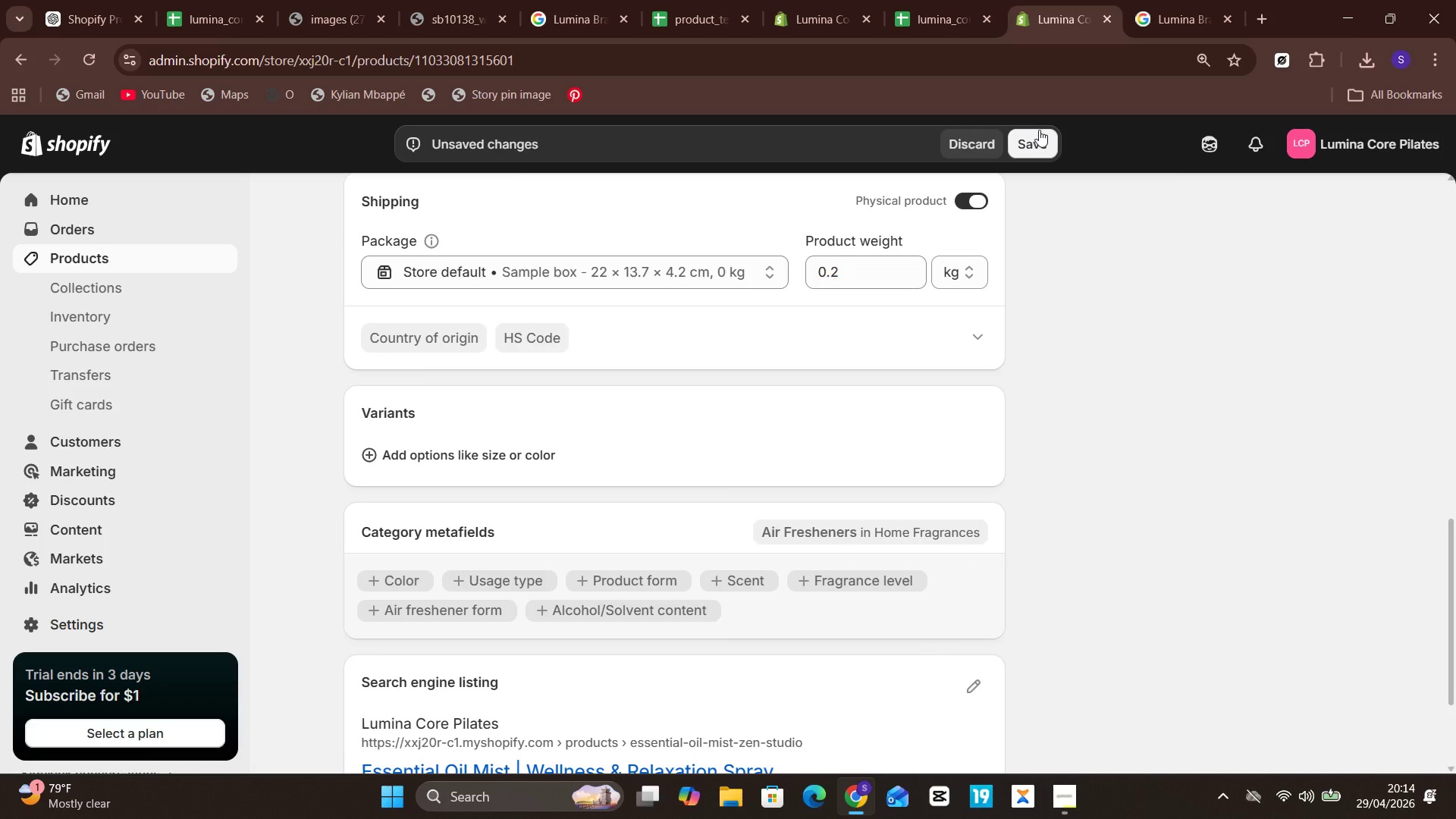 
left_click([1034, 136])
 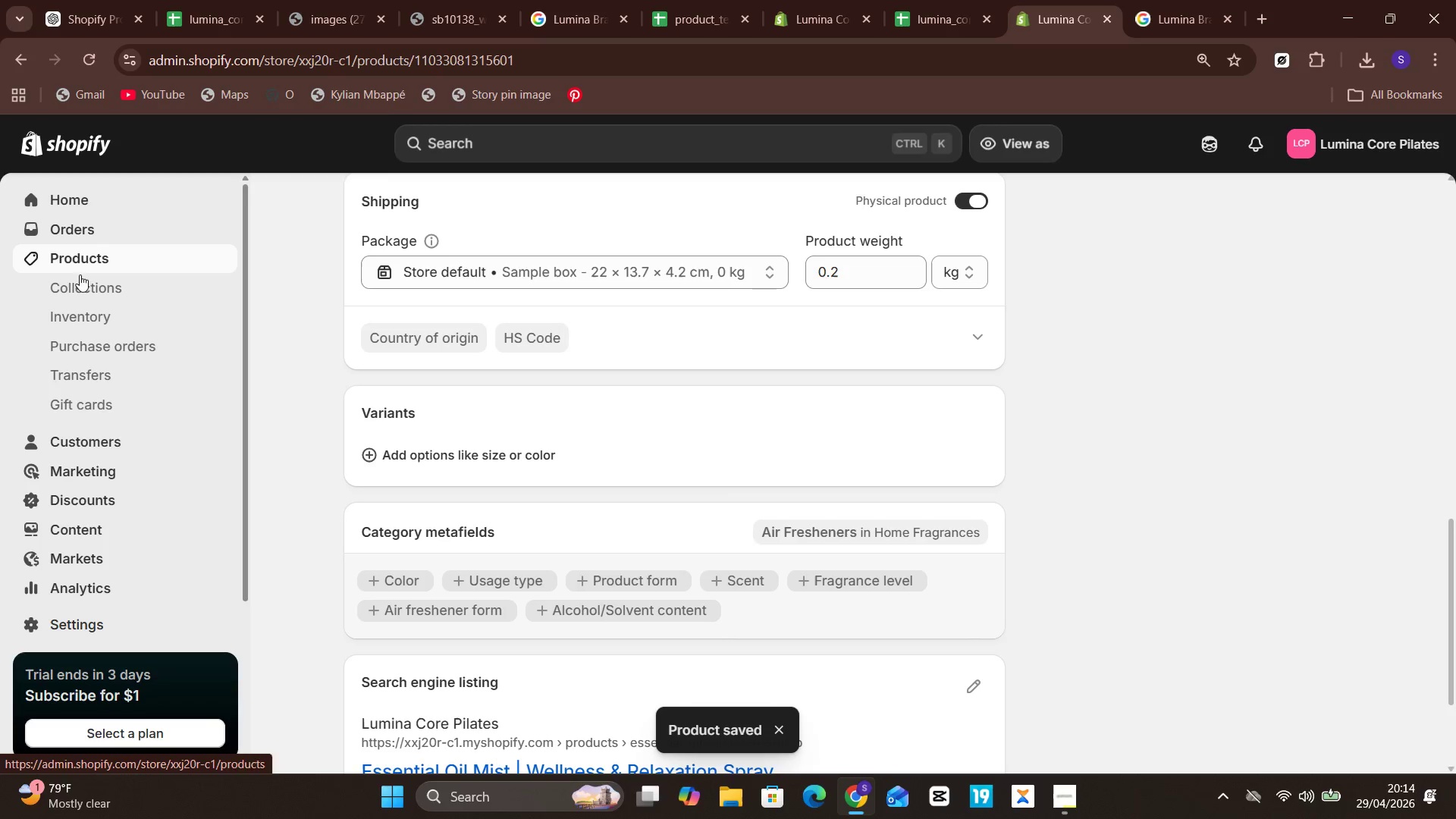 
wait(7.0)
 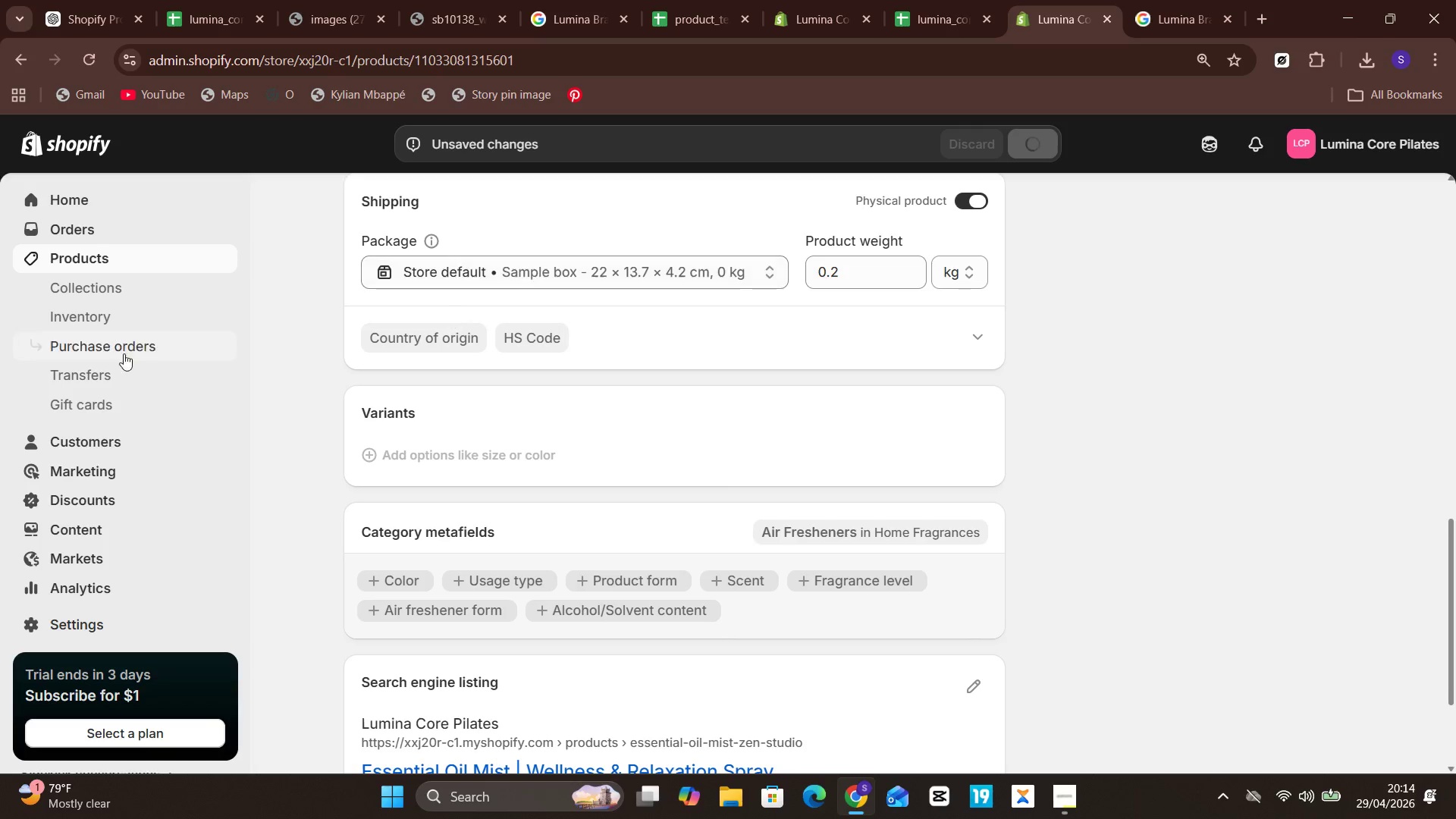 
left_click([93, 252])
 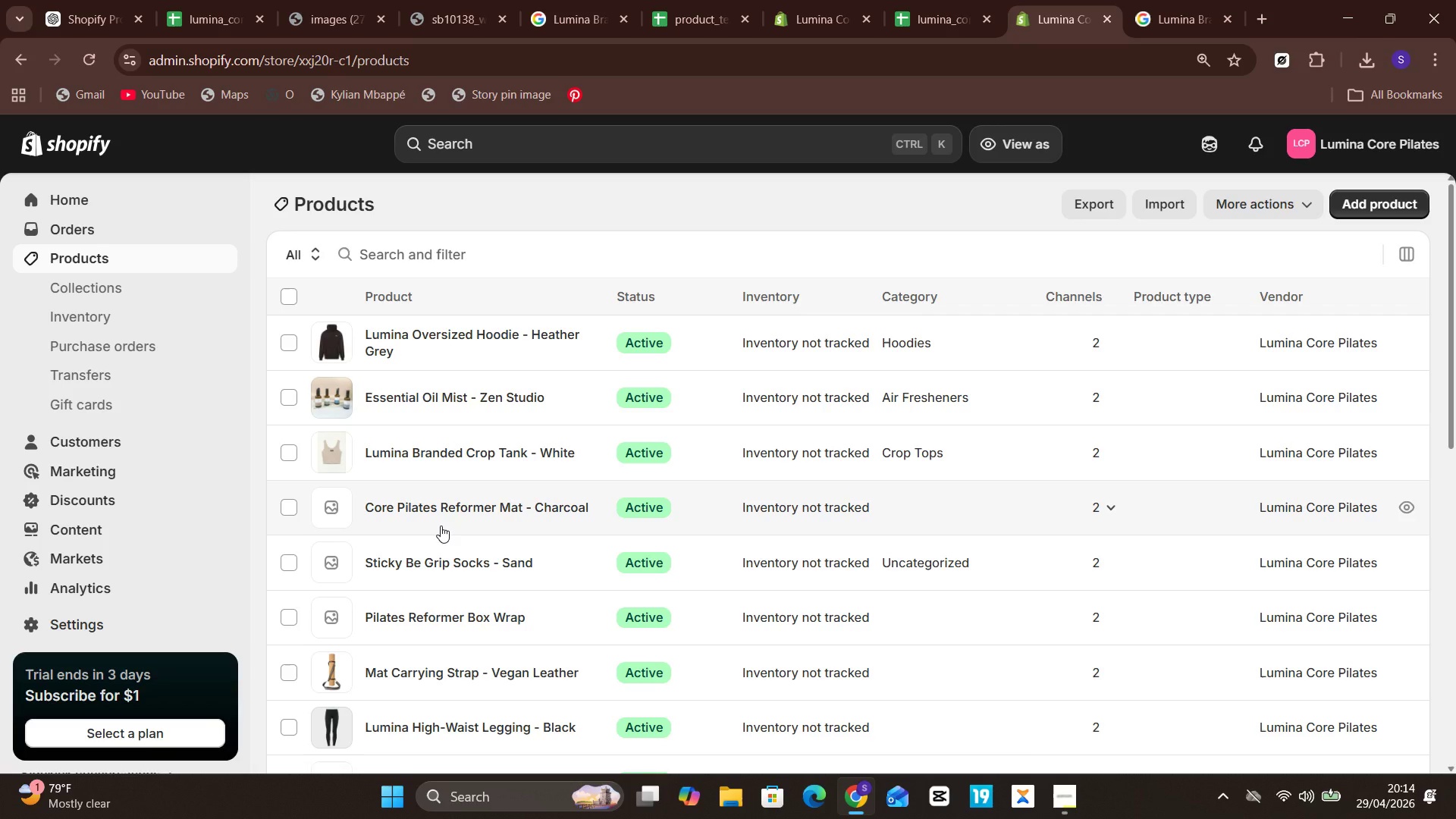 
wait(11.88)
 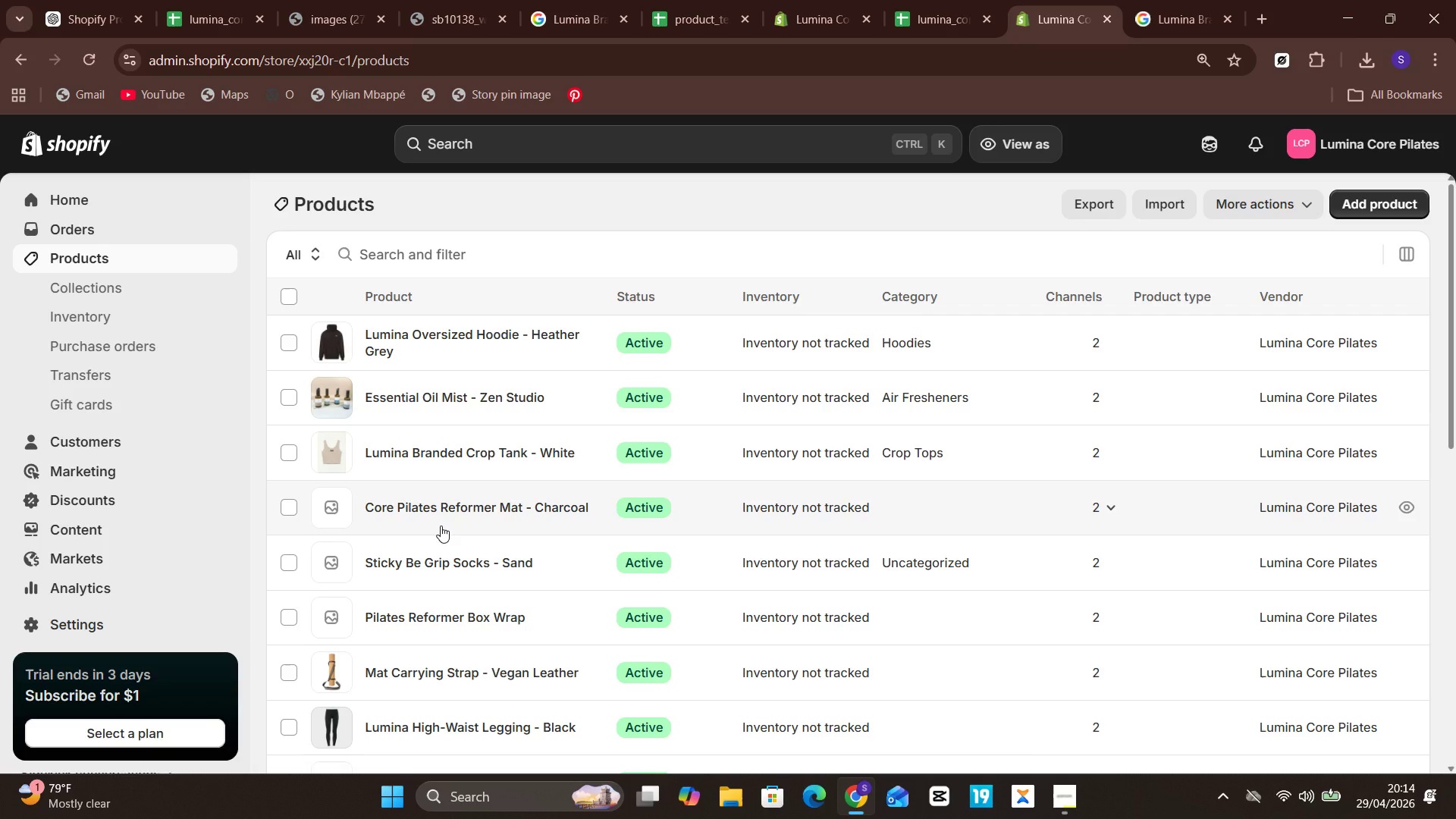 
left_click([457, 381])
 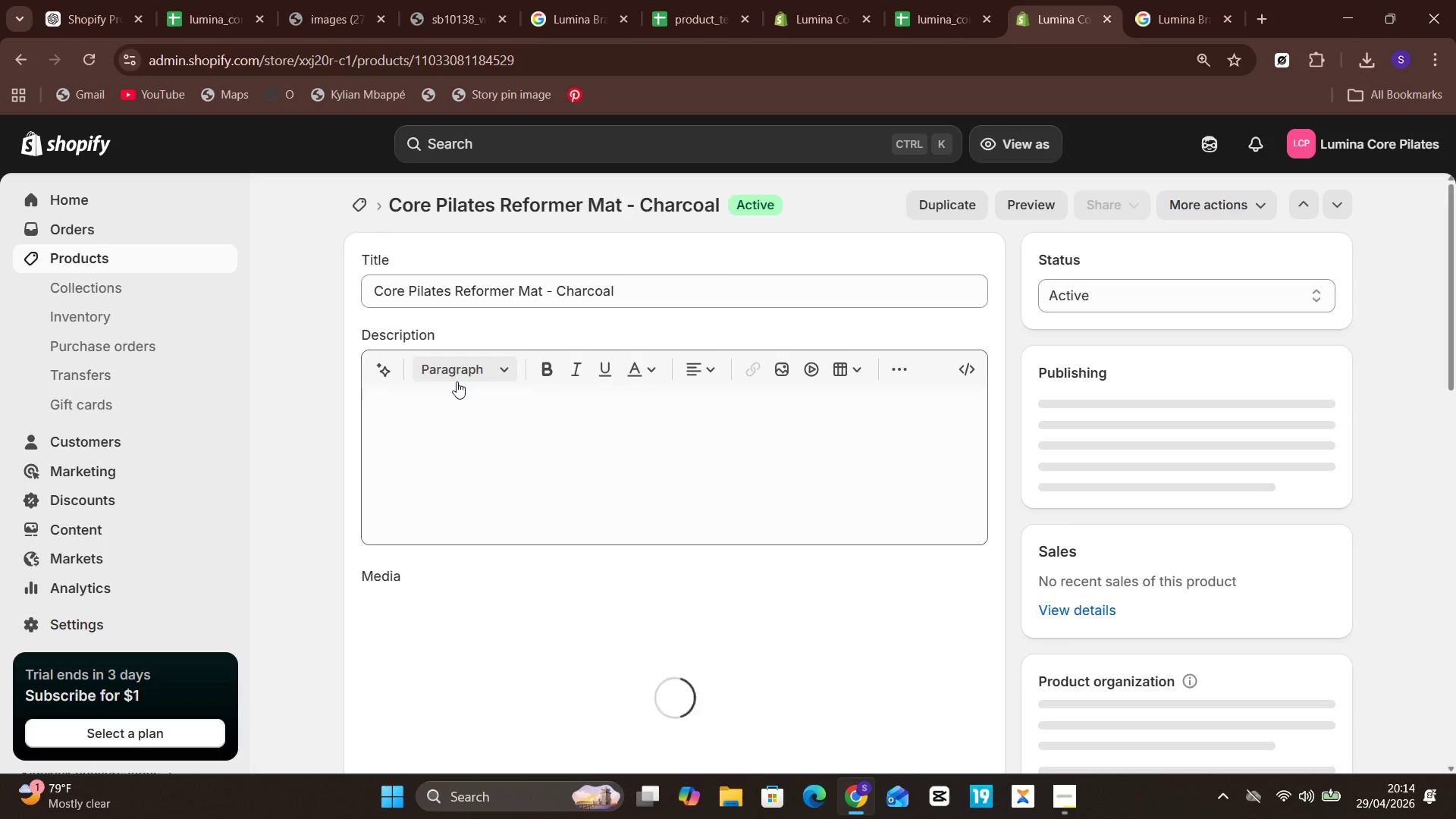 
mouse_move([1057, 547])
 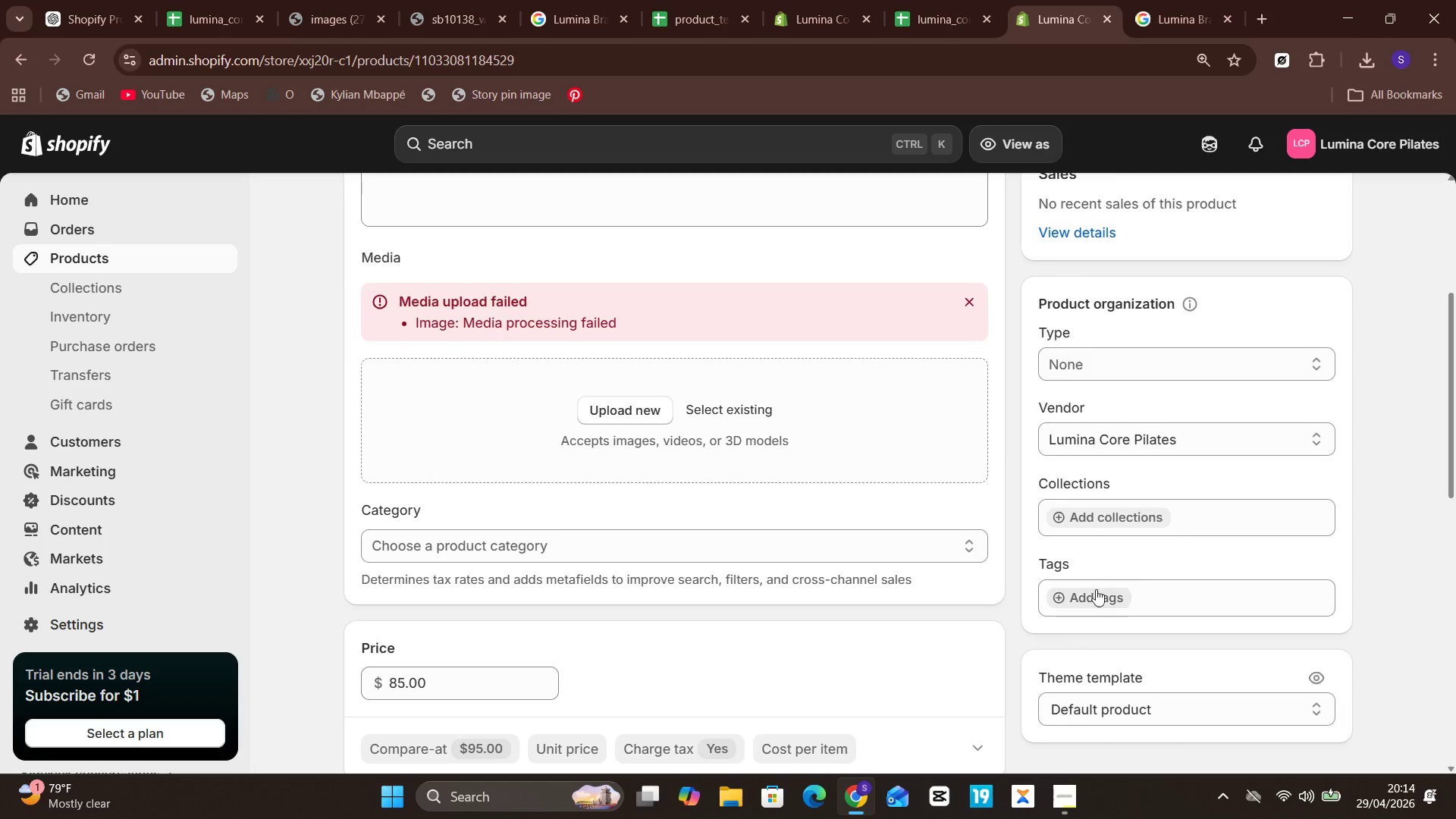 
left_click([1097, 591])
 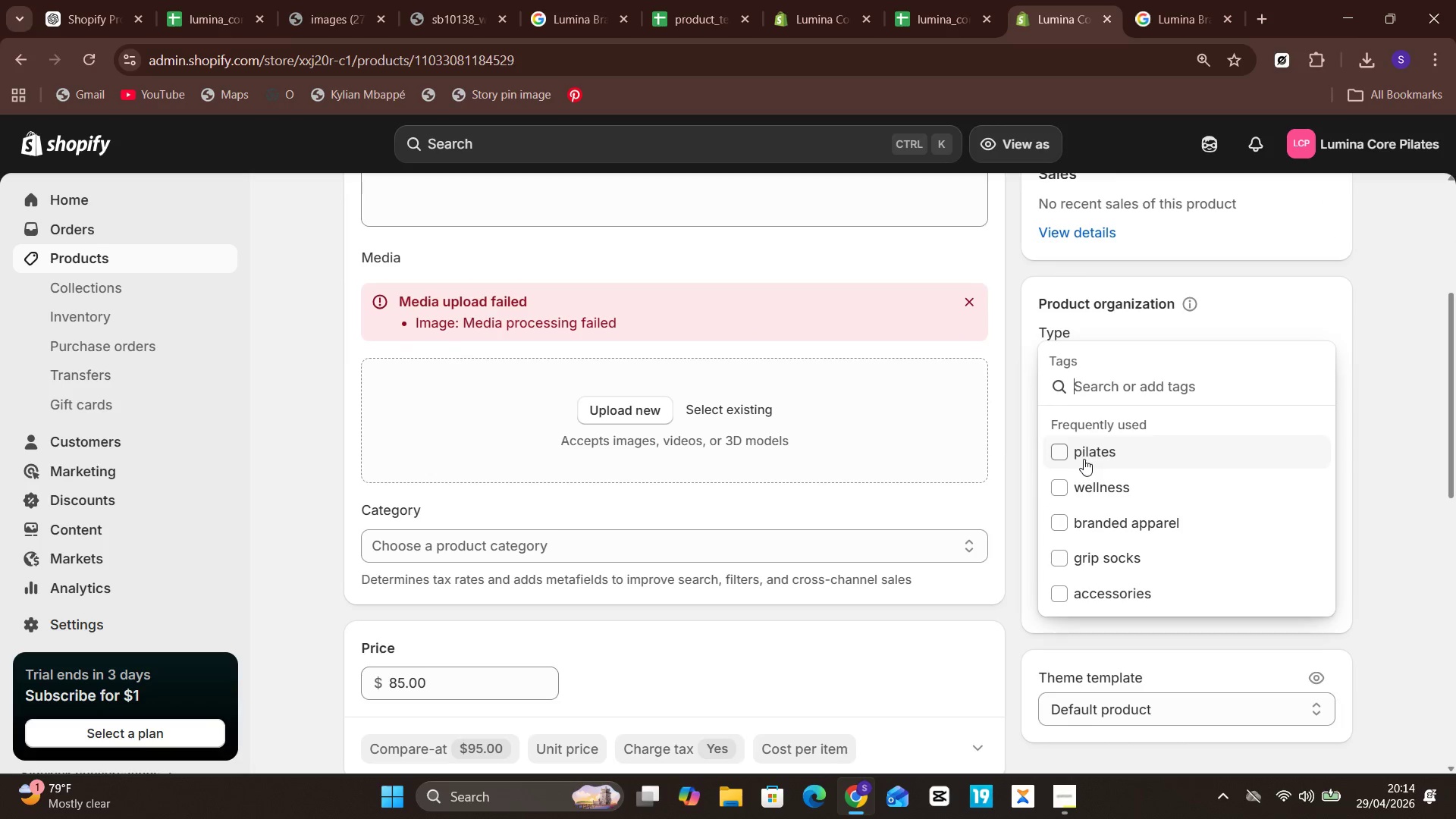 
left_click([1062, 453])
 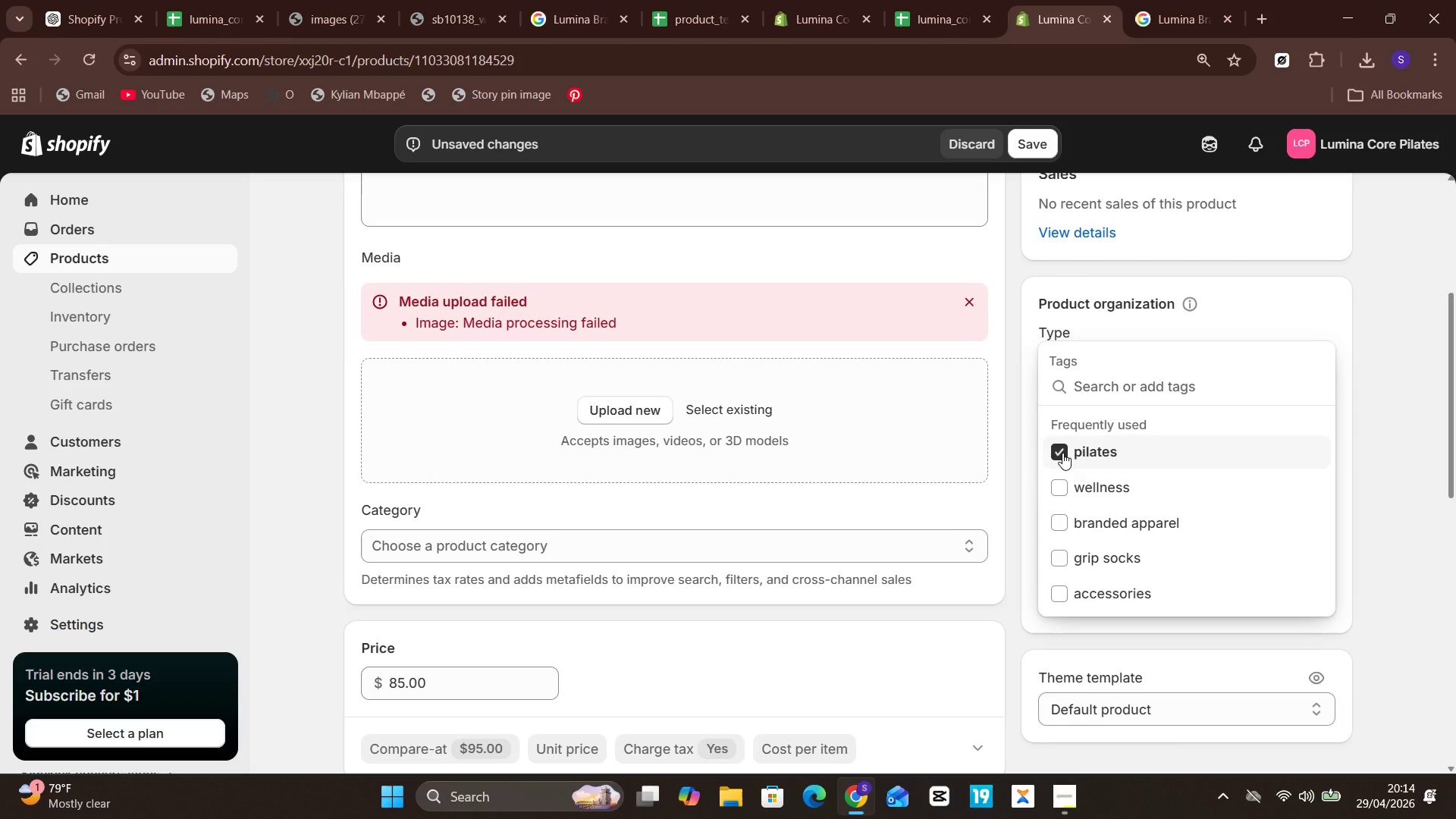 
wait(14.98)
 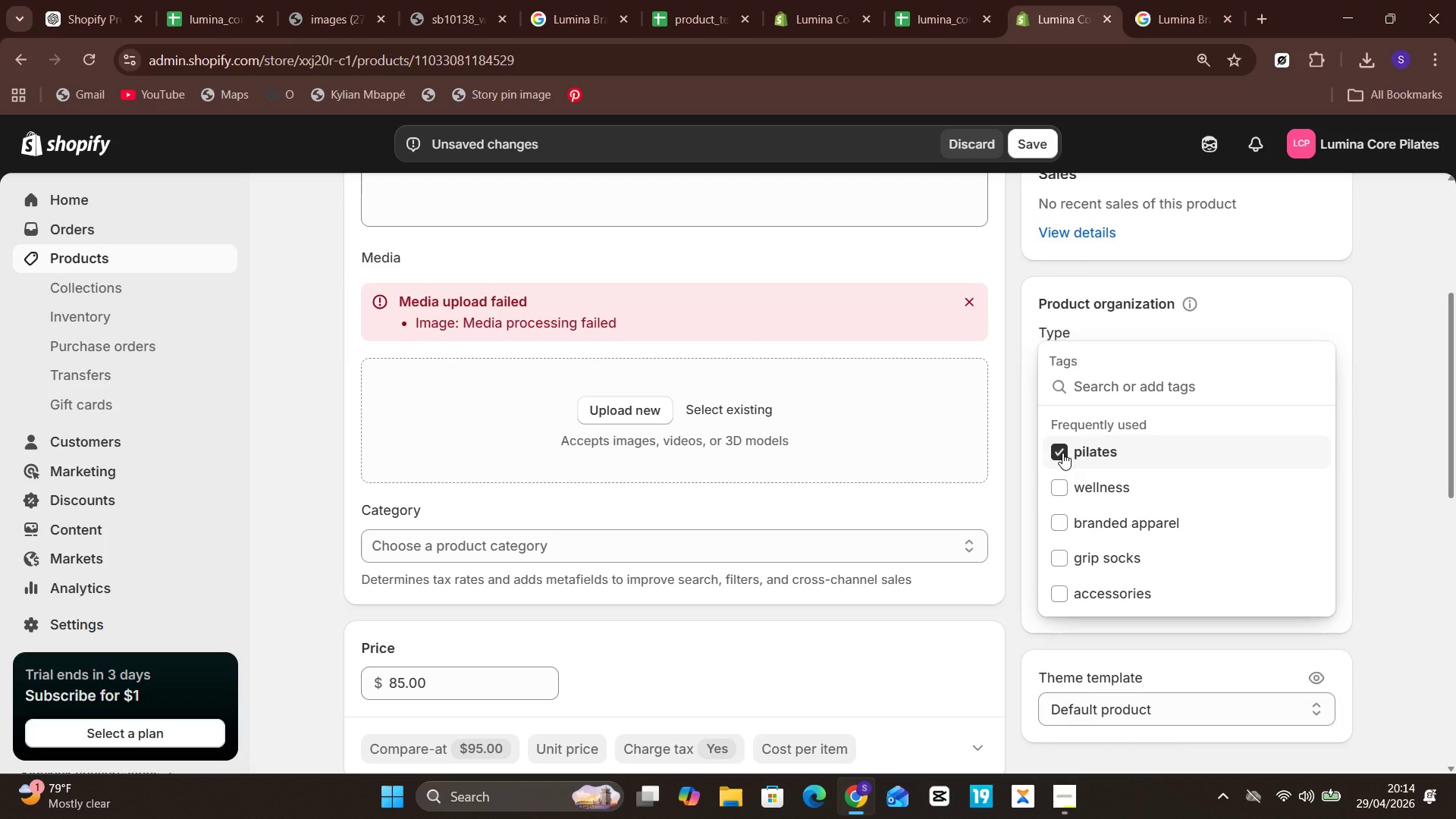 
left_click([1065, 489])
 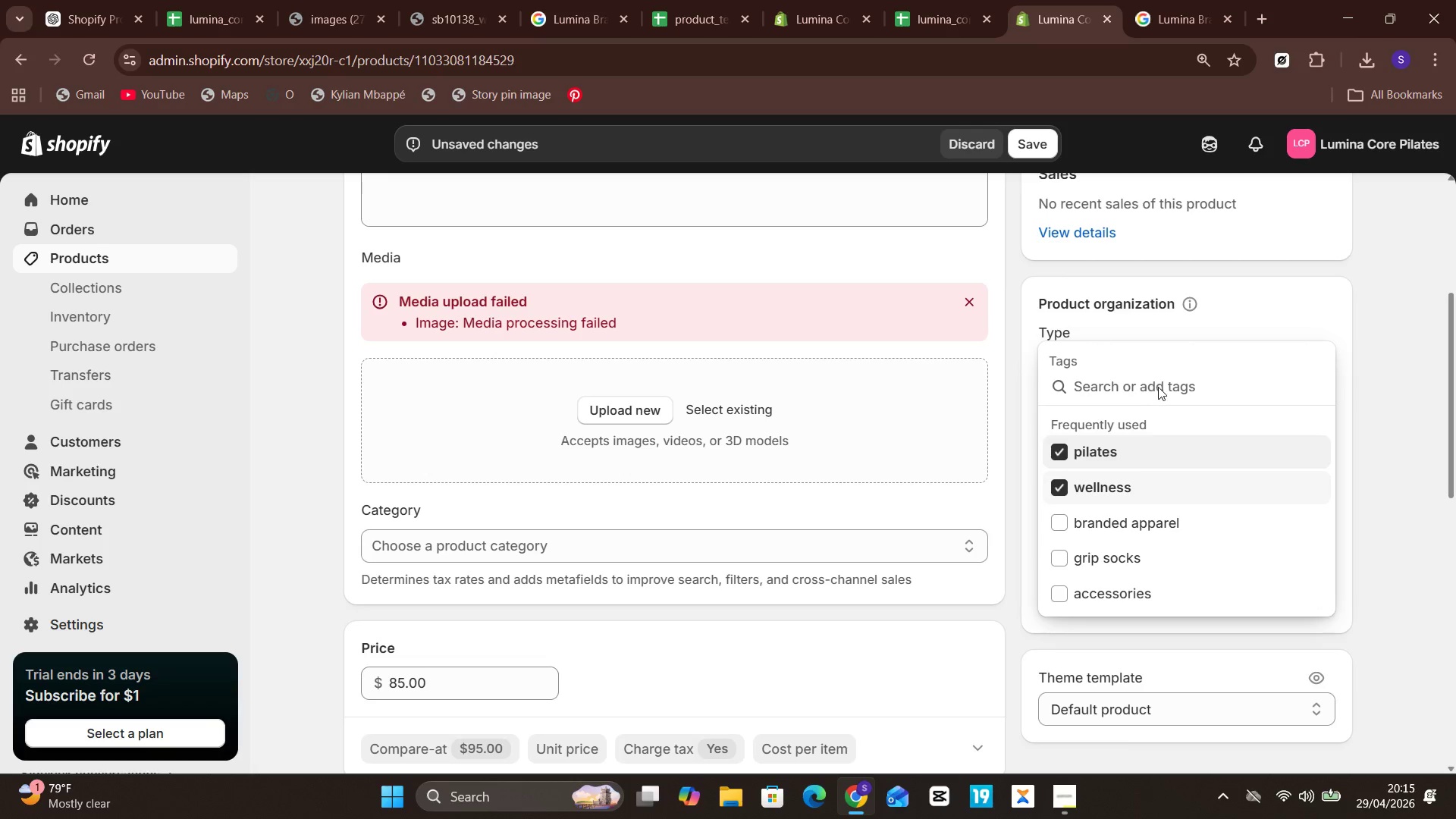 
left_click([1162, 384])
 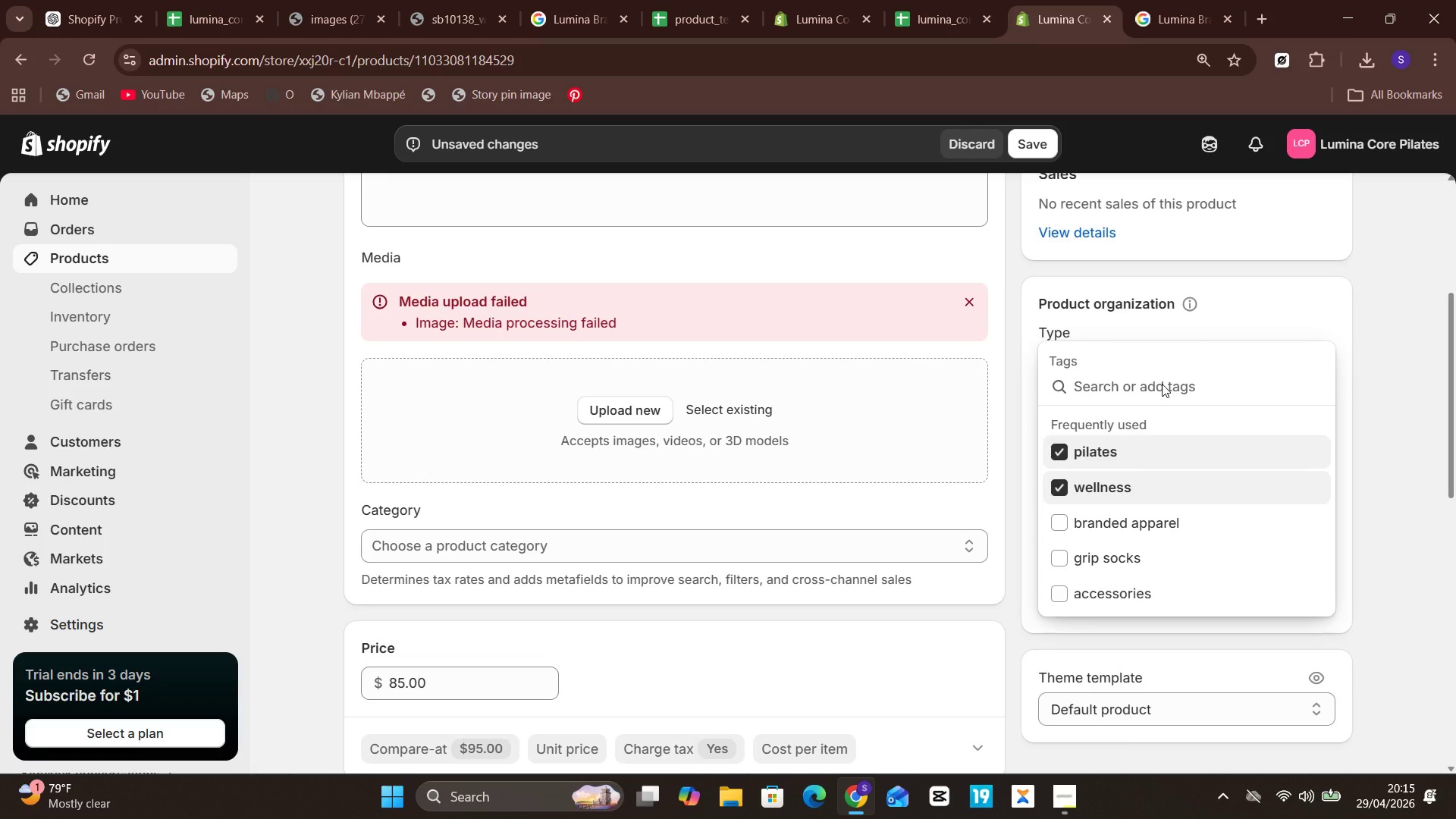 
type(studio equipment)
 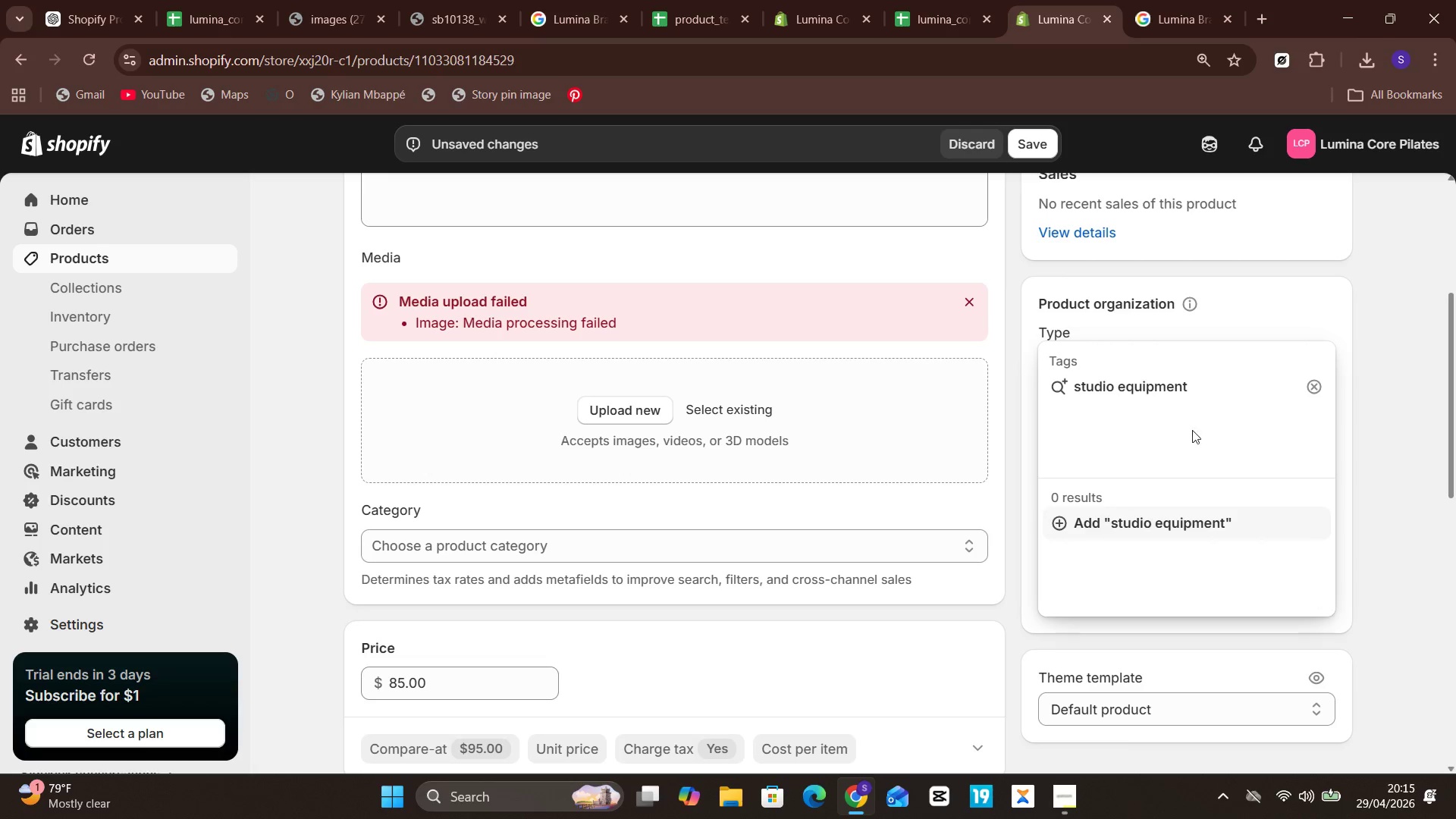 
wait(5.22)
 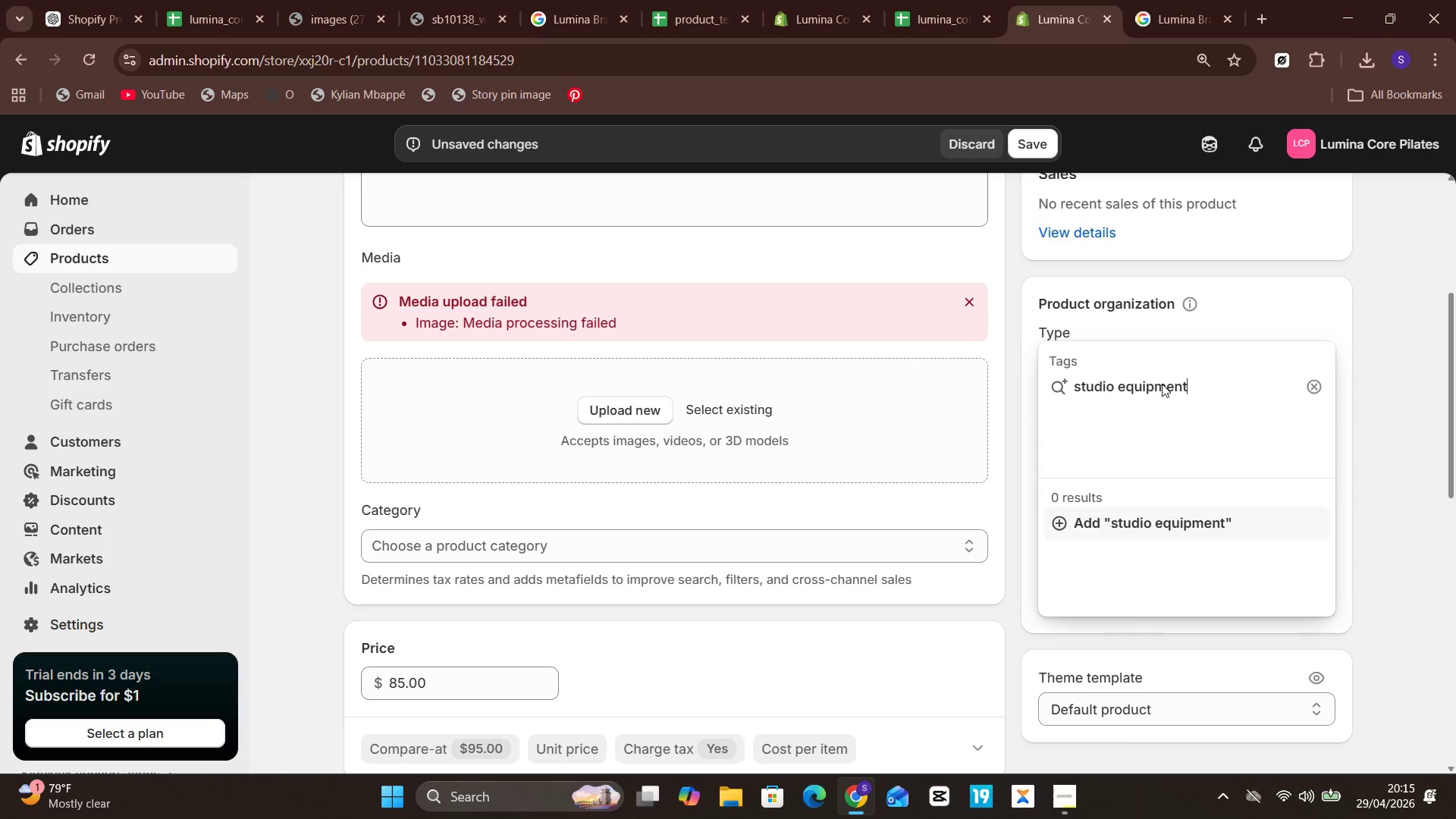 
key(Enter)
 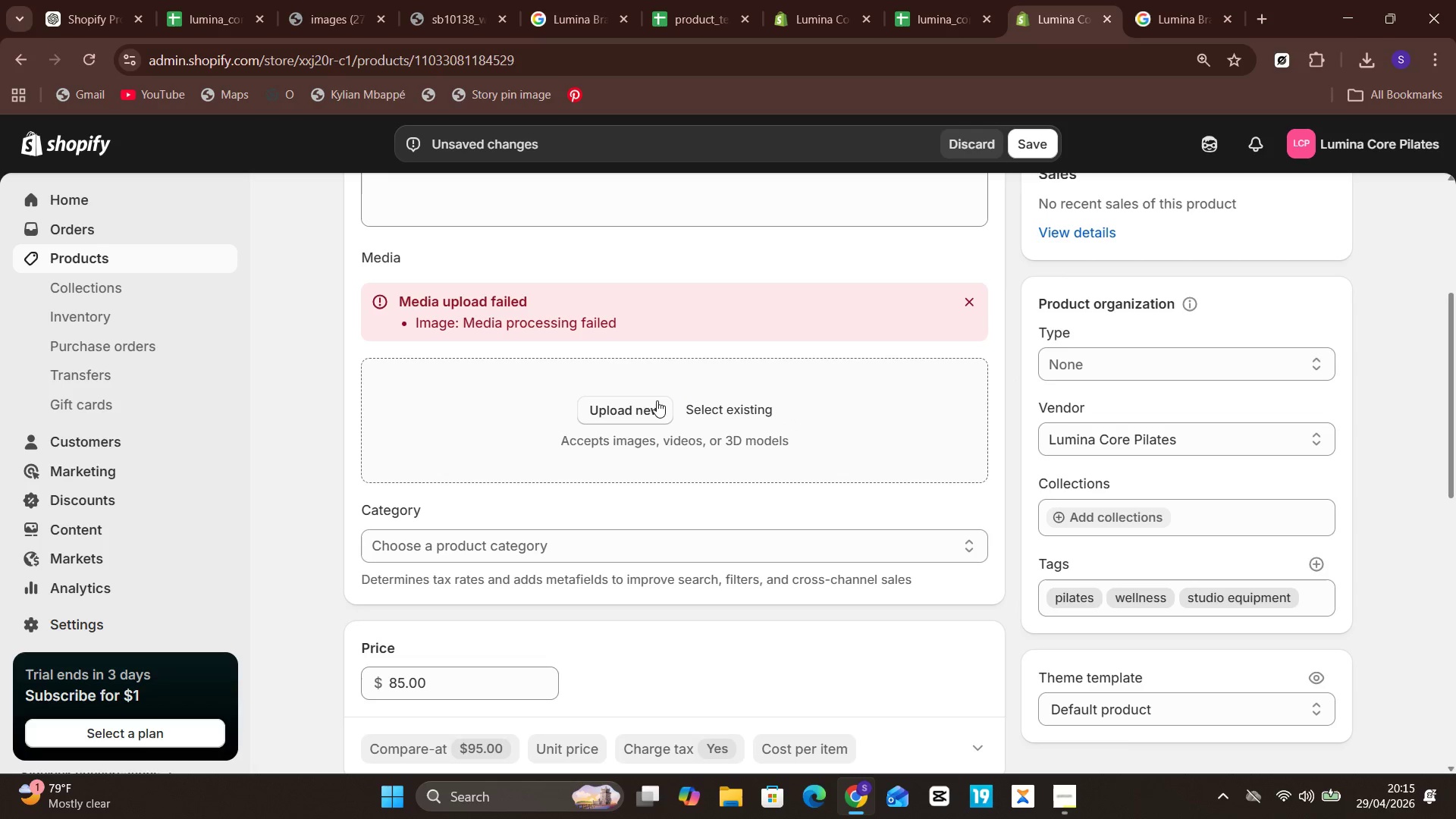 
wait(6.08)
 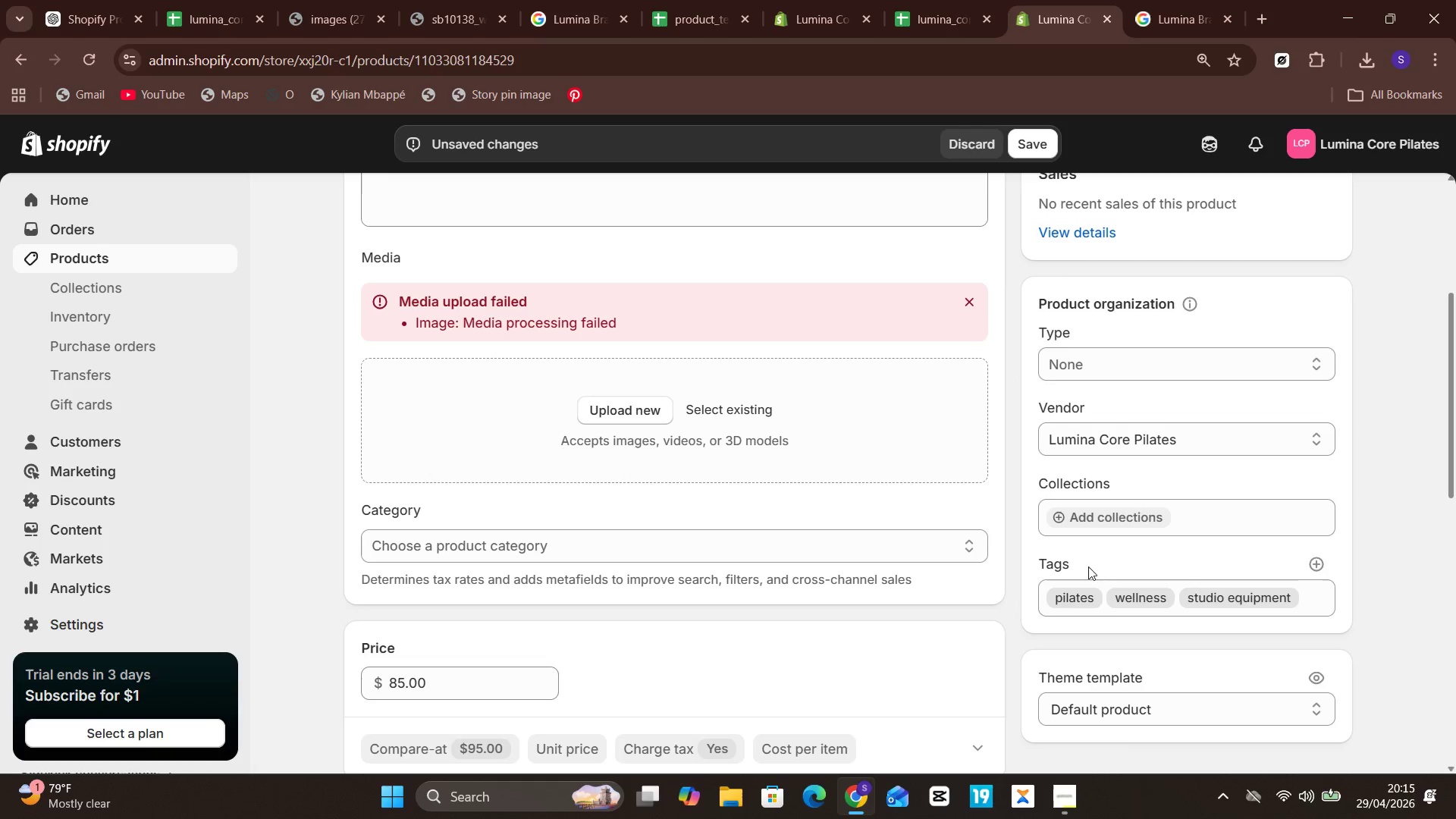 
left_click([968, 299])
 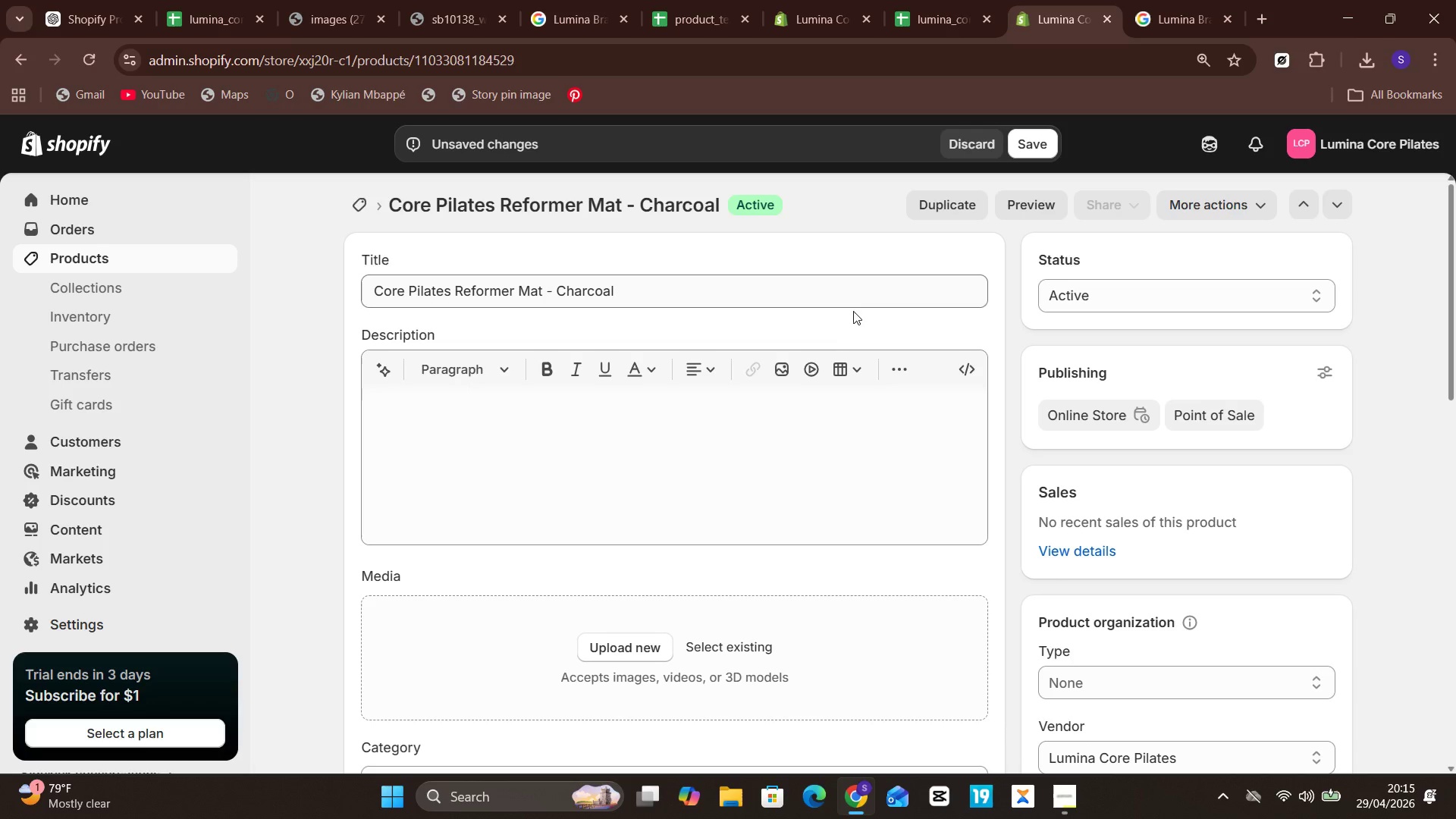 
left_click([704, 275])
 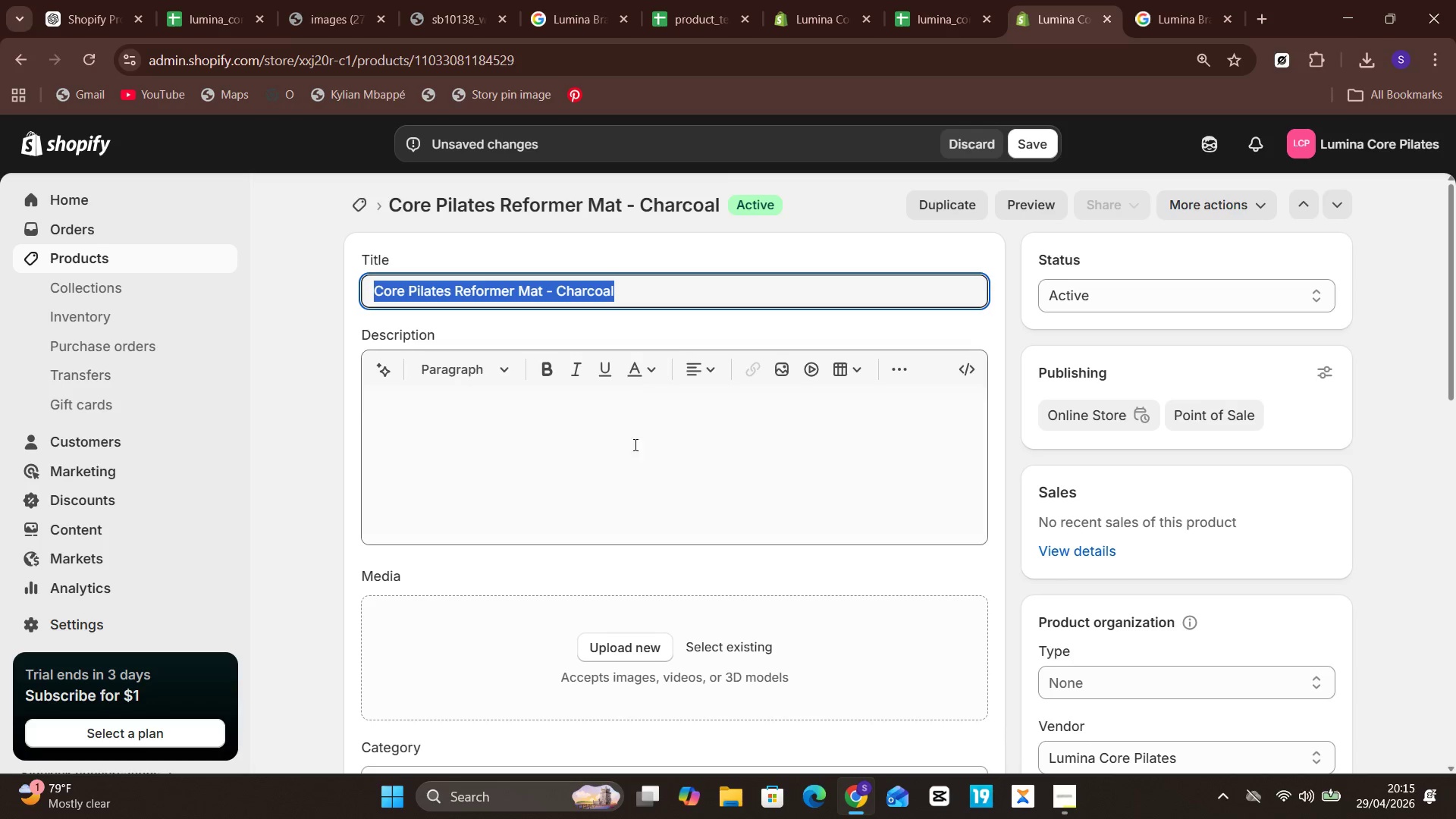 
left_click([607, 493])
 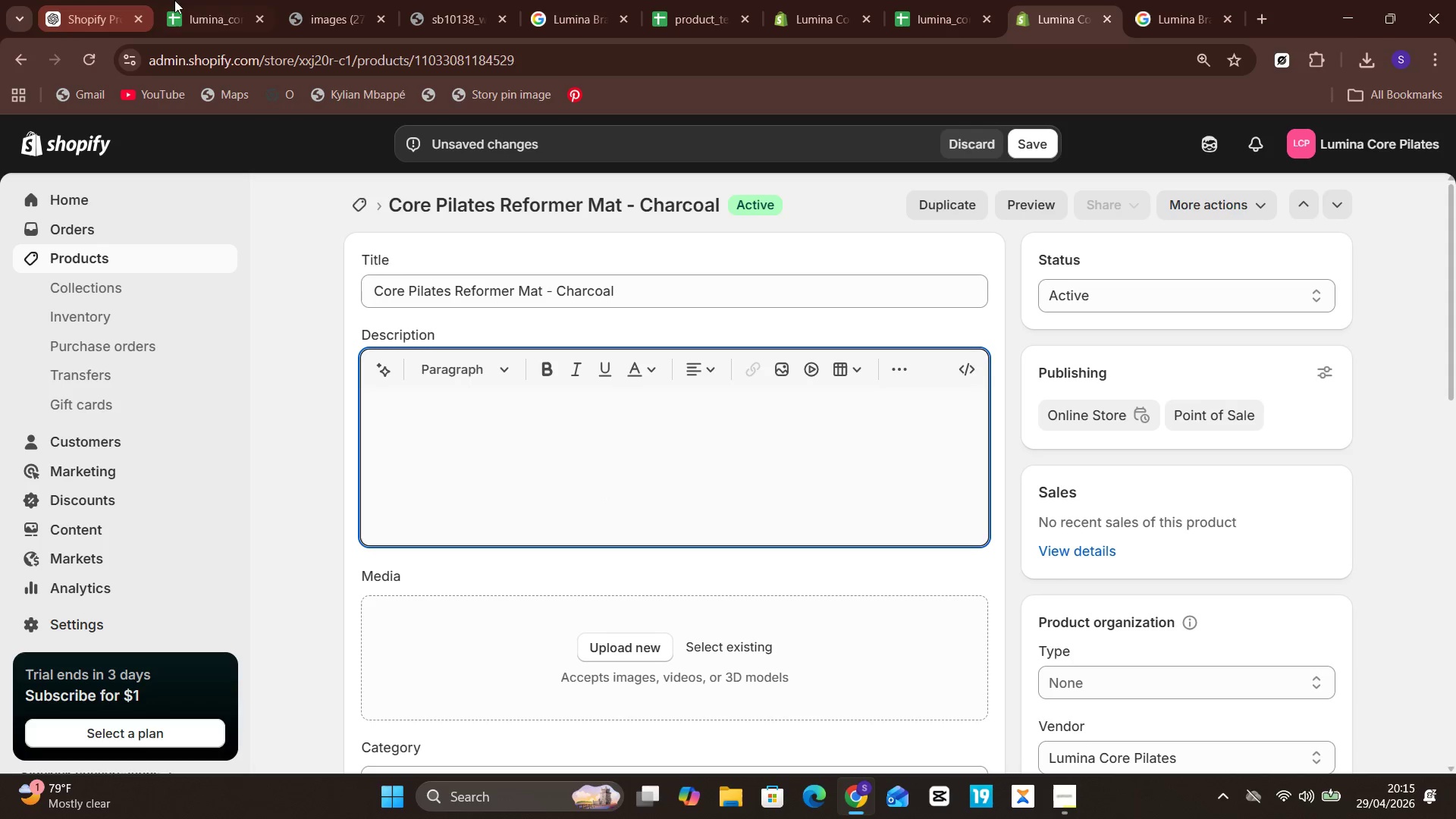 
left_click([200, 0])
 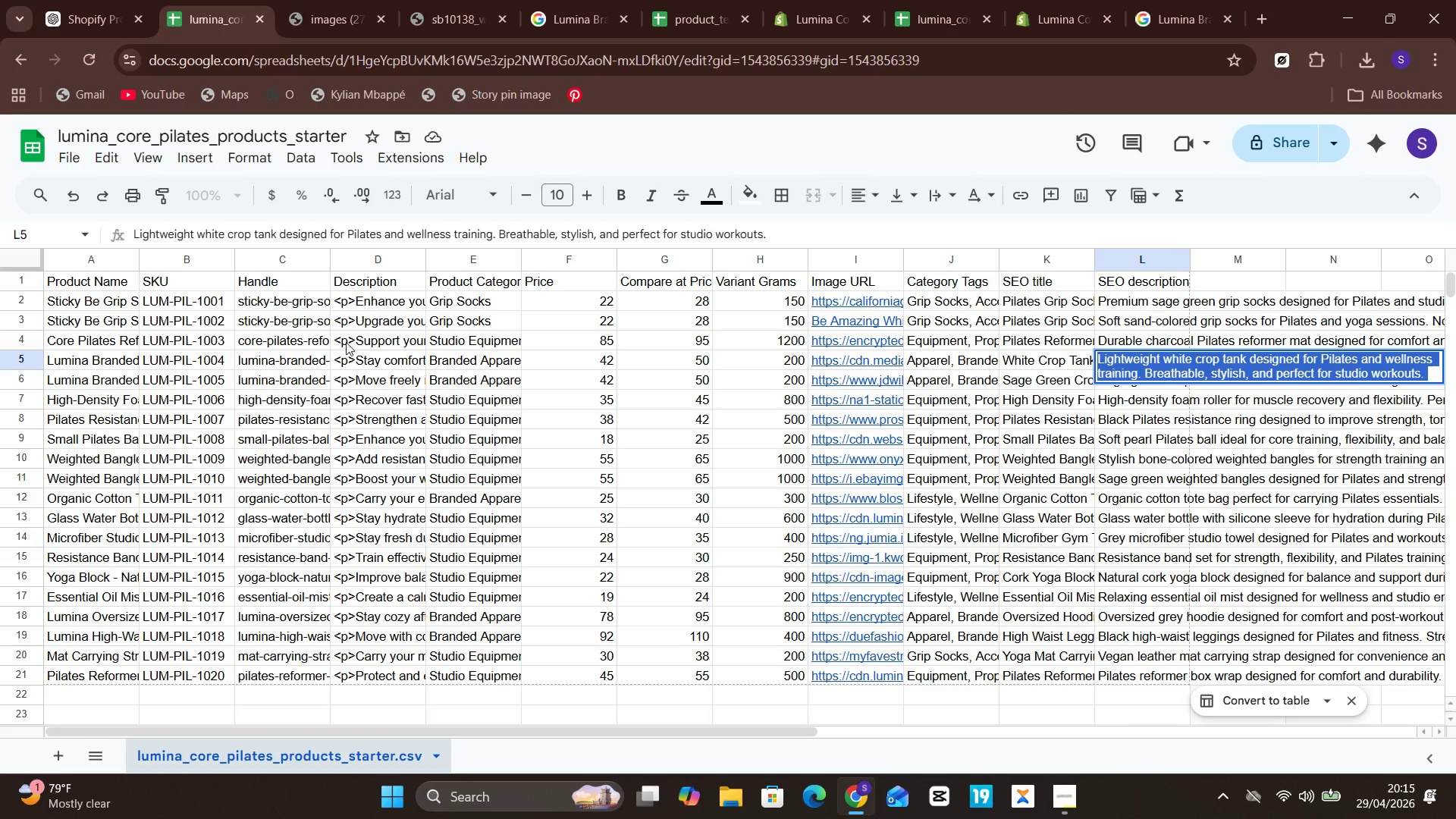 
wait(5.2)
 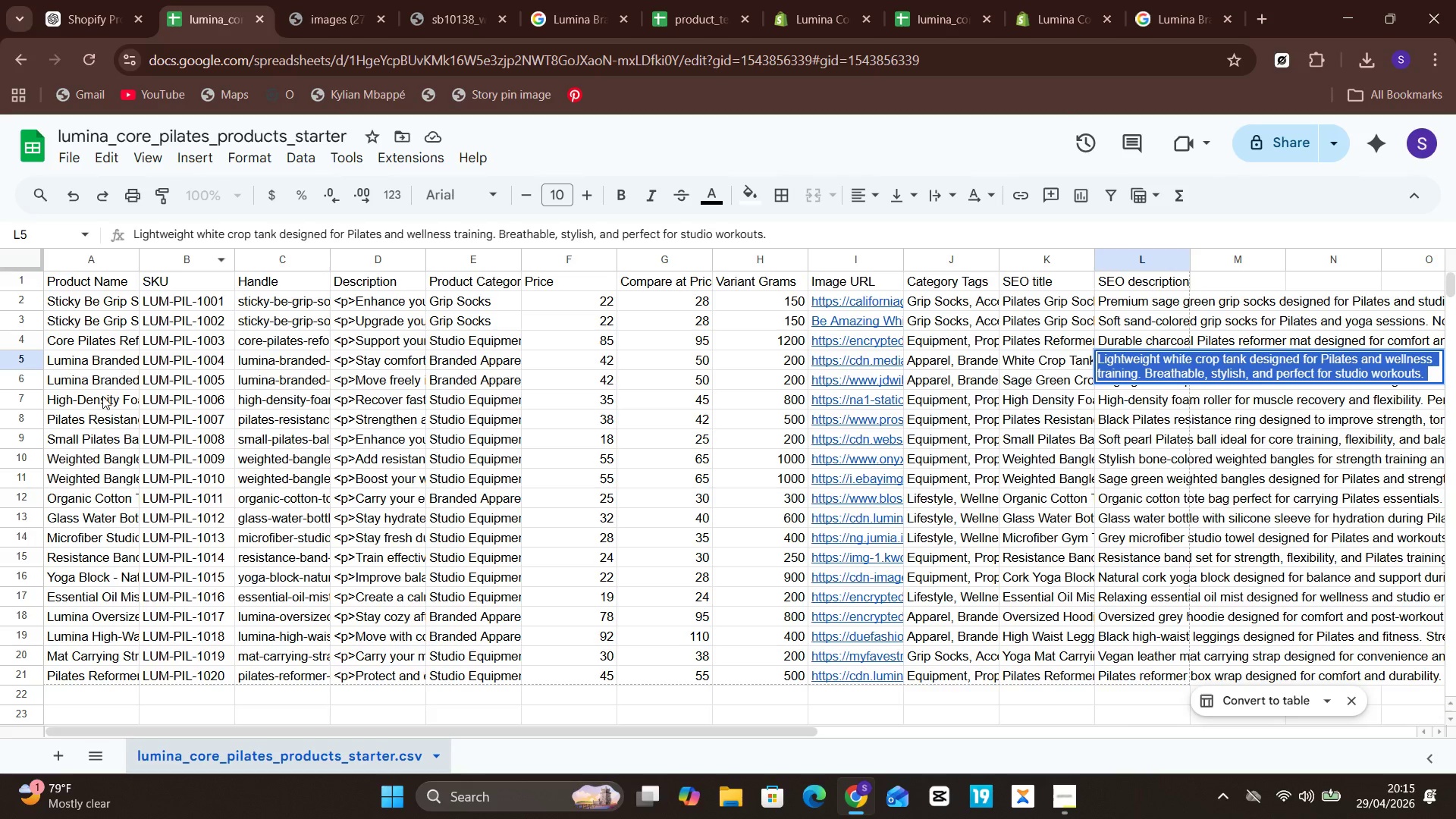 
double_click([367, 341])
 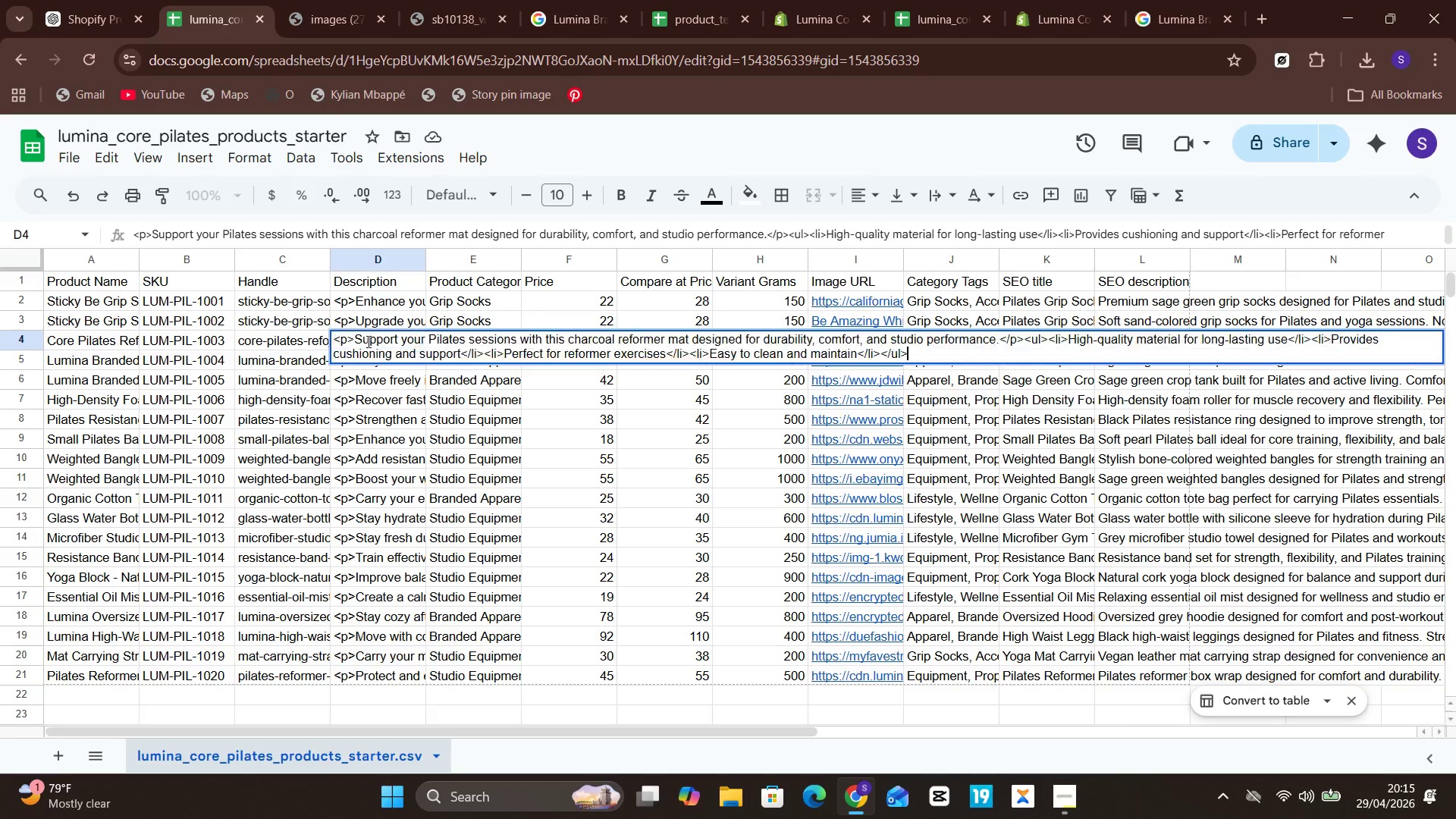 
triple_click([367, 341])
 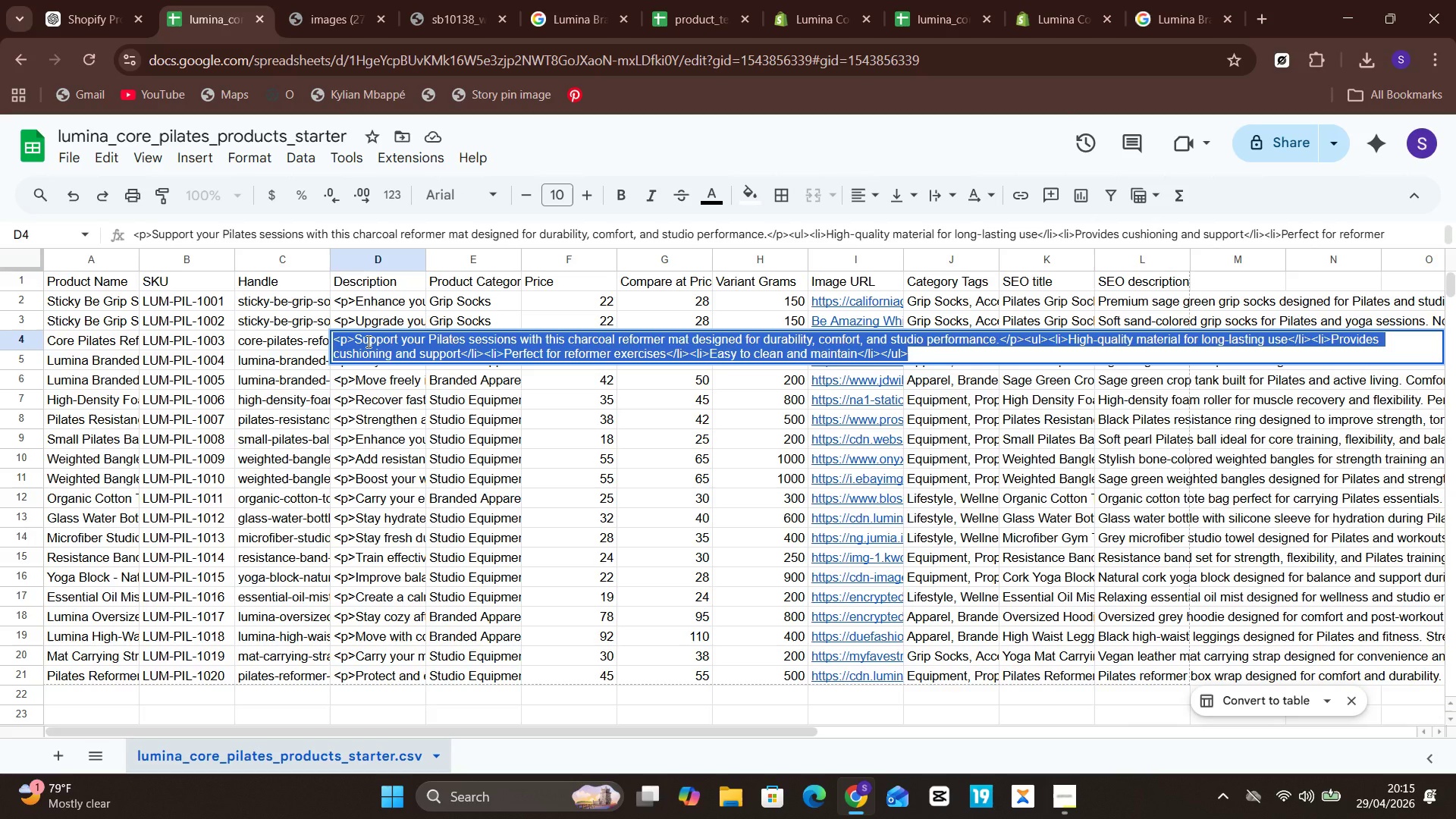 
key(Control+C)
 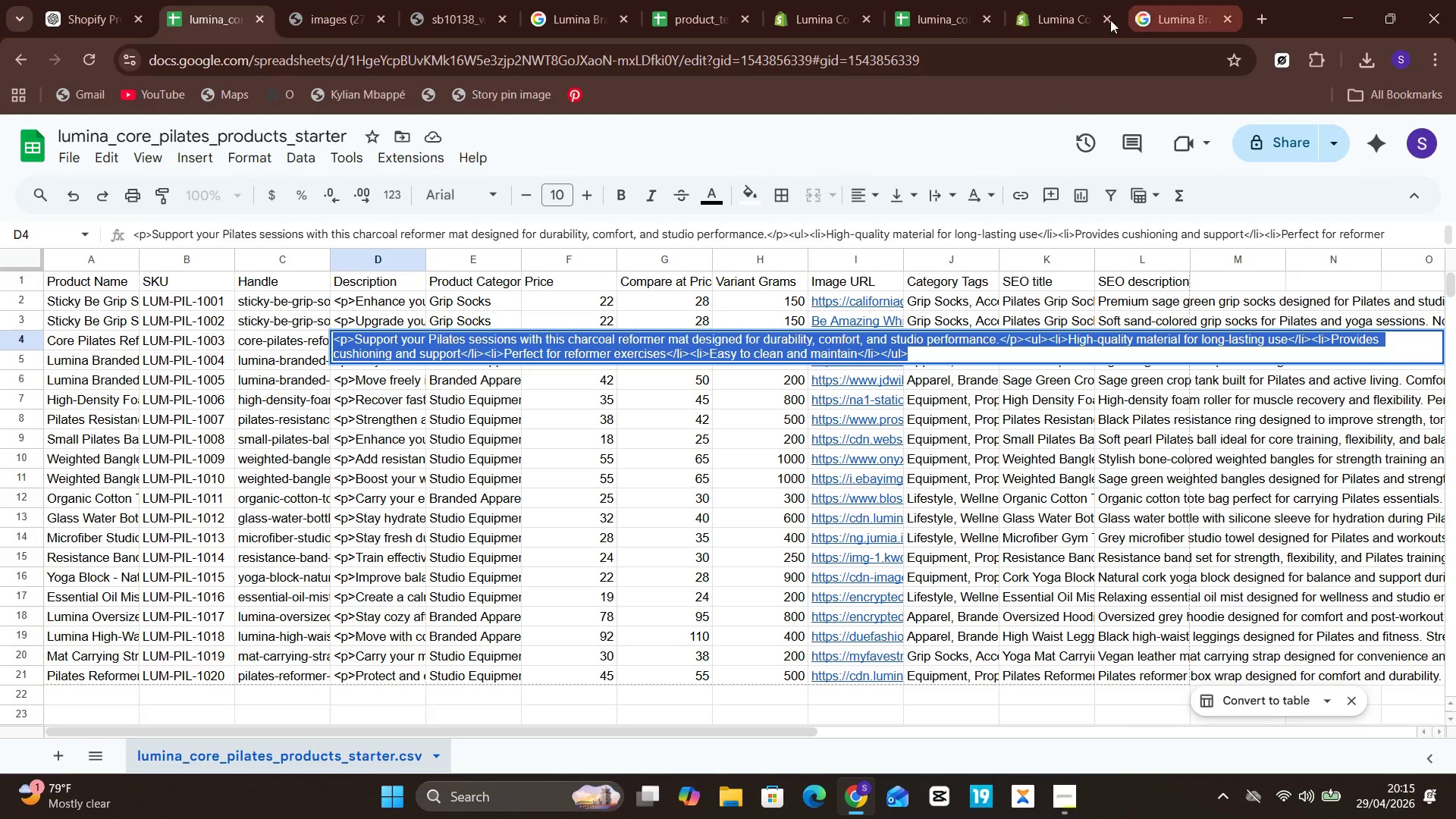 
left_click([1053, 12])
 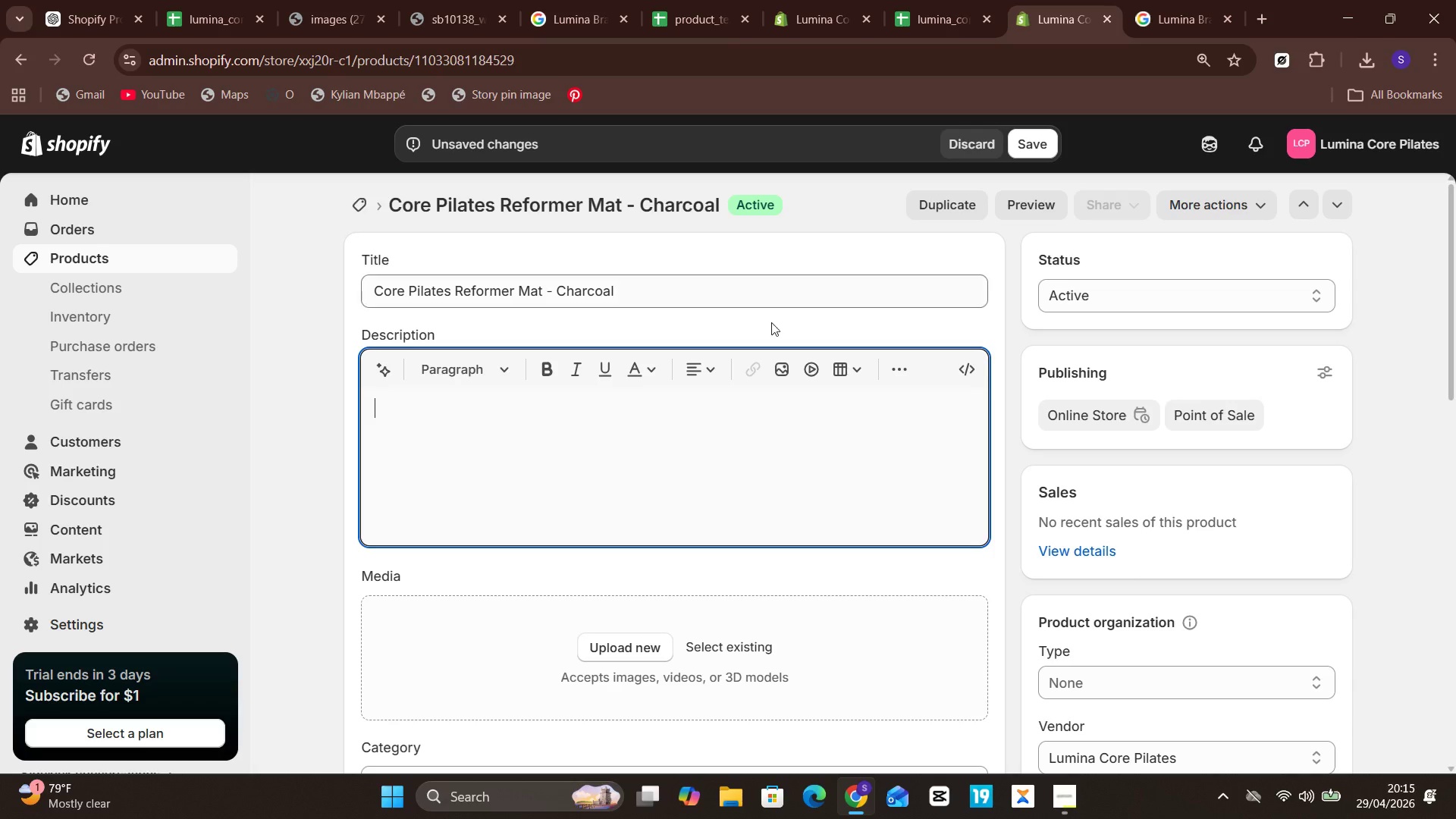 
key(Control+V)
 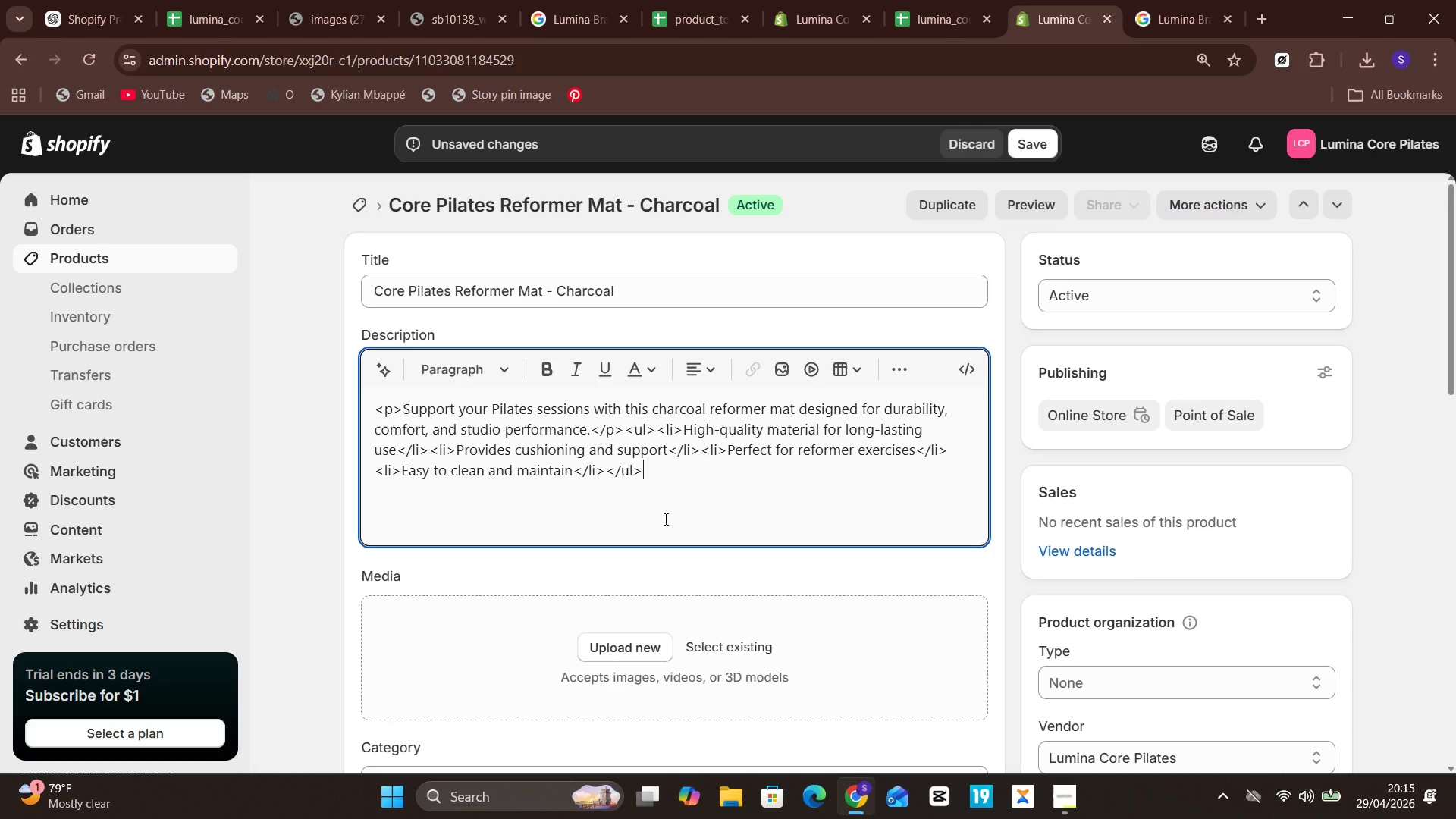 
hold_key(key=Backspace, duration=0.91)
 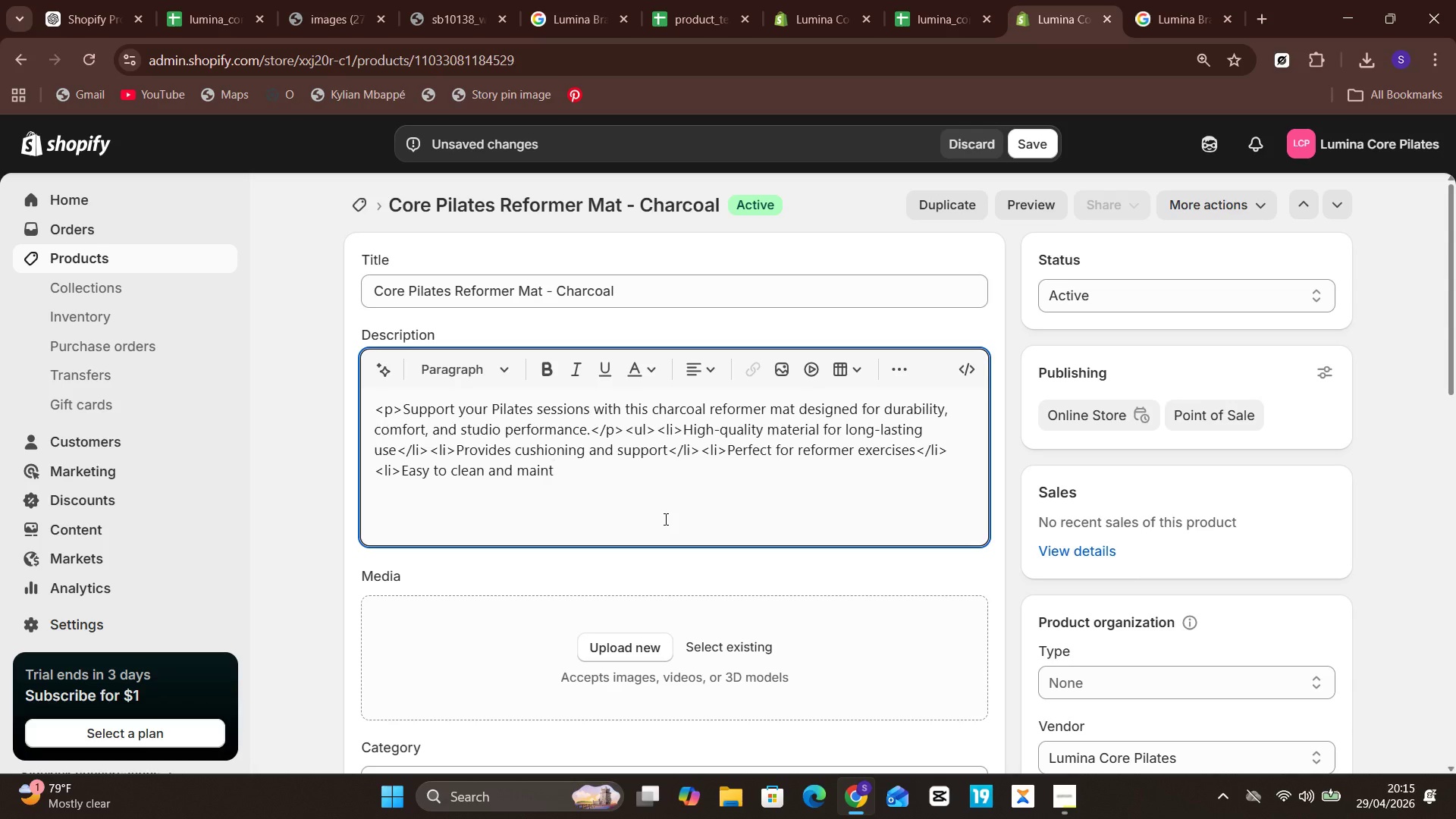 
key(Control+Z)
 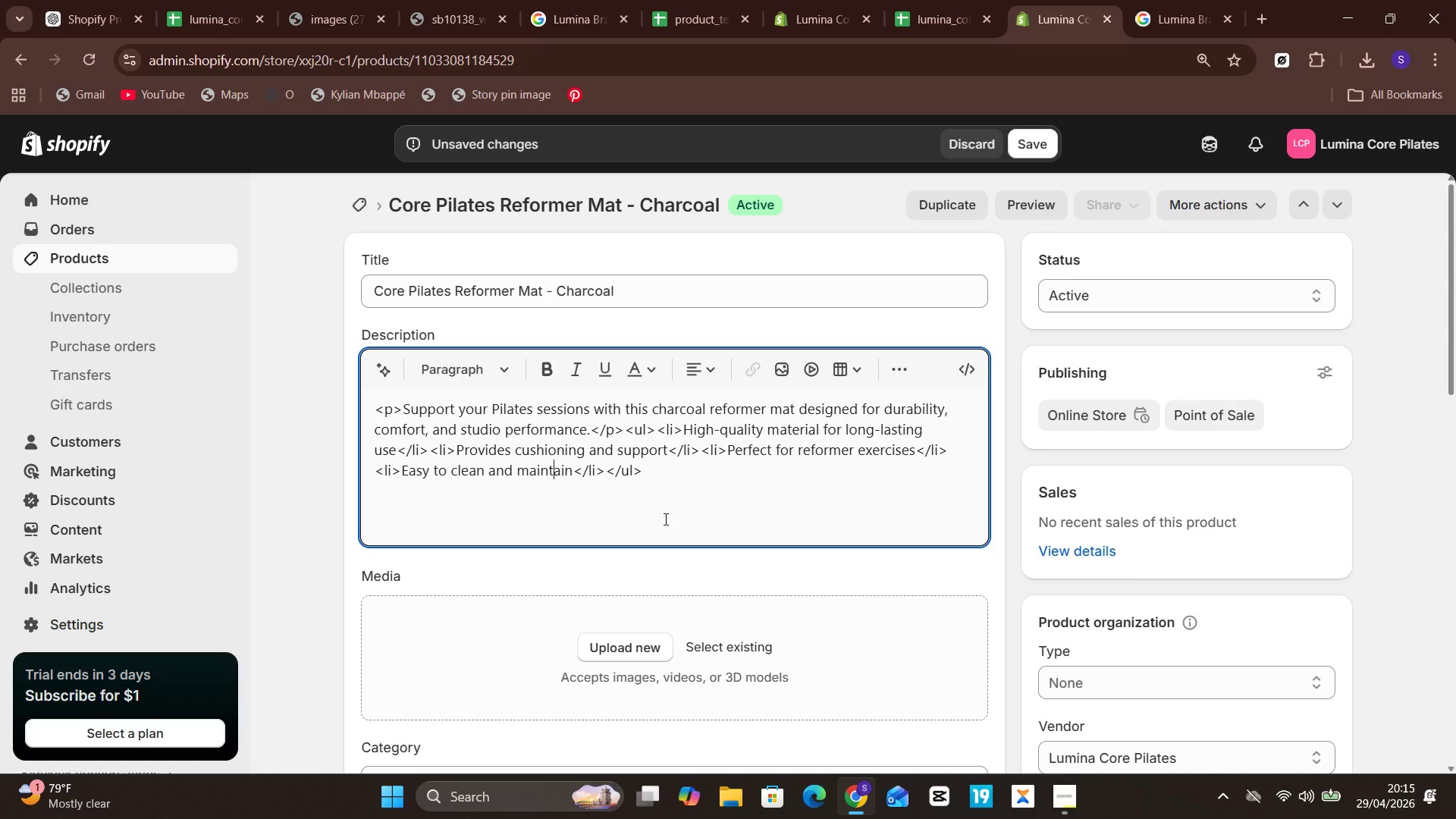 
hold_key(key=Backspace, duration=0.39)
 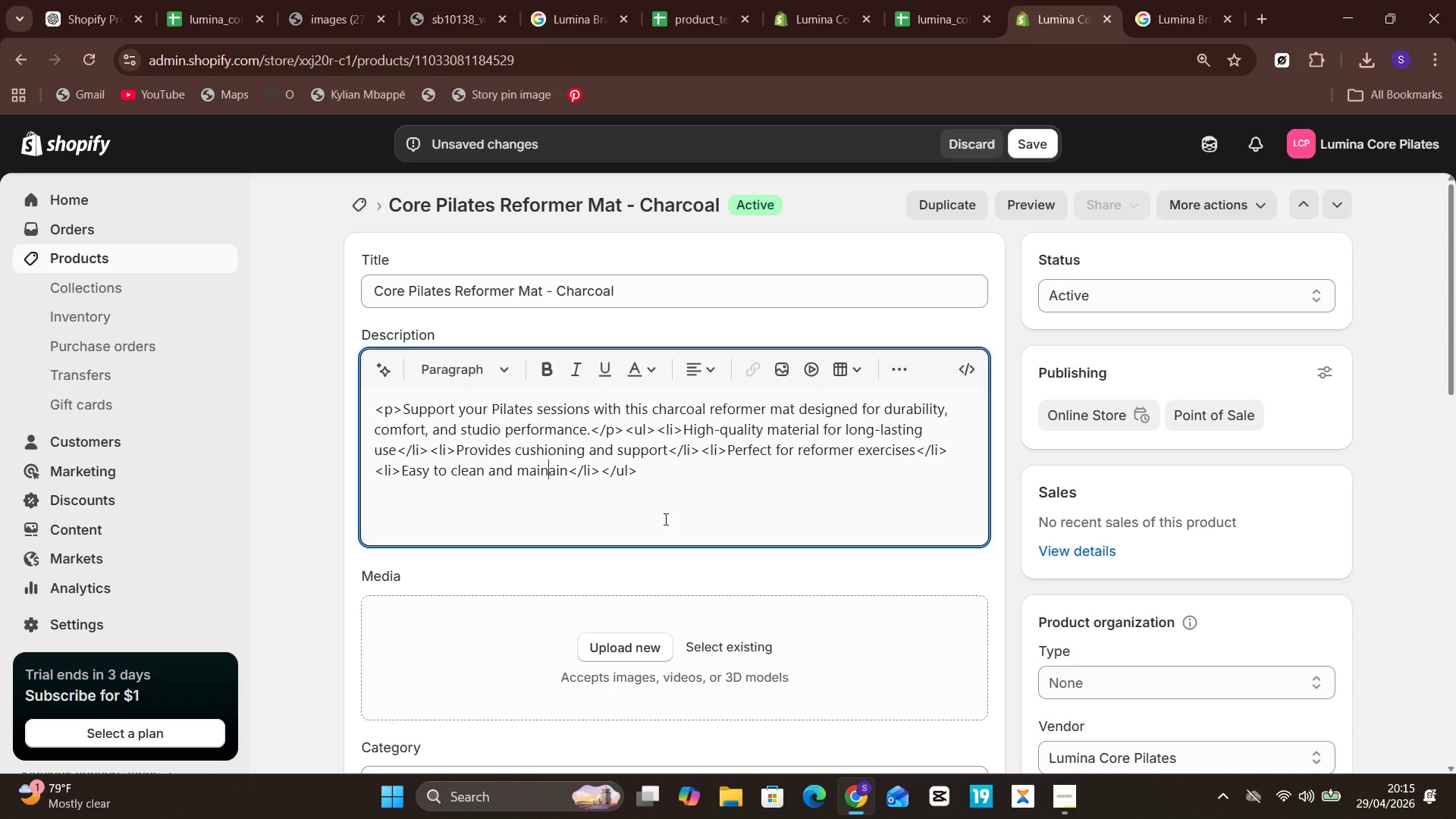 
key(Control+Z)
 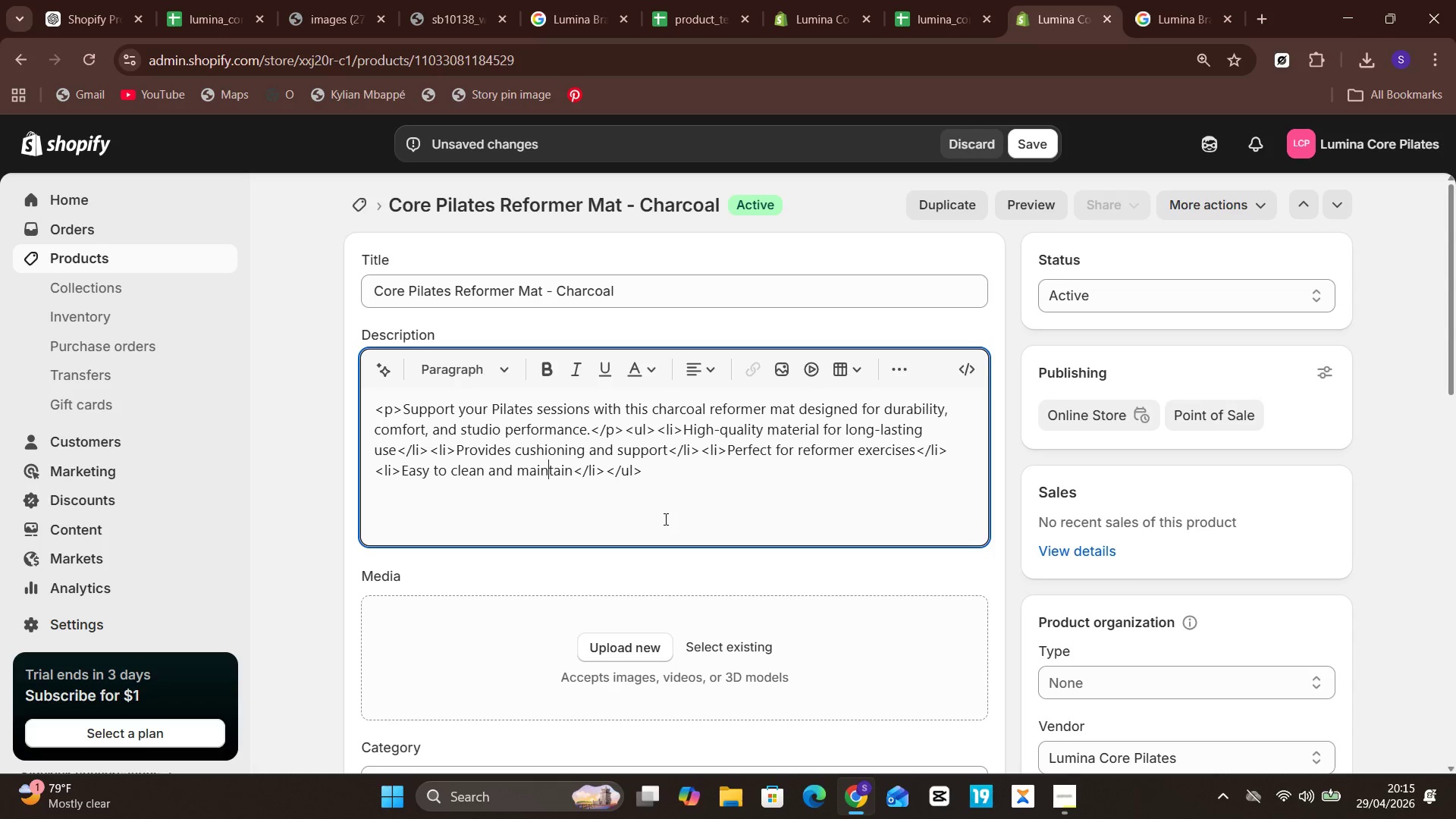 
key(ArrowRight)
 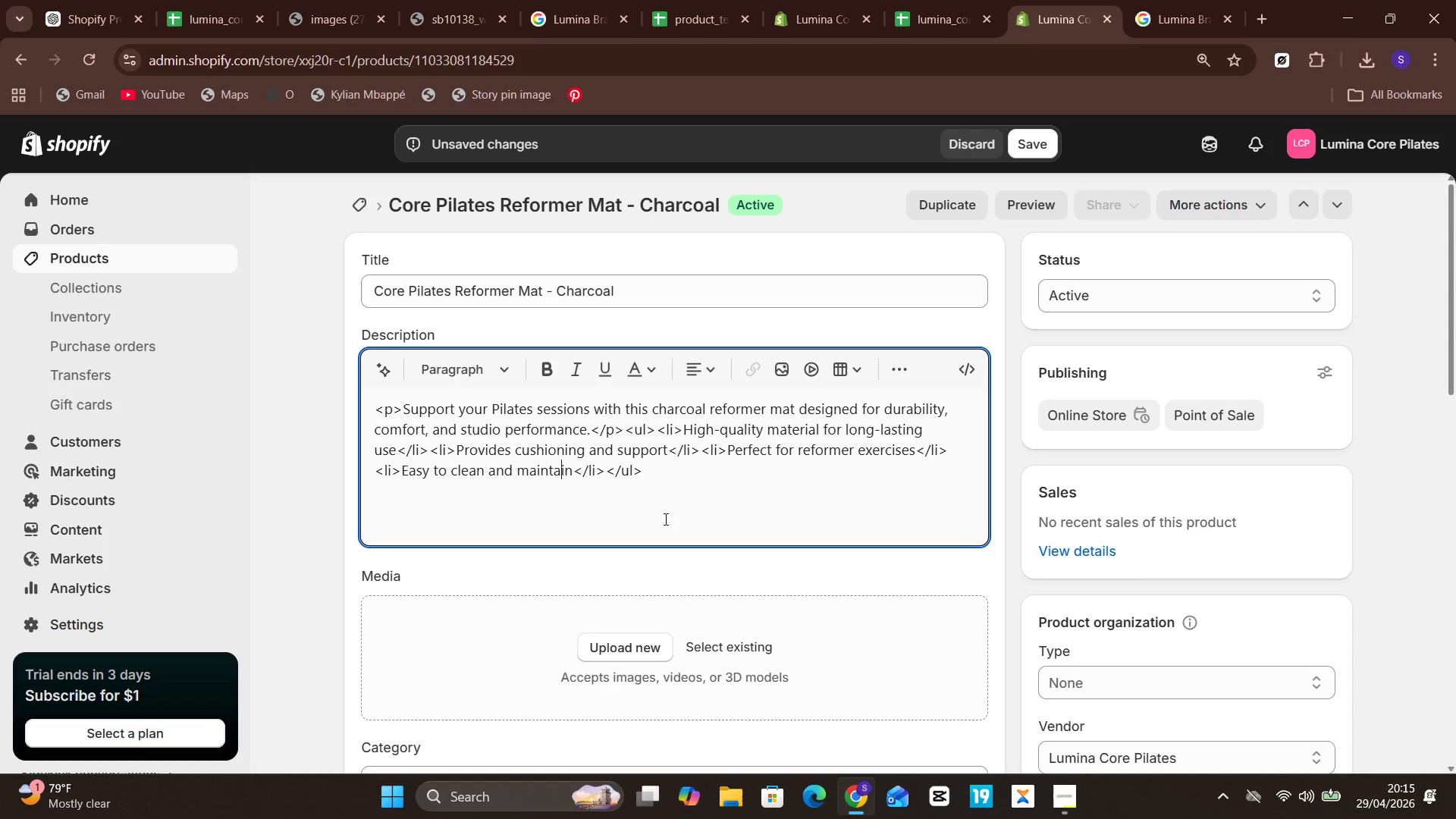 
key(Unknown)
 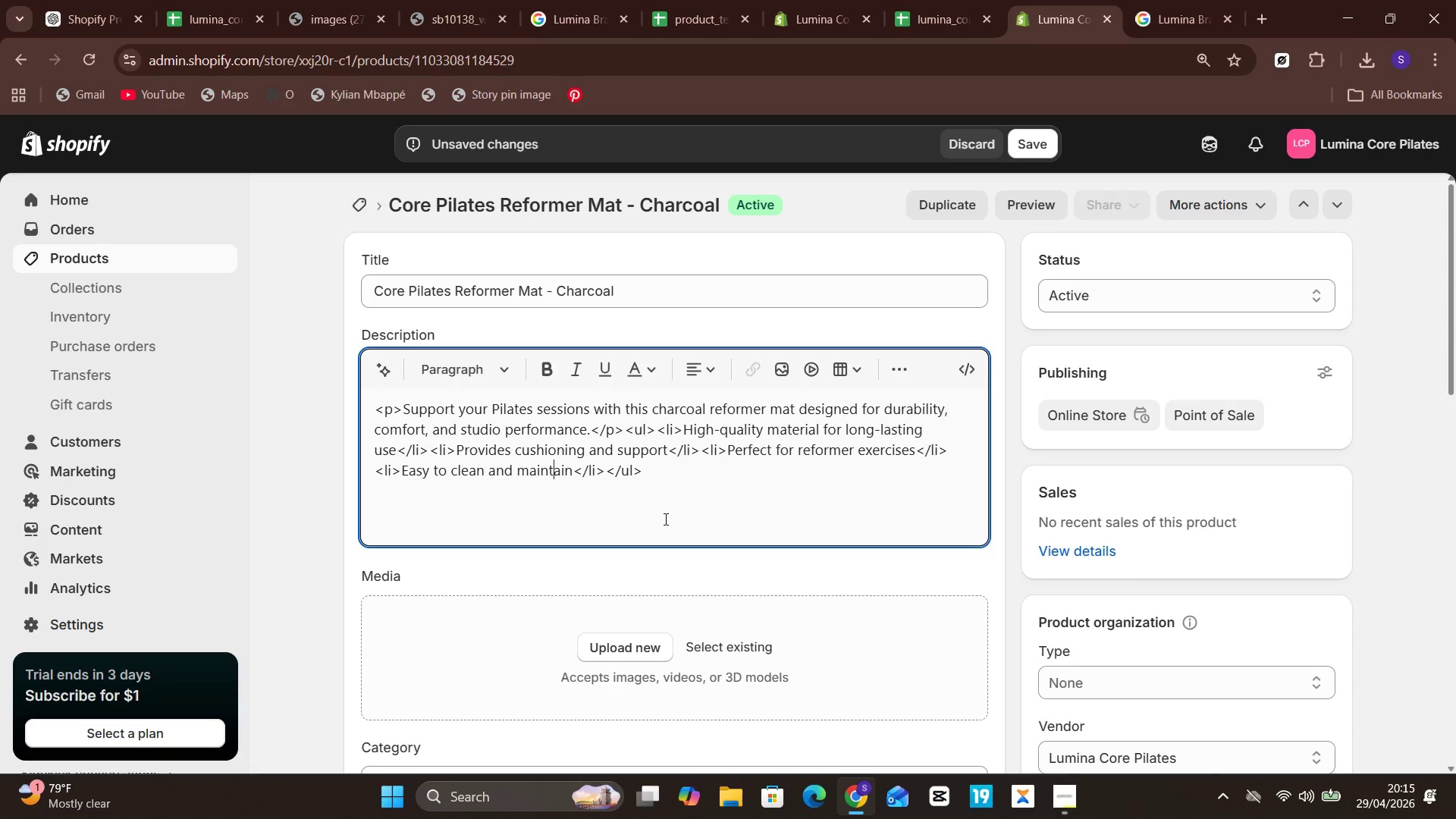 
hold_key(key=Unknown, duration=1.19)
 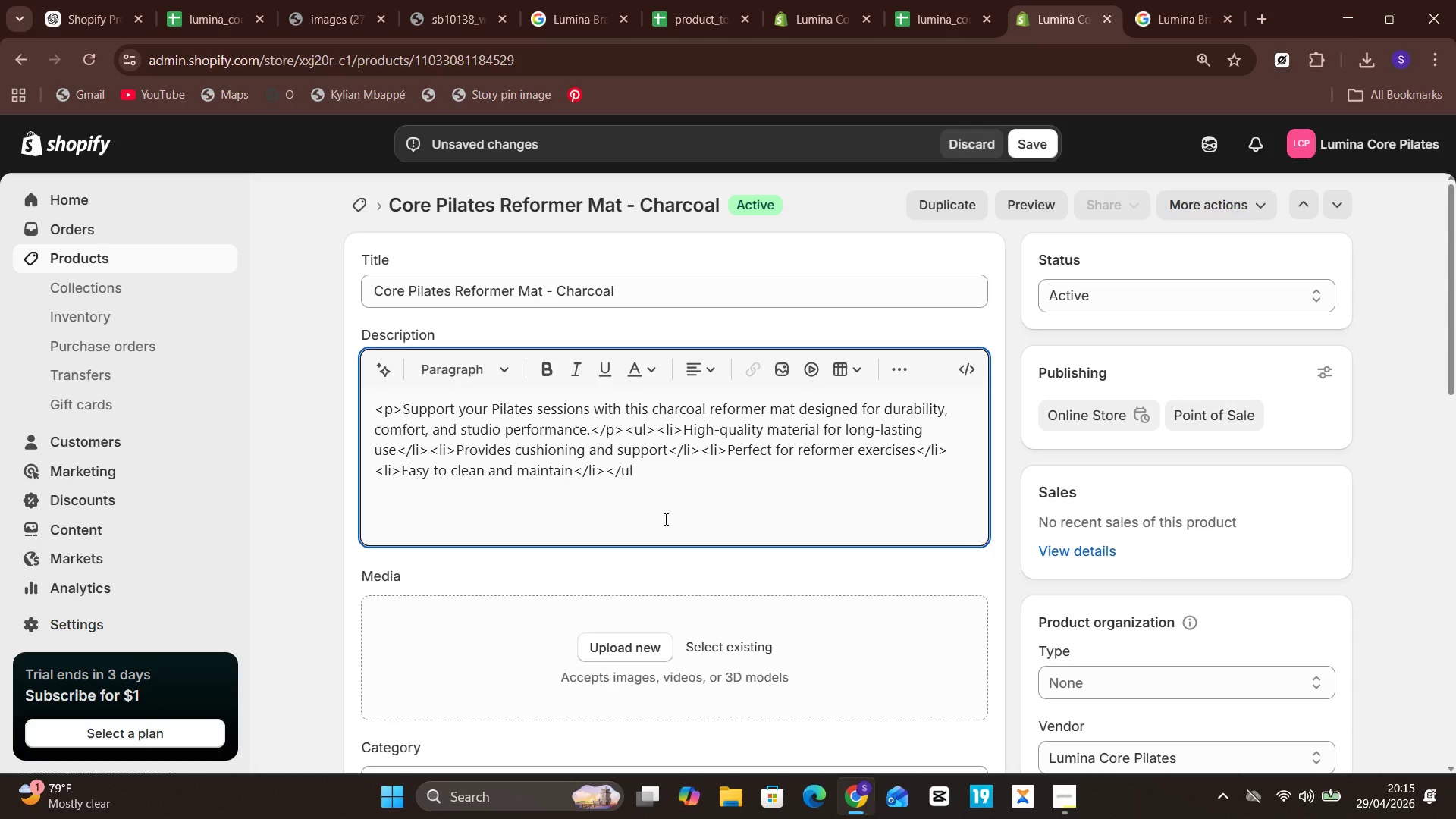 
hold_key(key=ArrowRight, duration=1.16)
 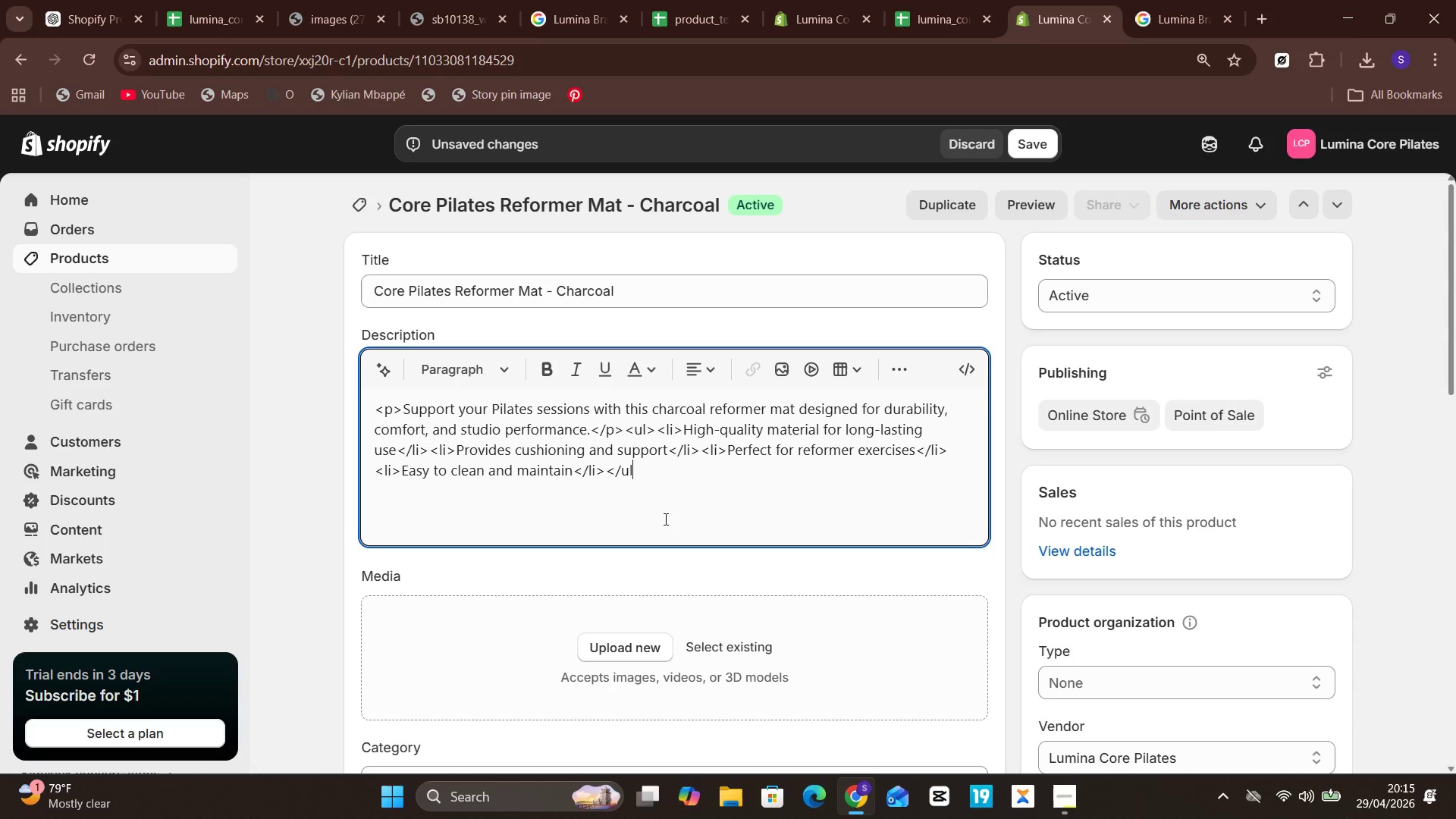 
hold_key(key=Backspace, duration=0.69)
 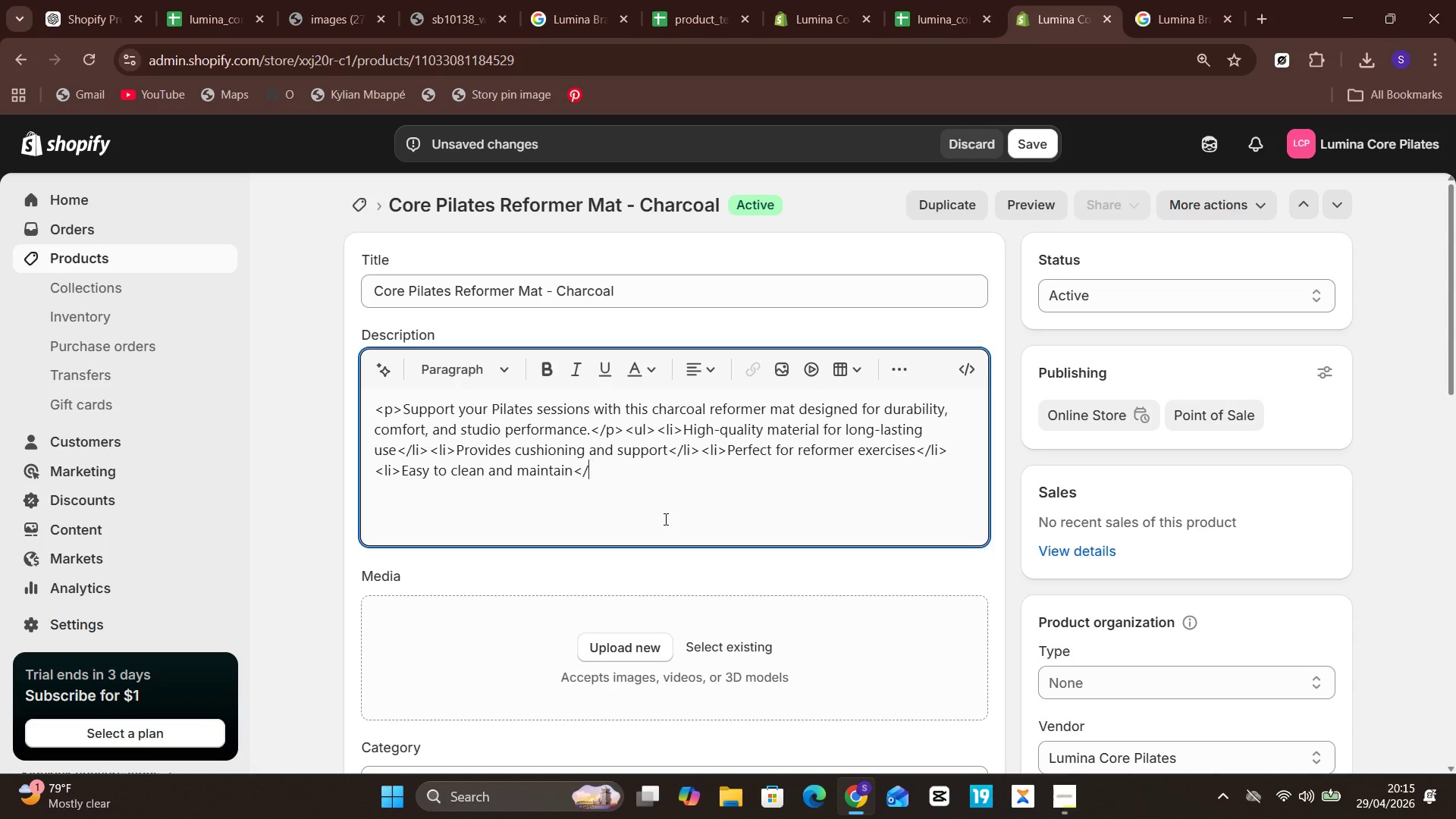 
key(Backspace)
 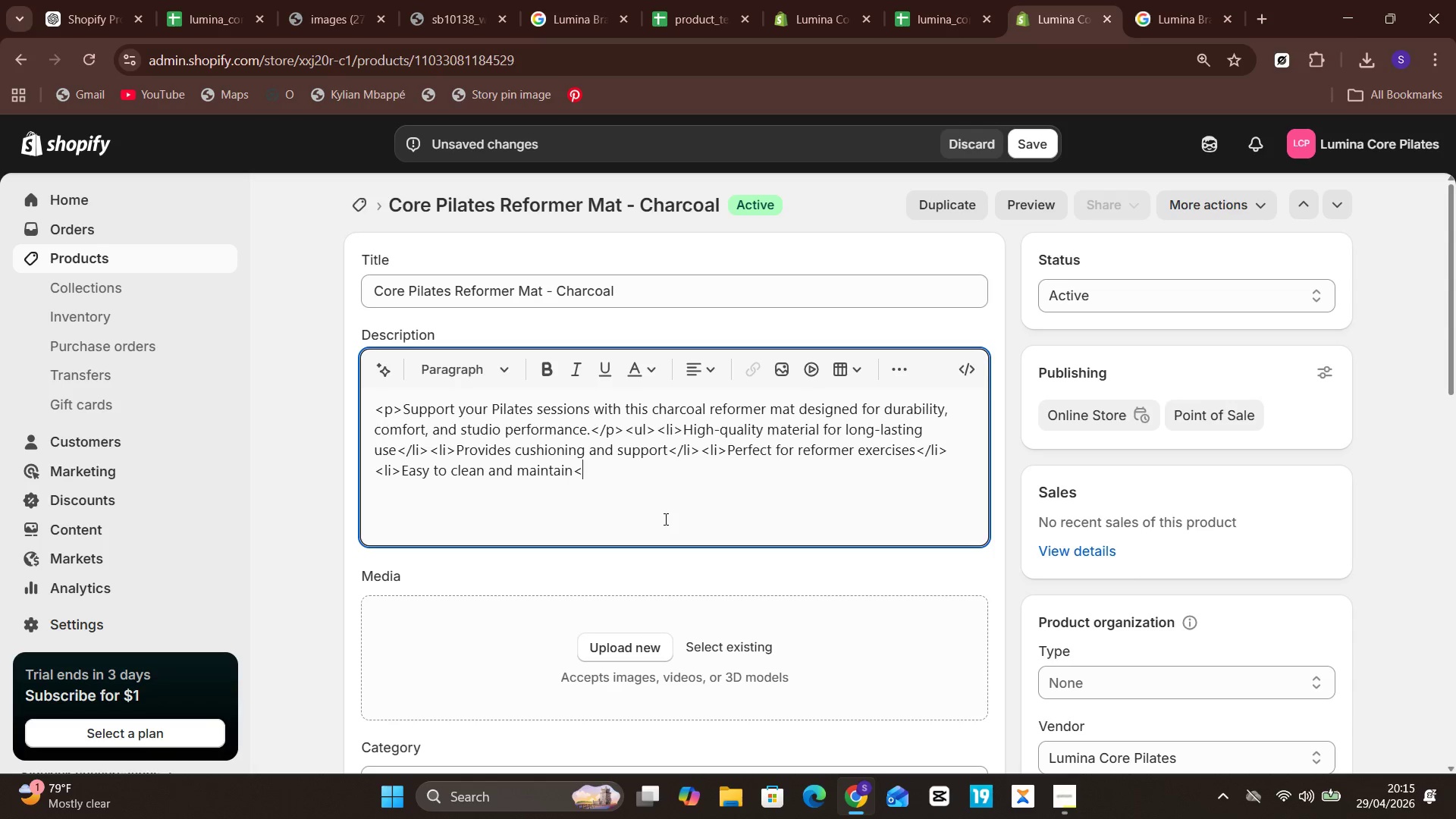 
key(Backspace)
 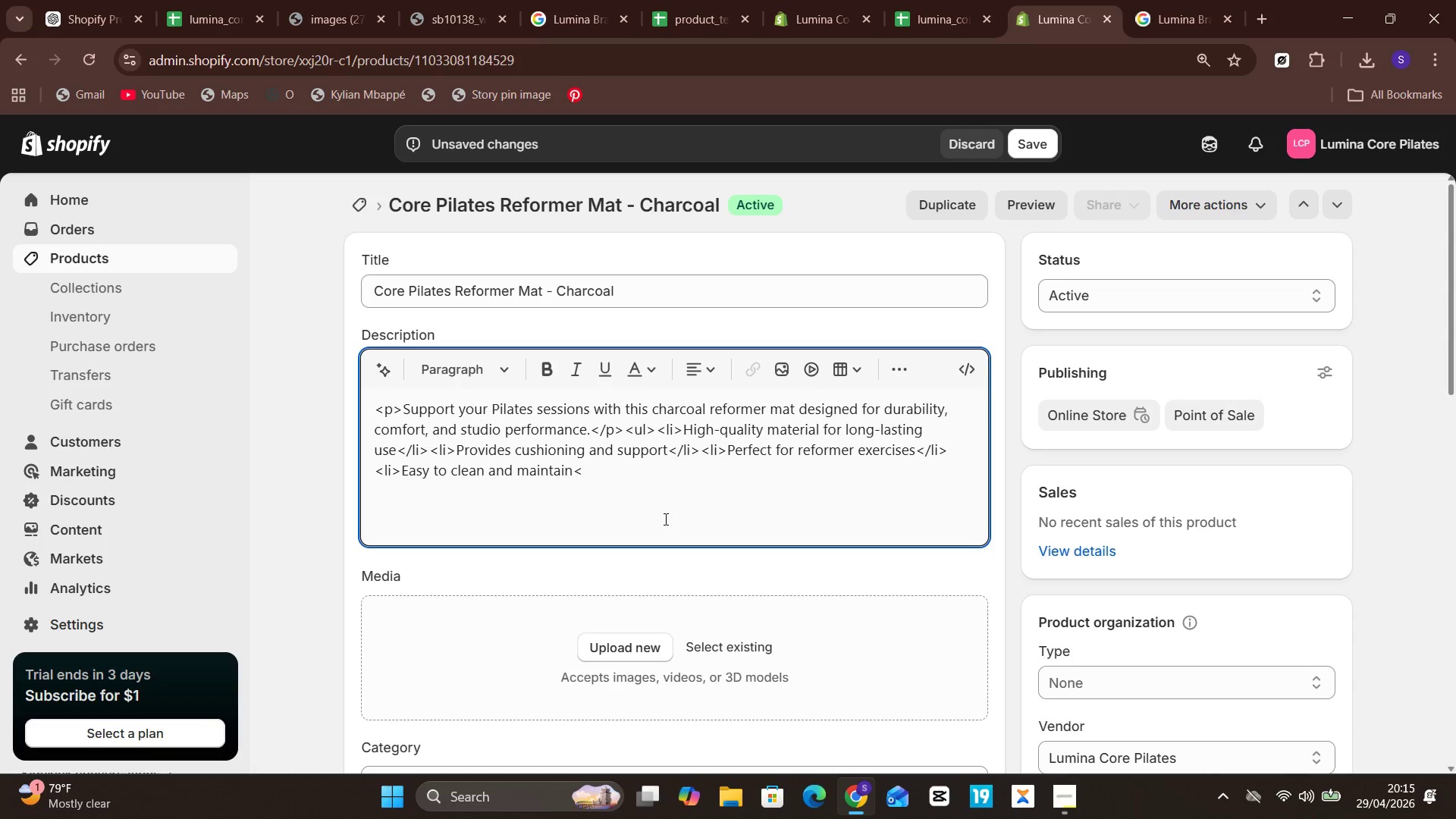 
key(Backspace)
 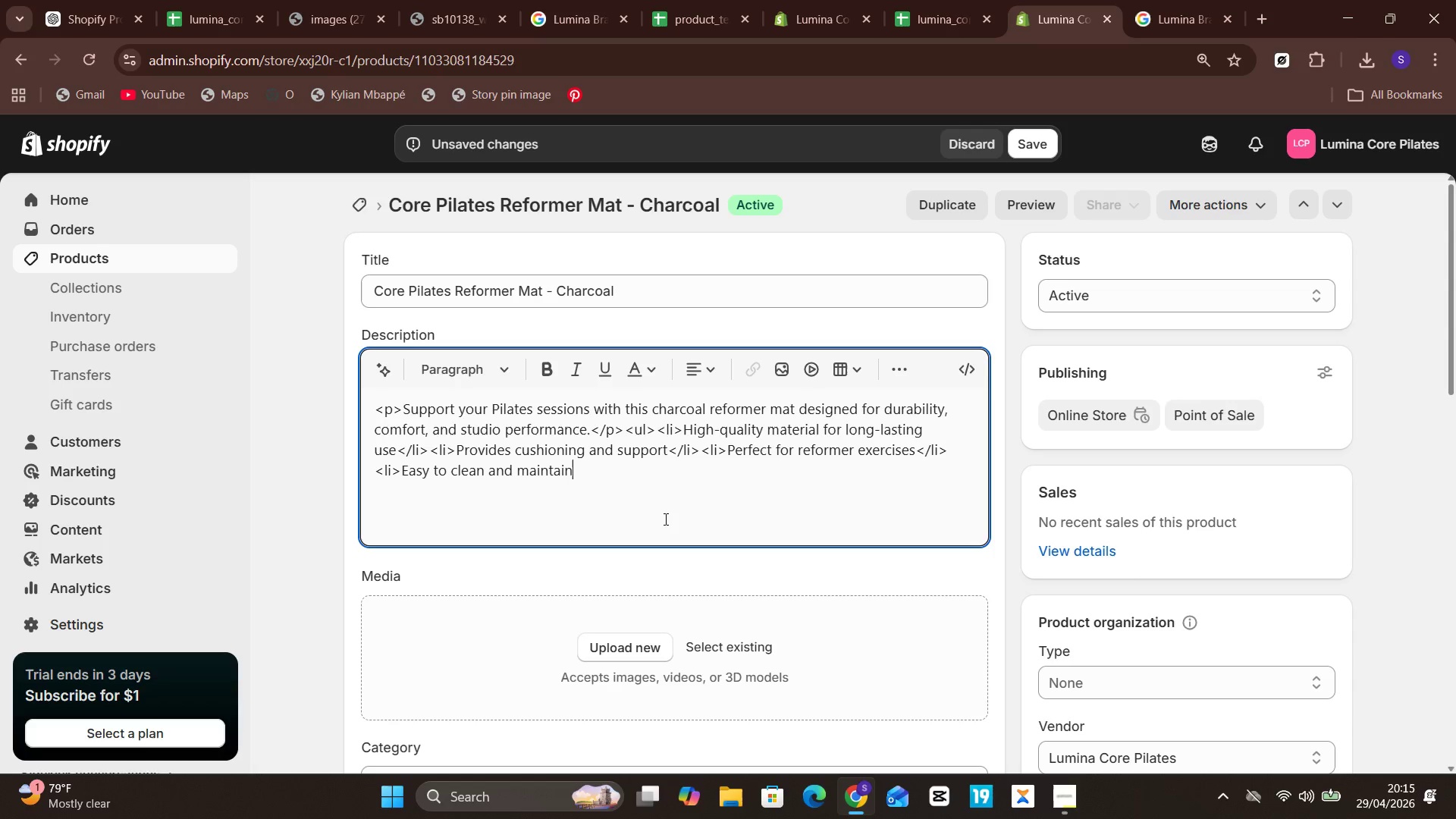 
key(Period)
 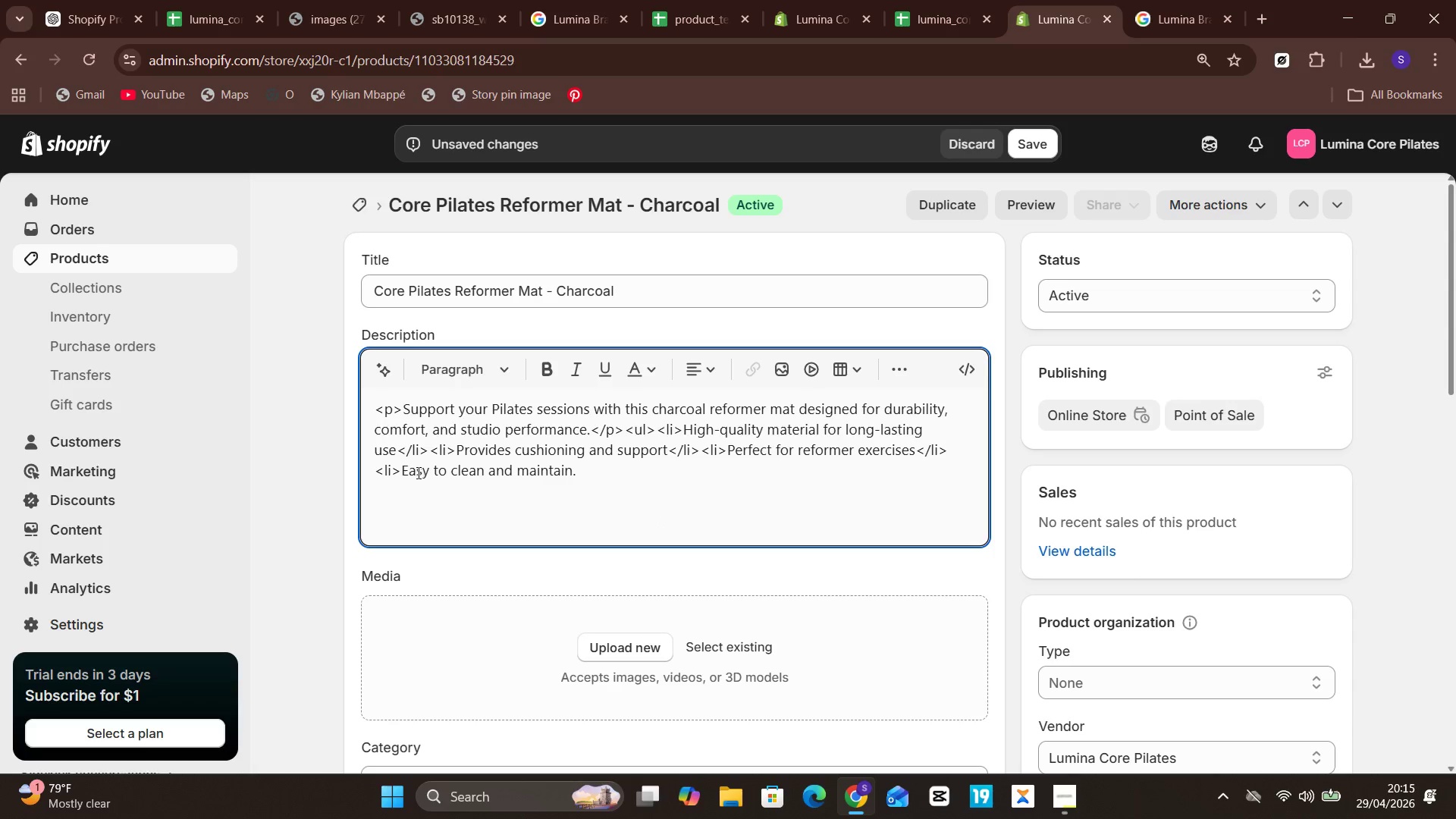 
left_click([400, 475])
 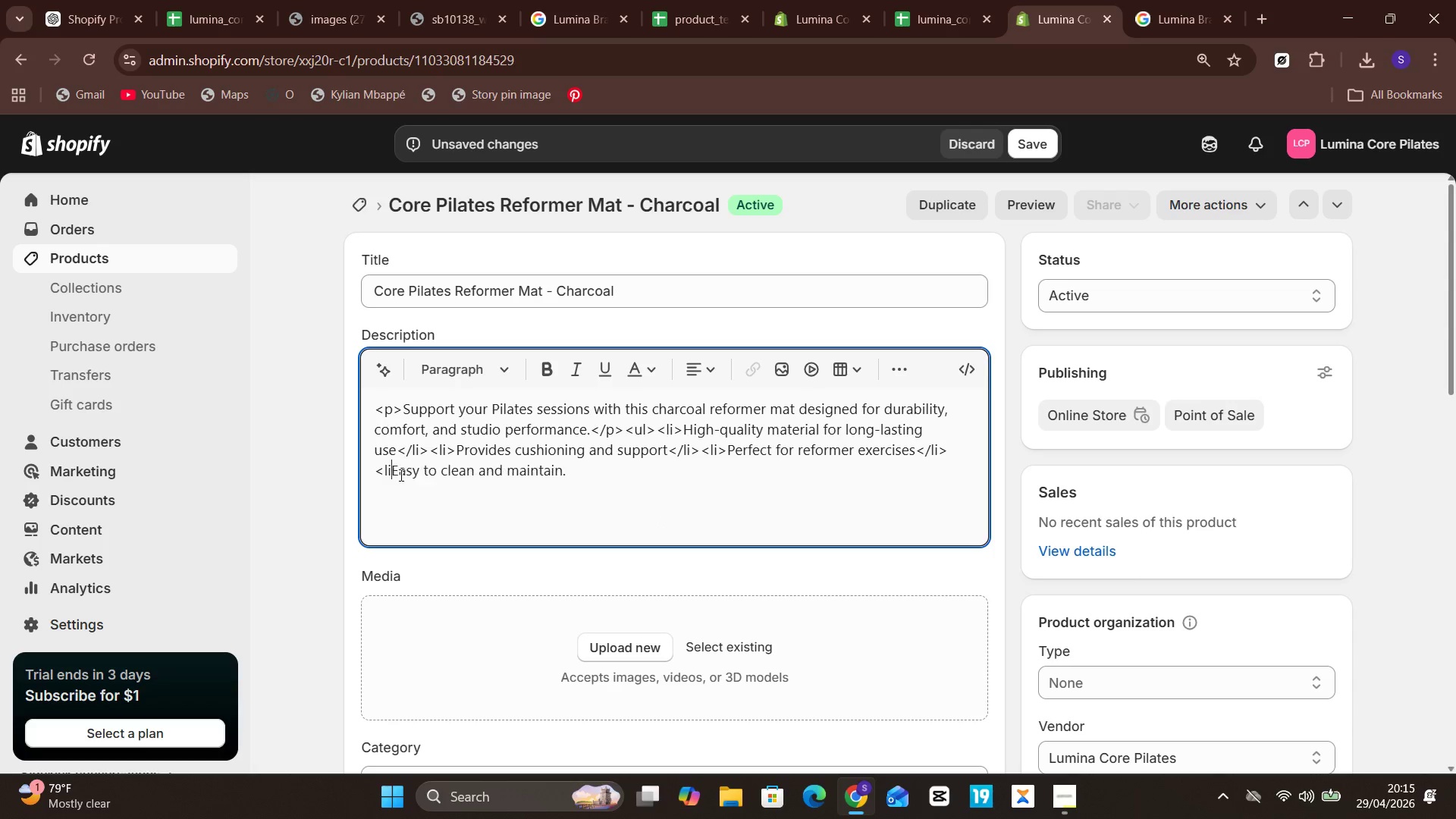 
hold_key(key=Backspace, duration=0.61)
 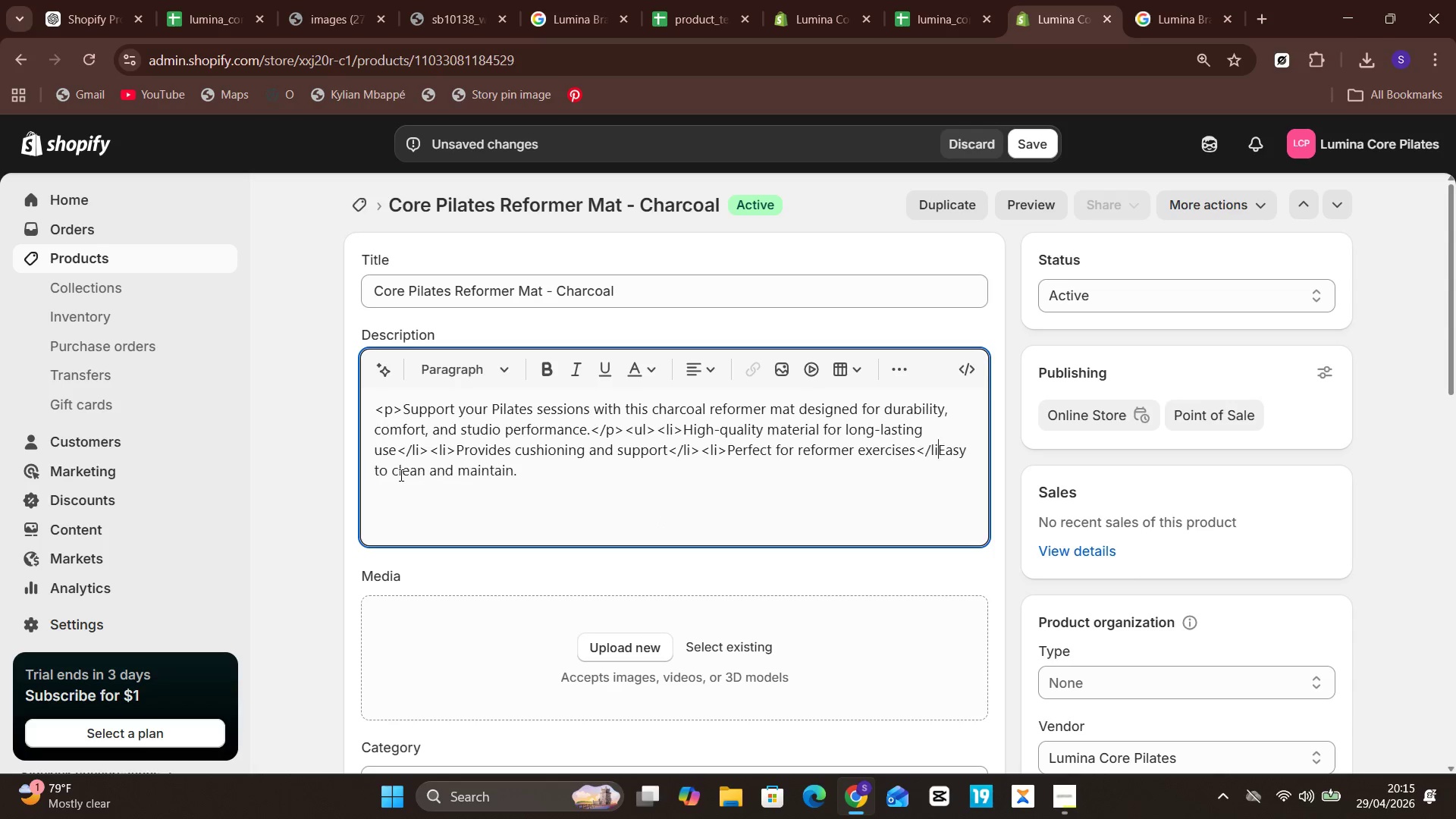 
key(Backspace)
 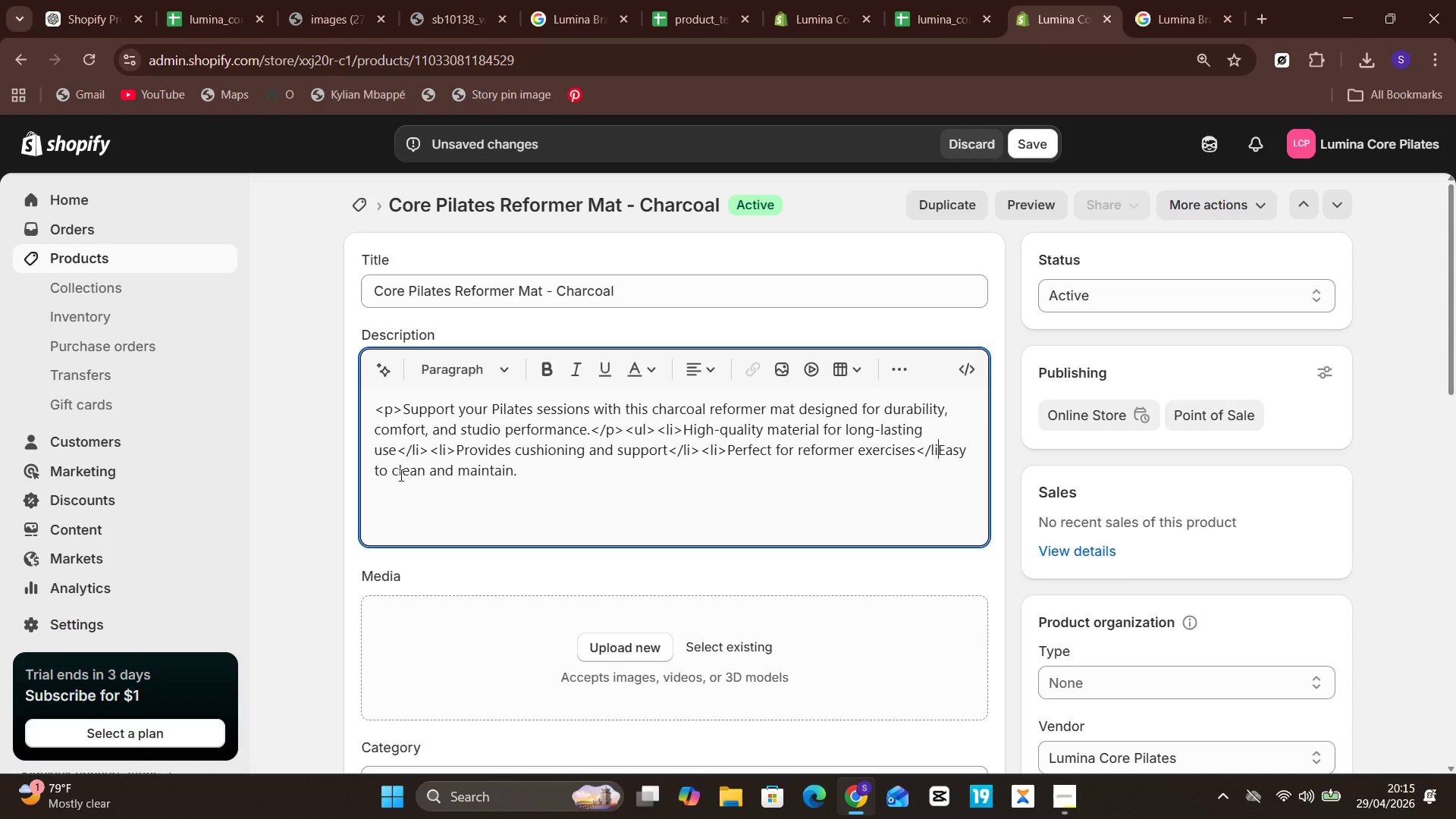 
key(Backspace)
 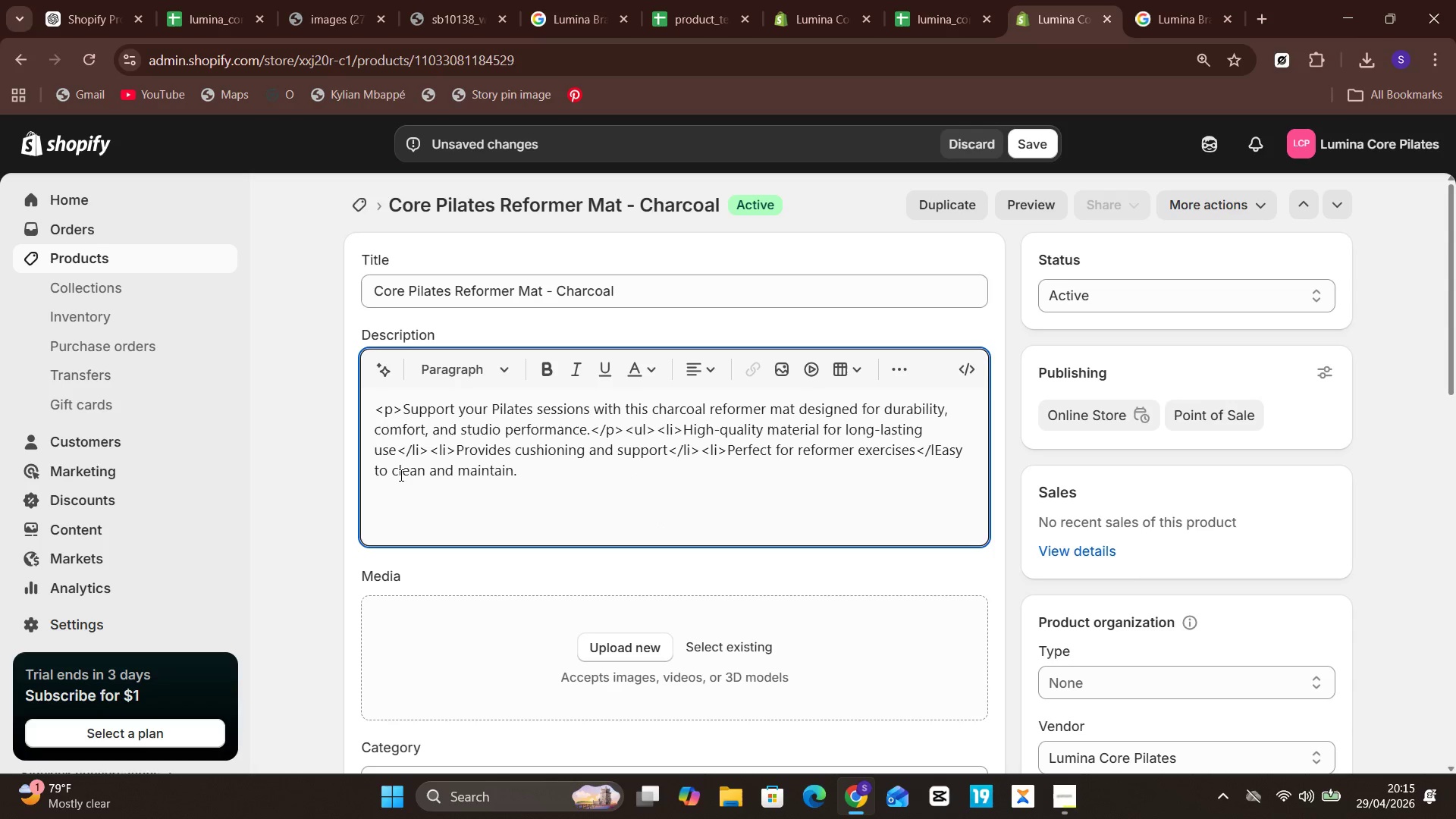 
key(Backspace)
 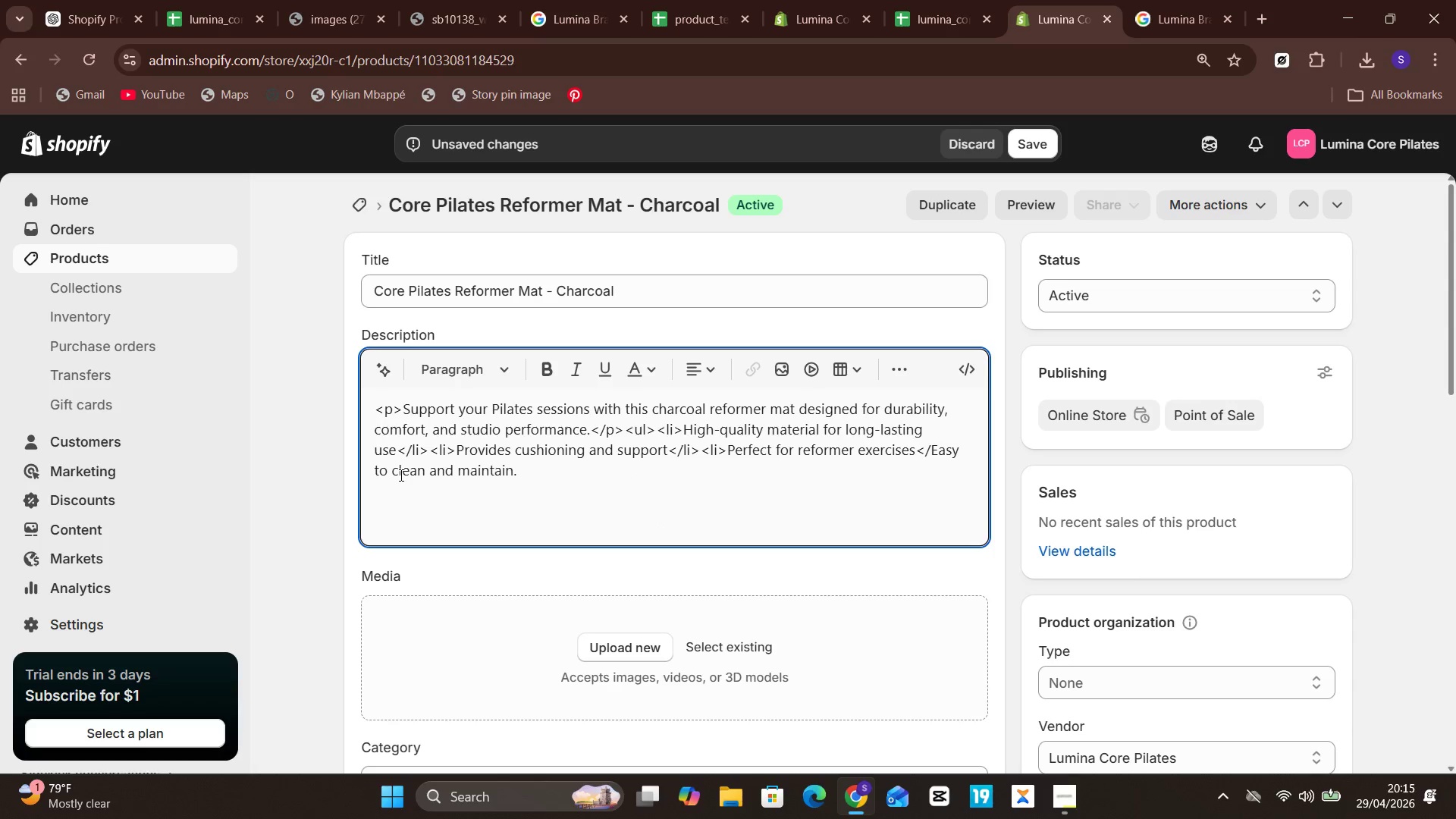 
key(Backspace)
 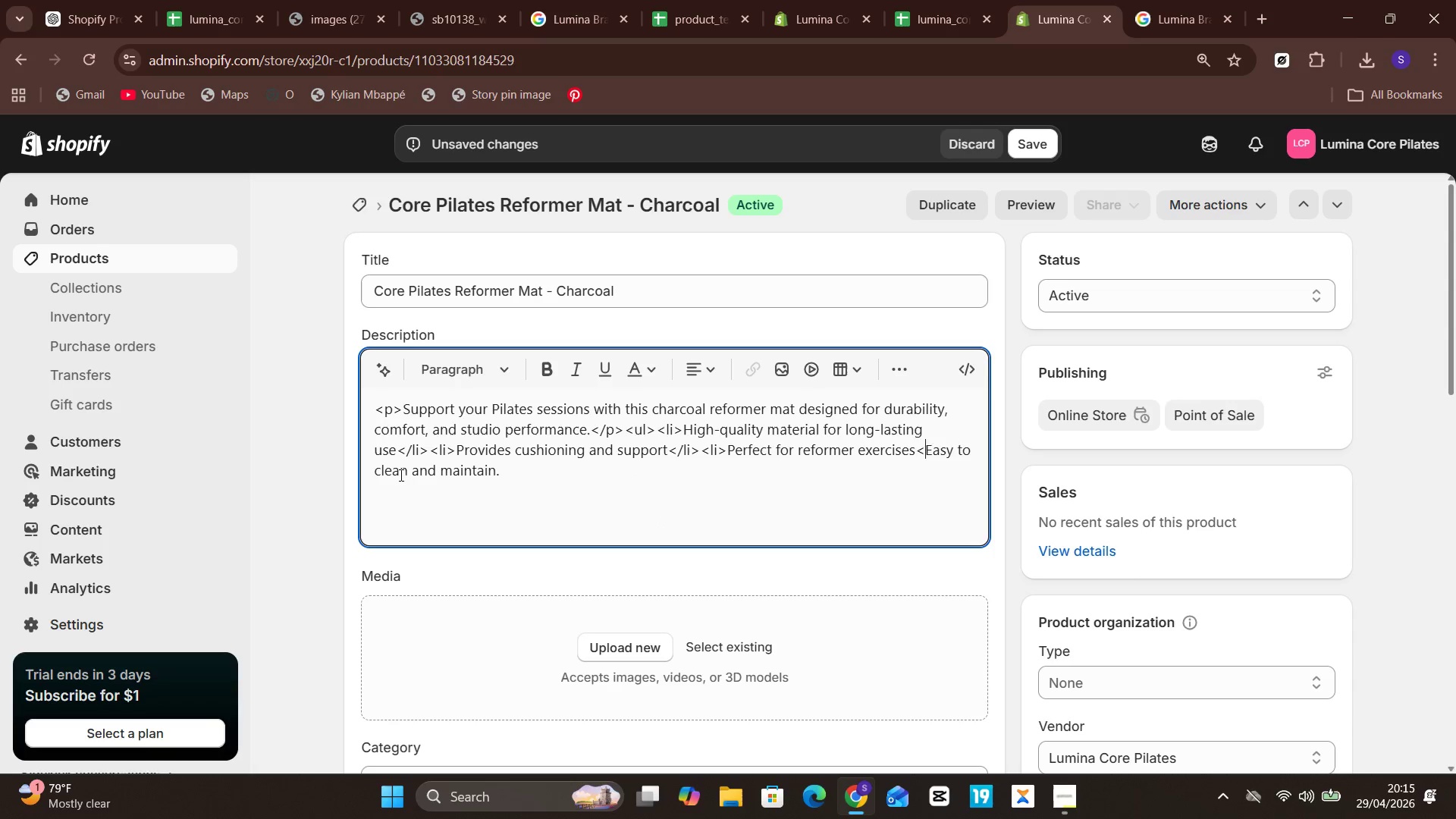 
key(Backspace)
 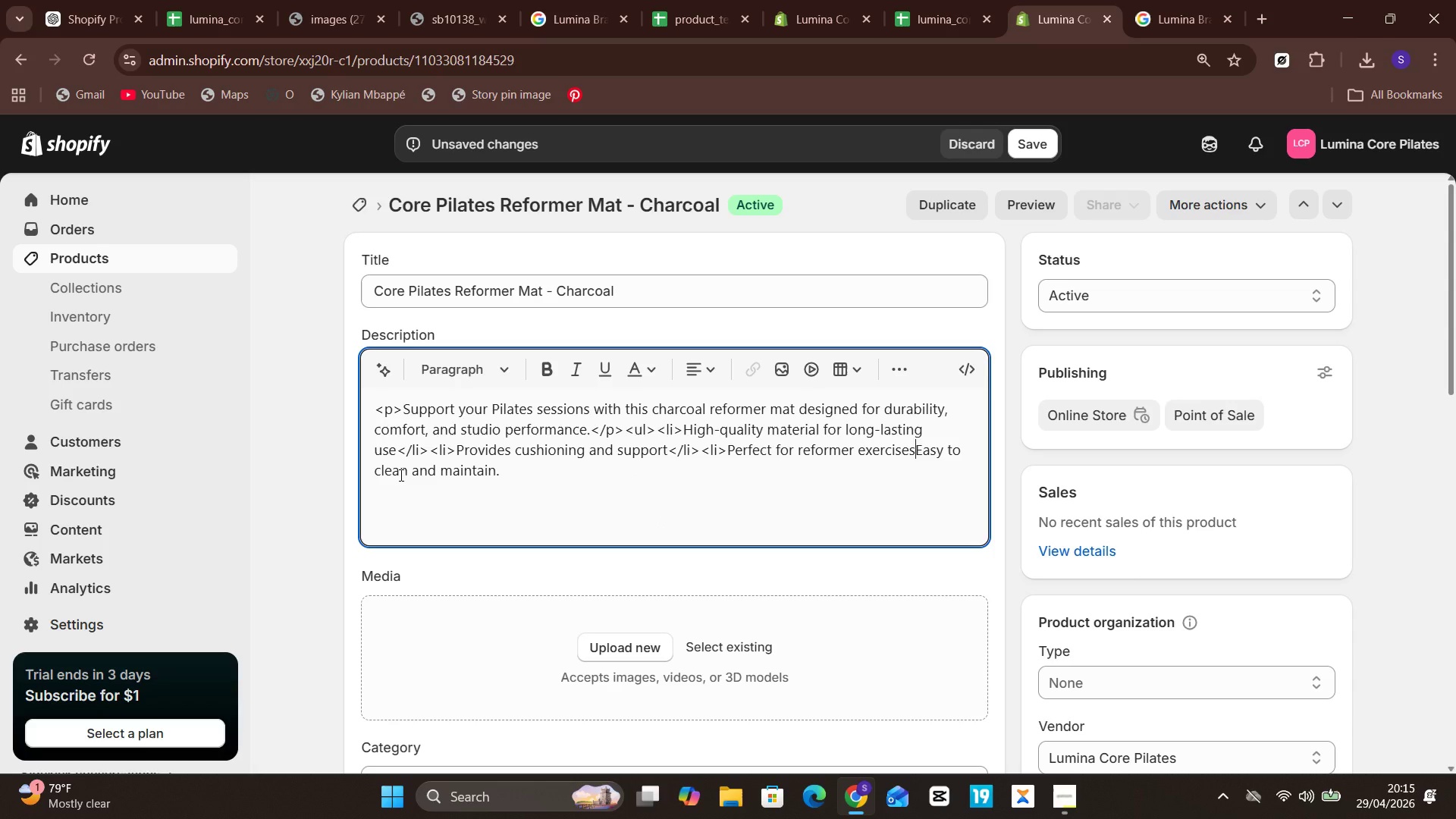 
key(Period)
 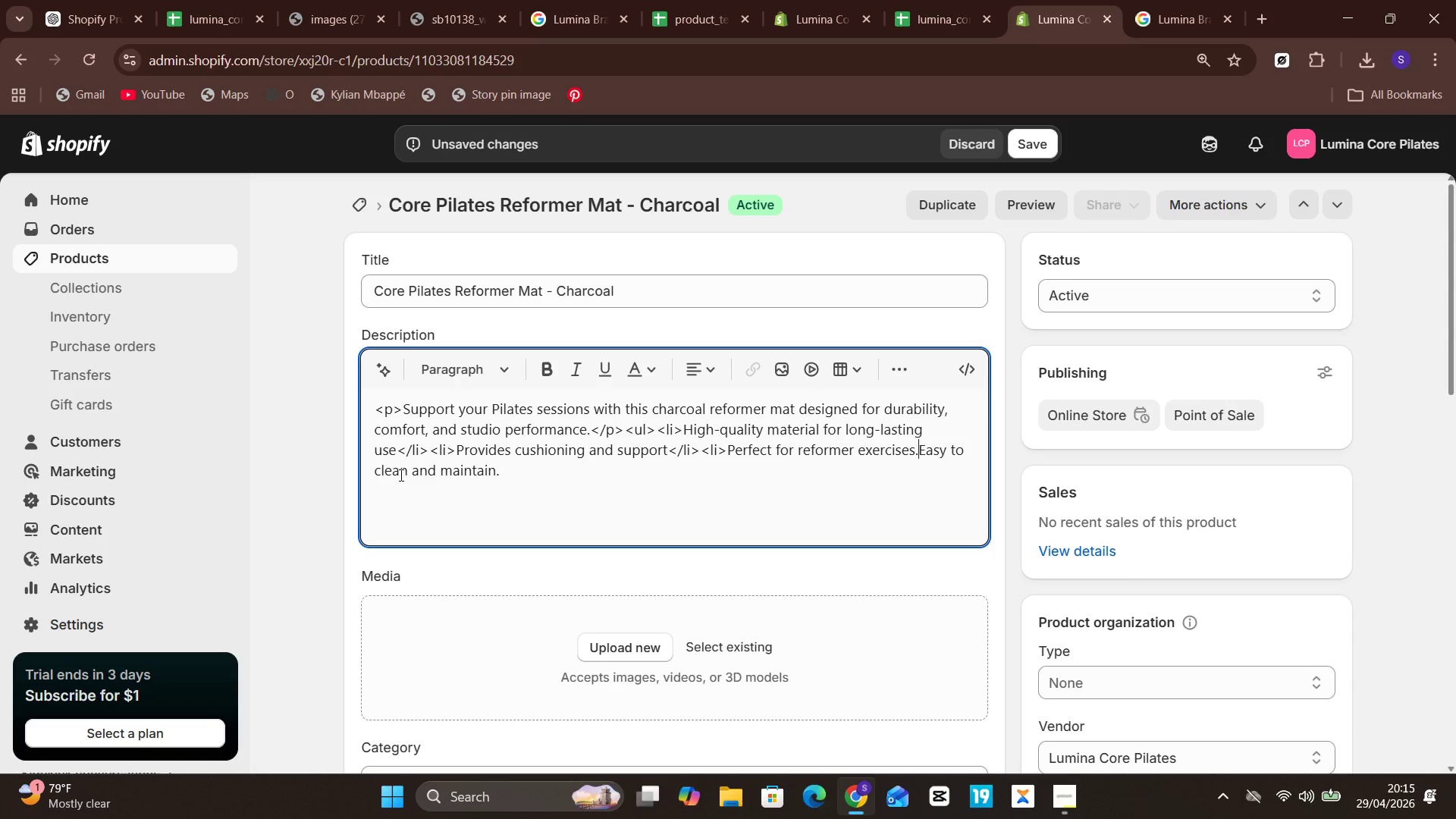 
key(Space)
 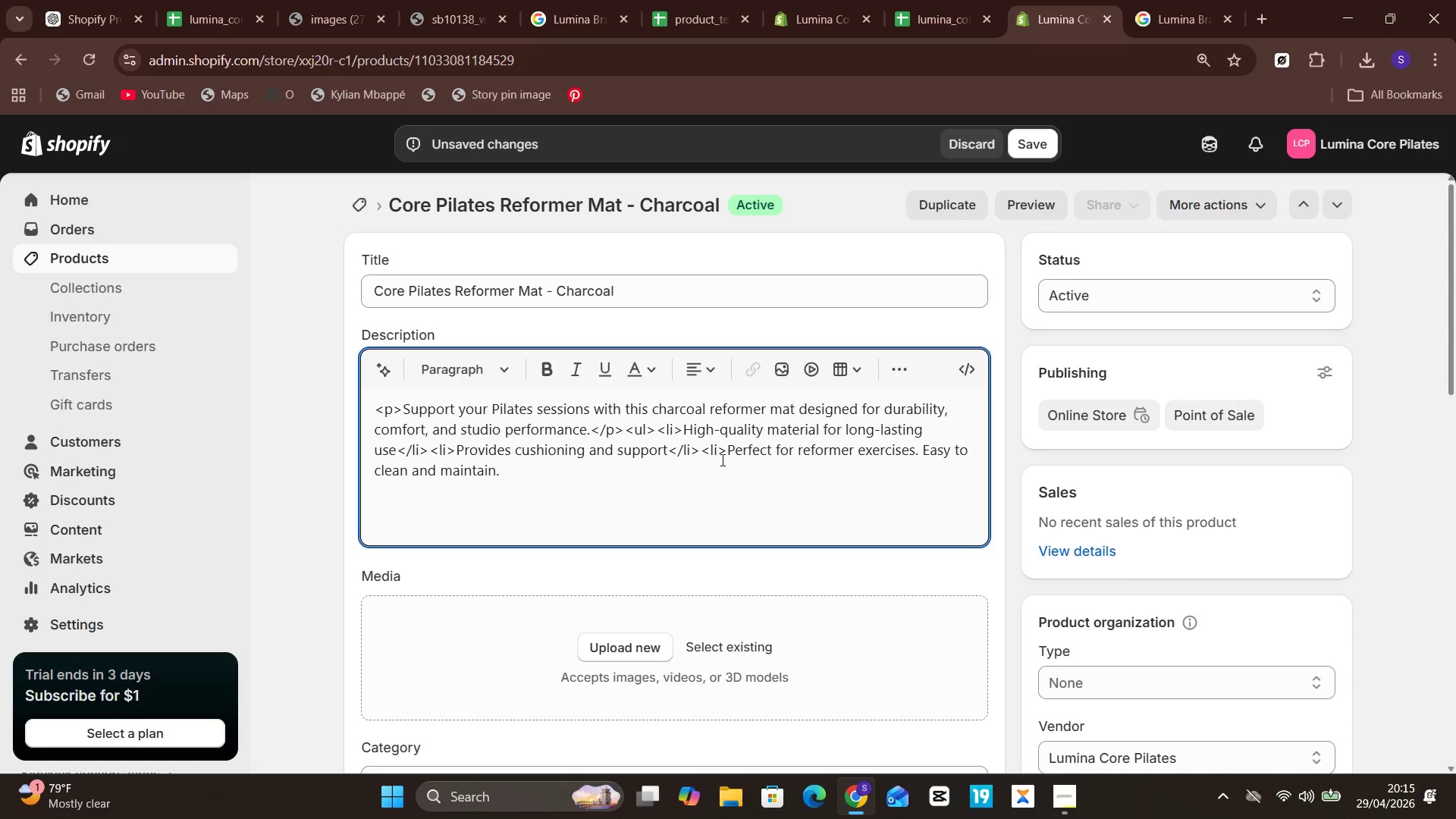 
left_click([726, 459])
 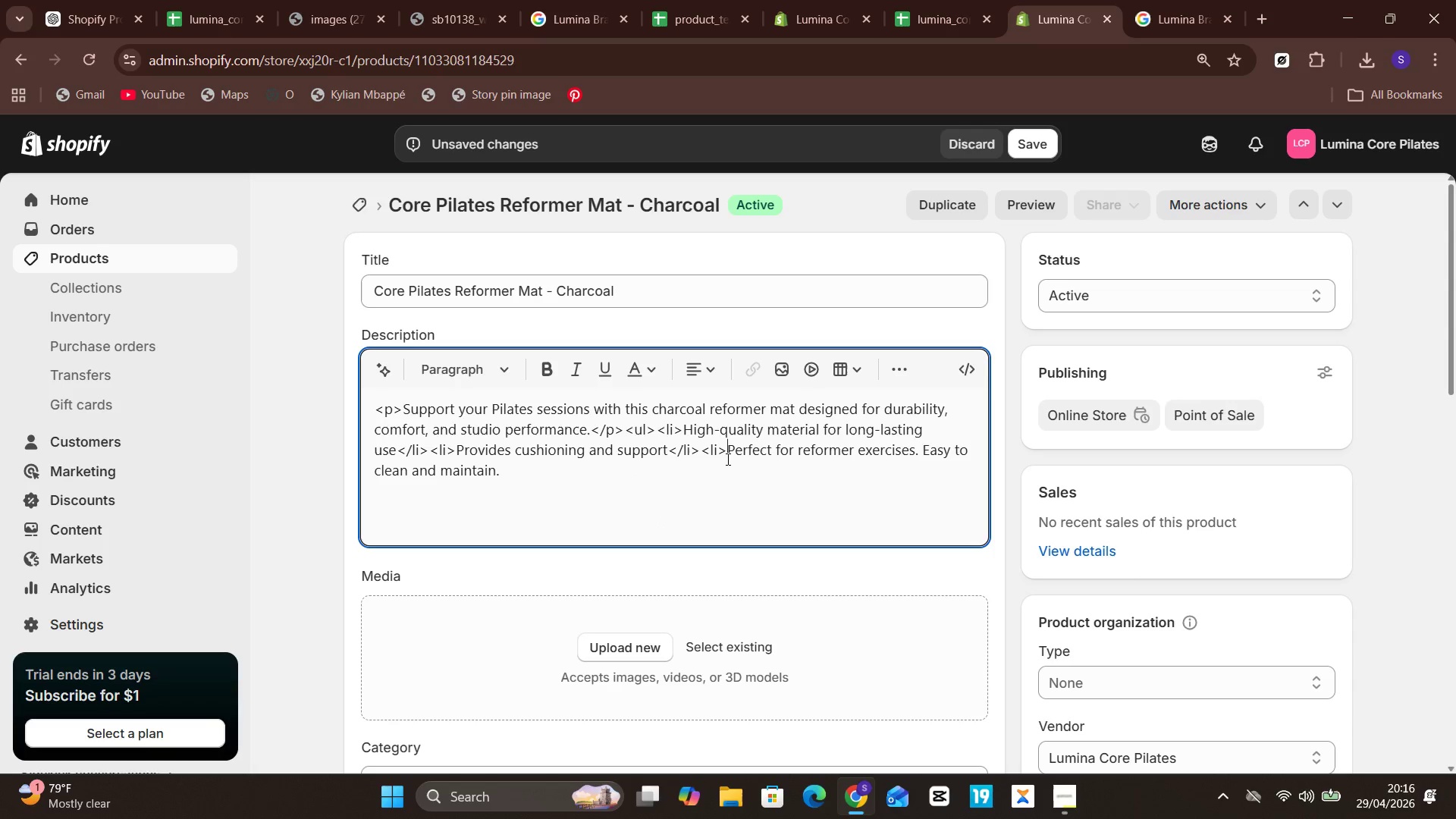 
key(Backspace)
 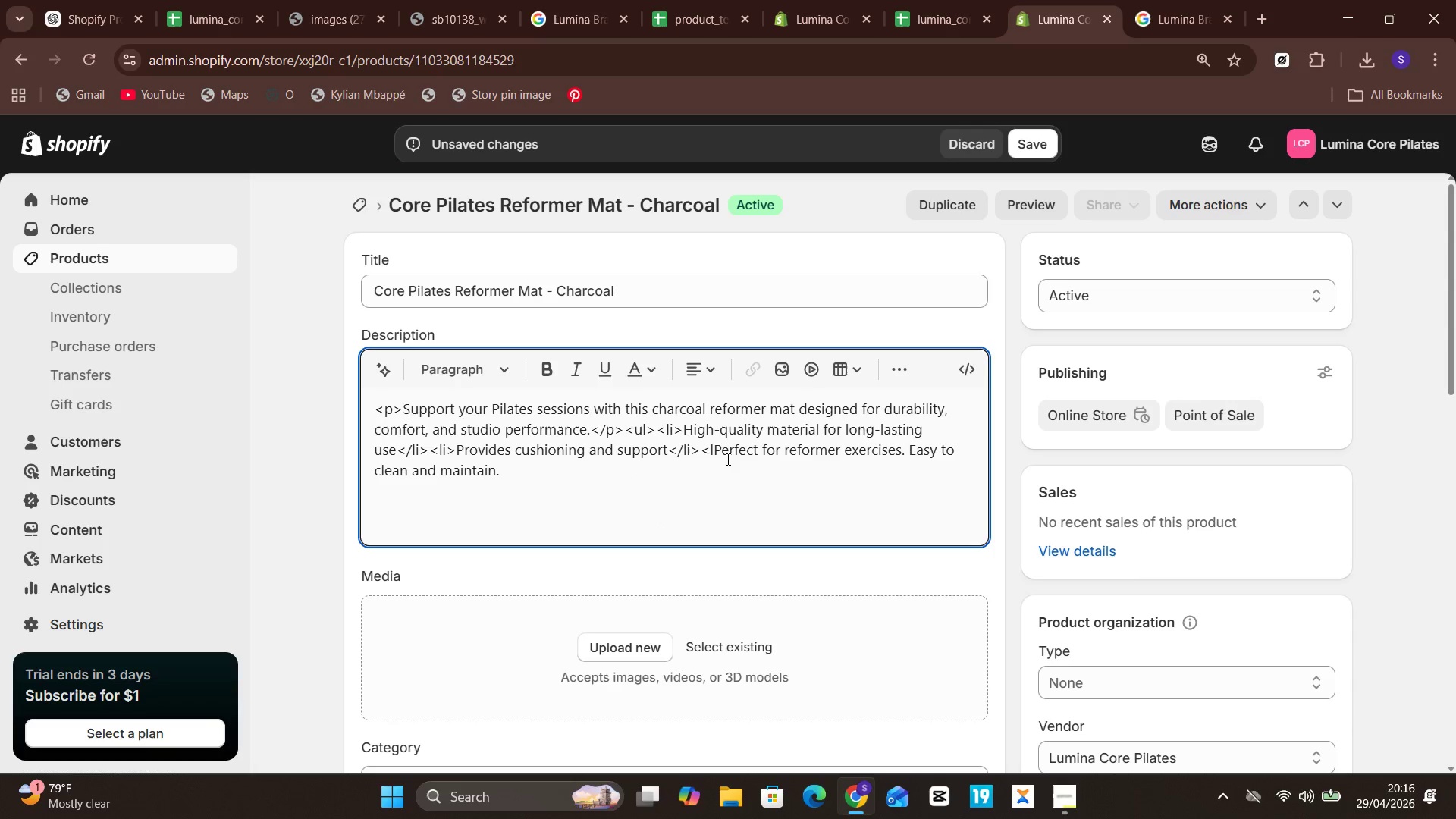 
key(Backspace)
 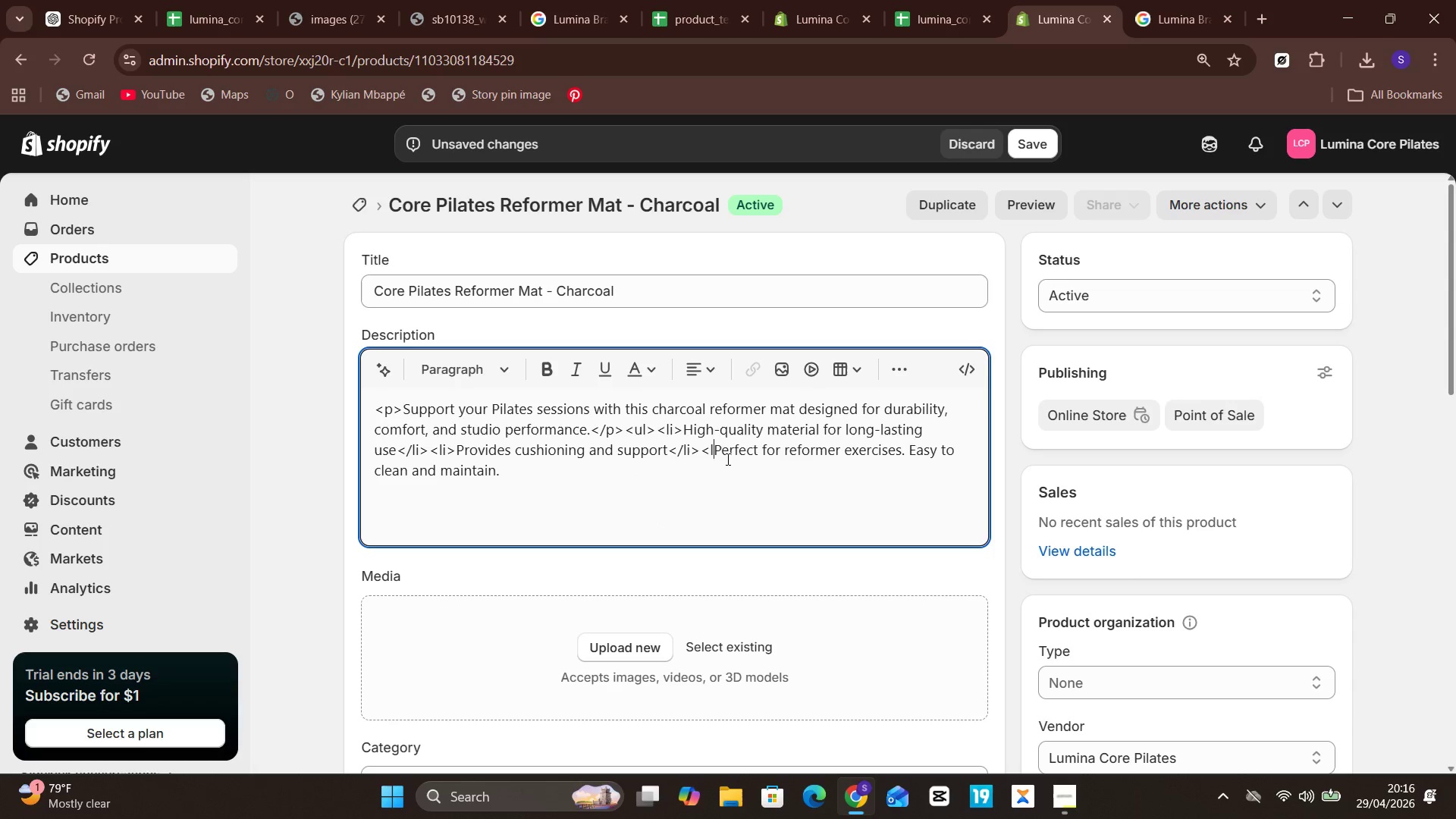 
key(Backspace)
 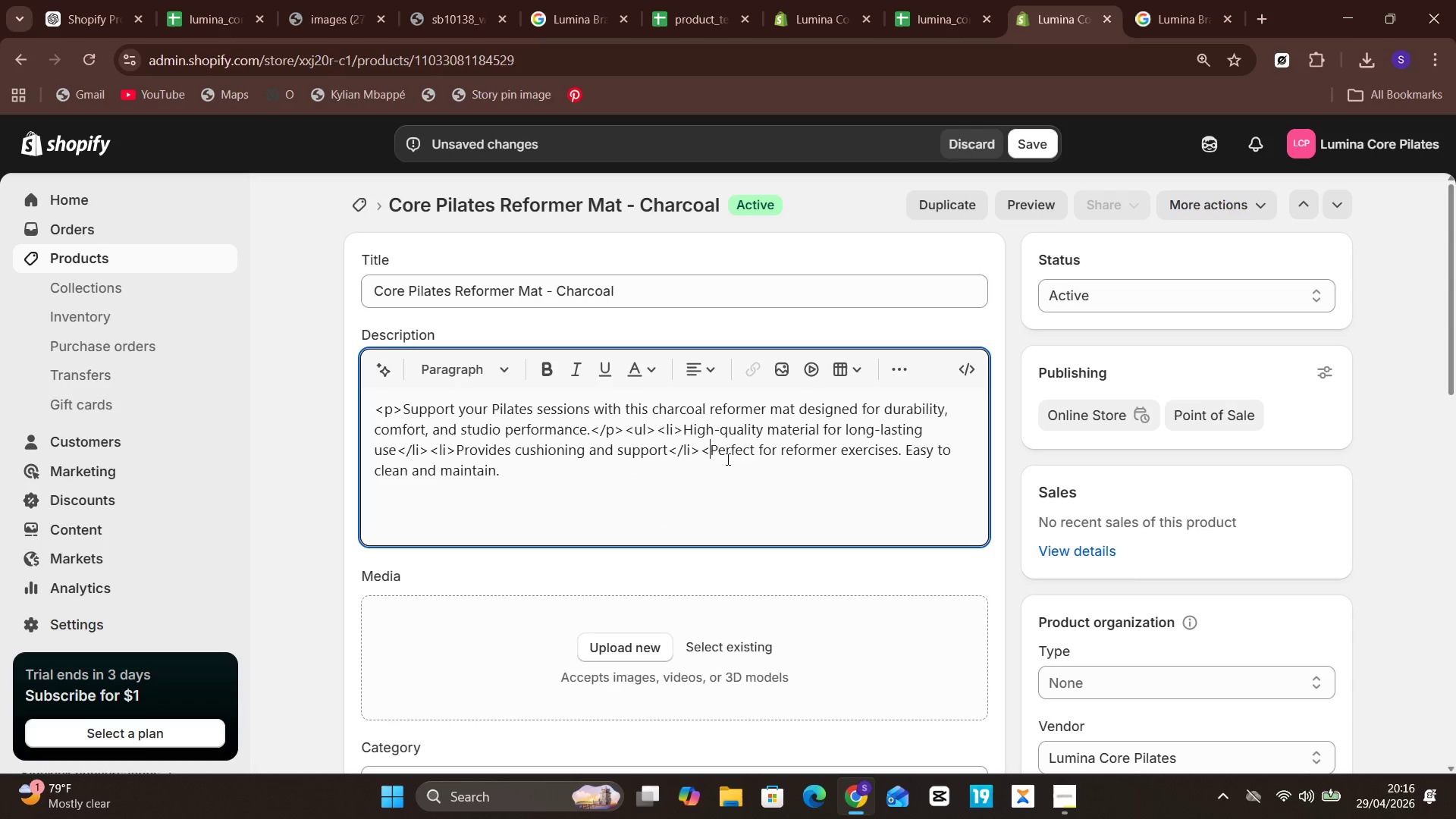 
hold_key(key=Backspace, duration=0.61)
 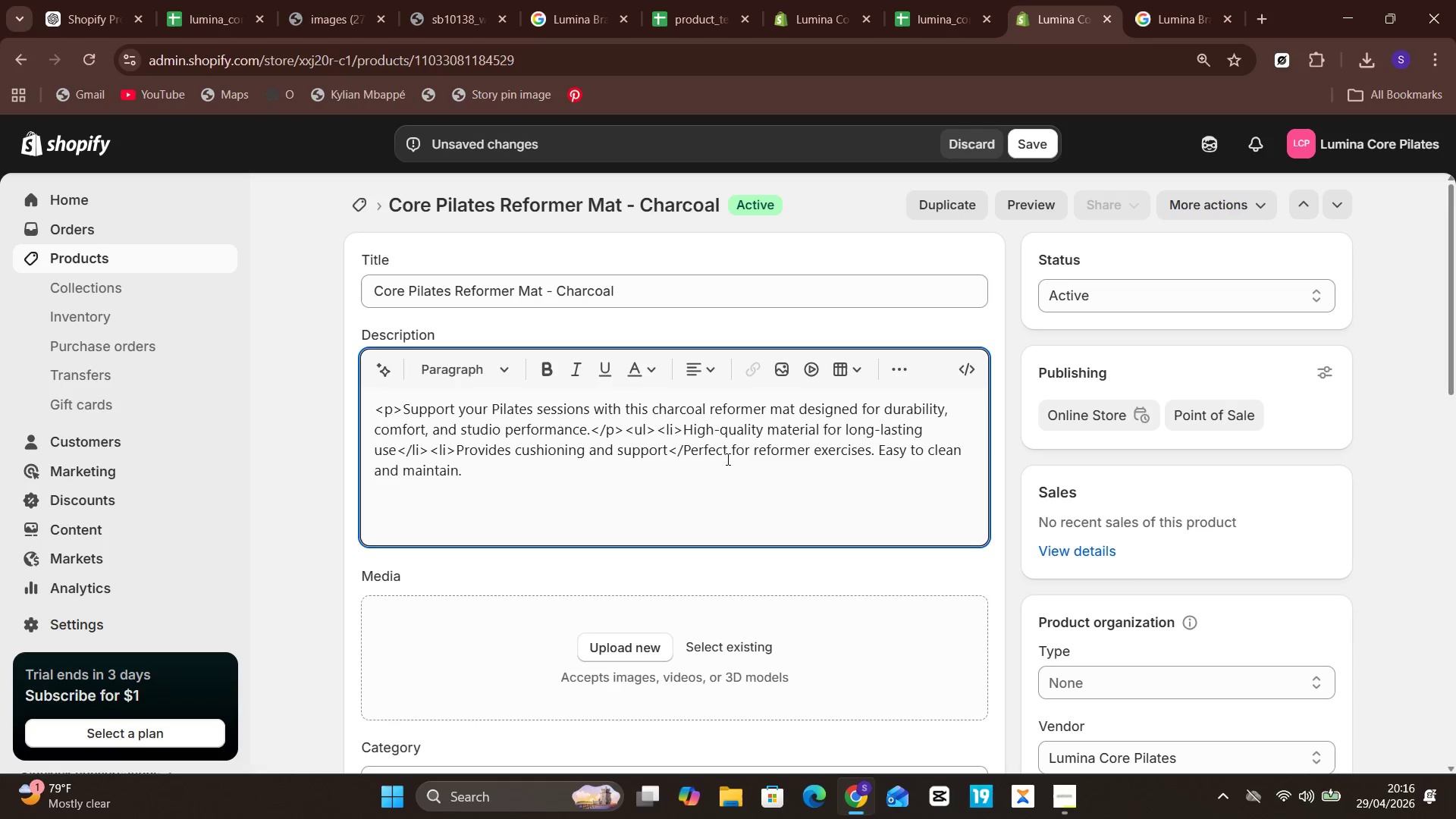 
key(Backspace)
 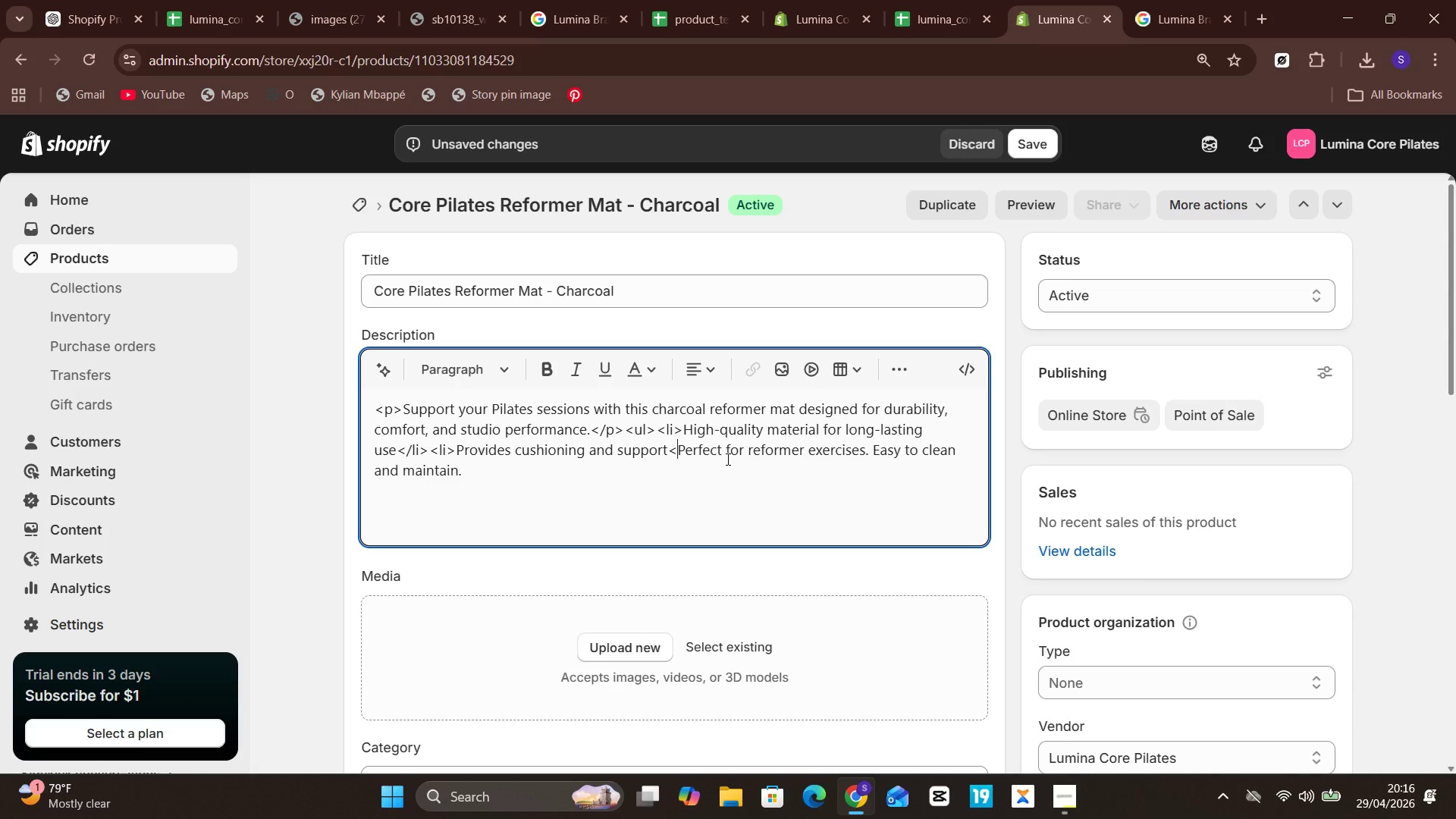 
key(Backspace)
 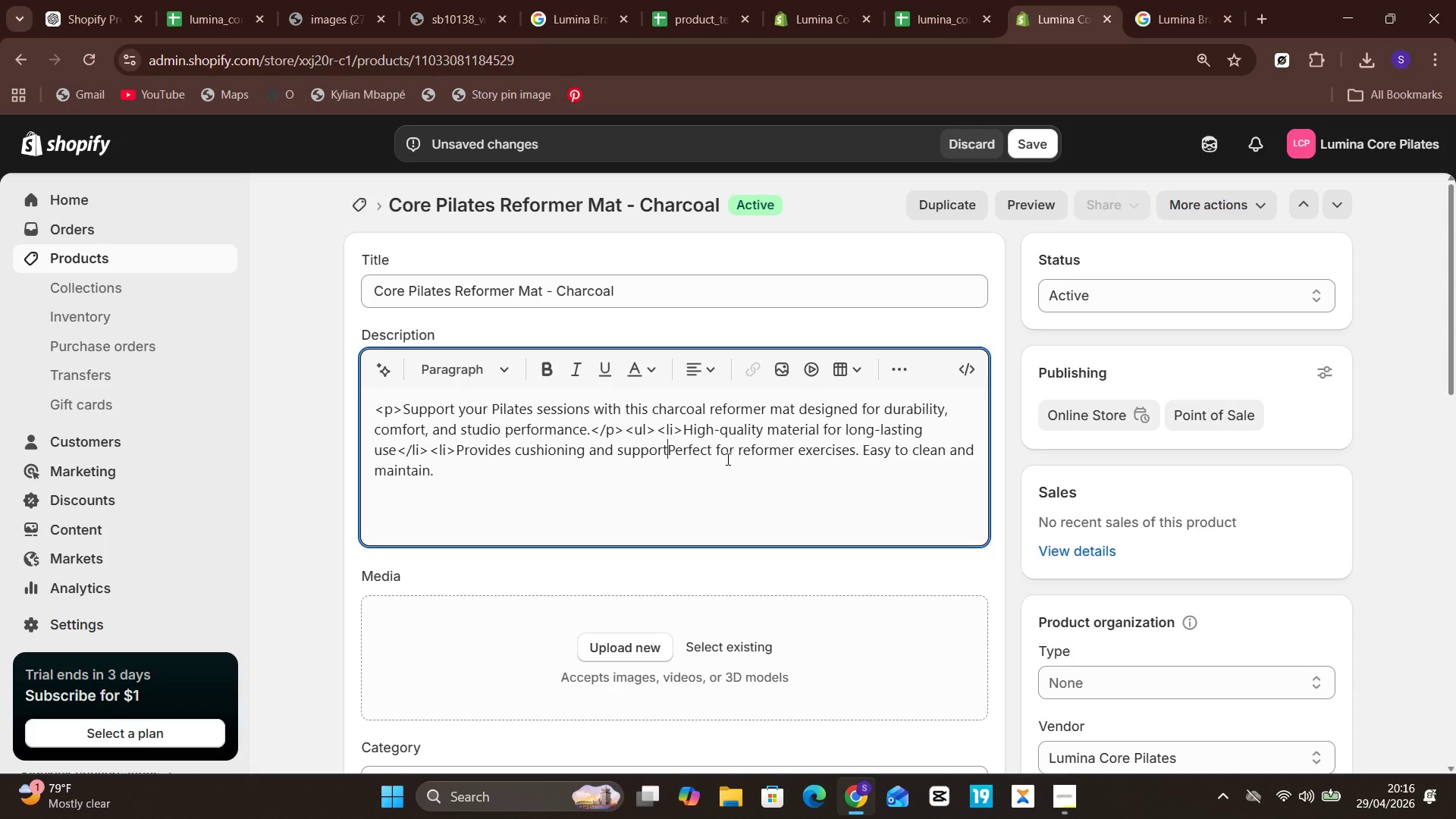 
key(Period)
 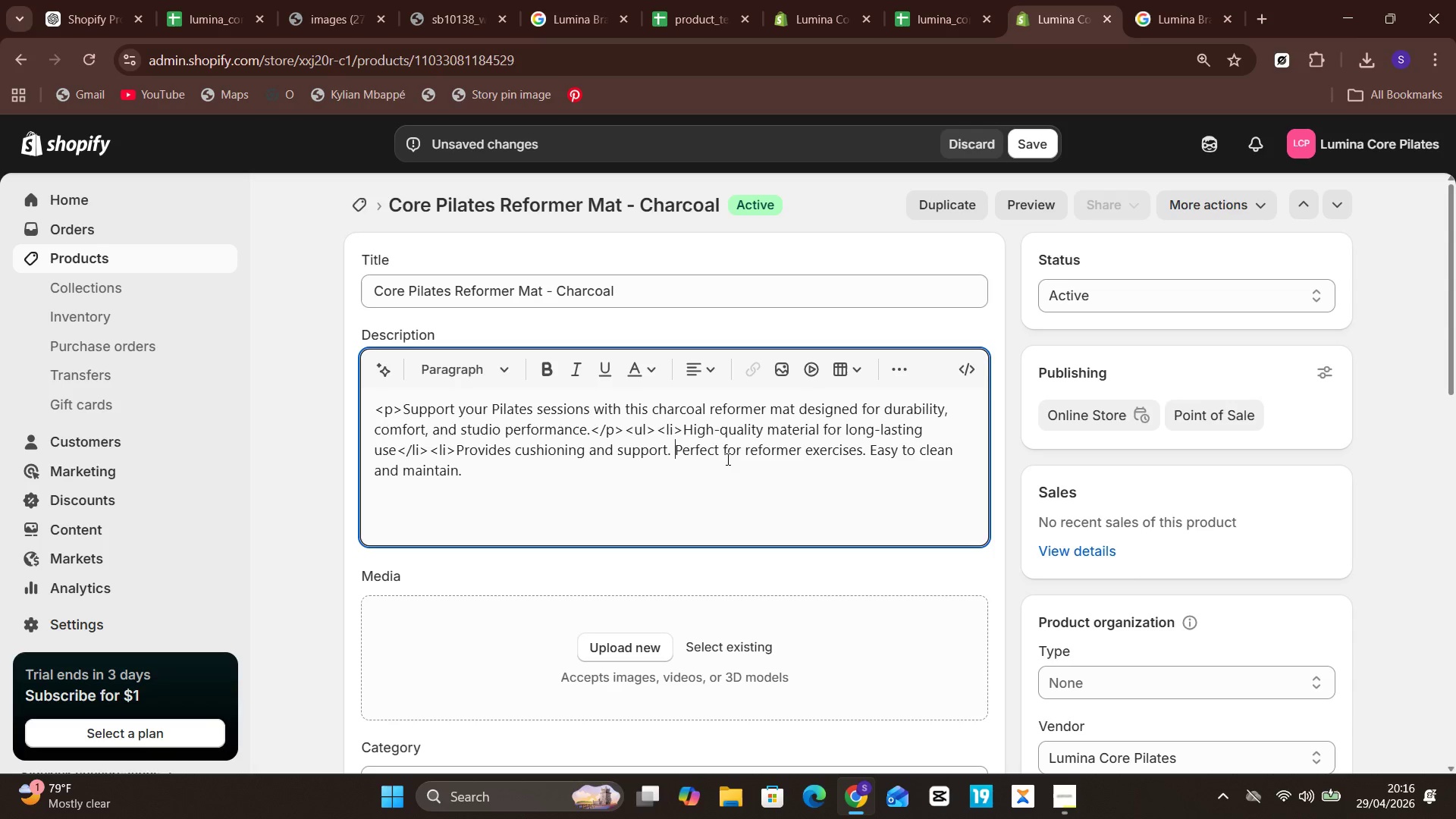 
key(Space)
 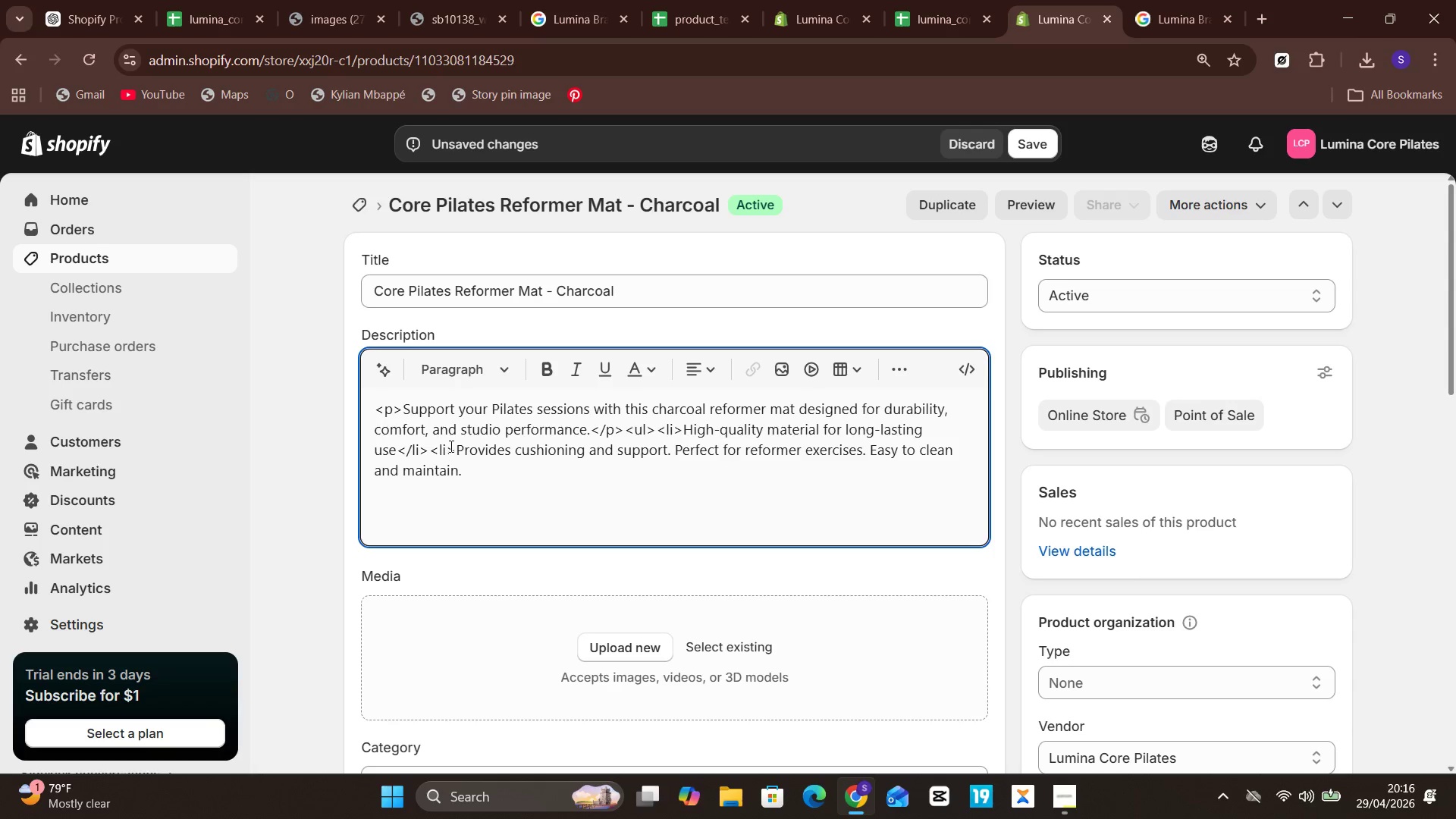 
left_click([457, 449])
 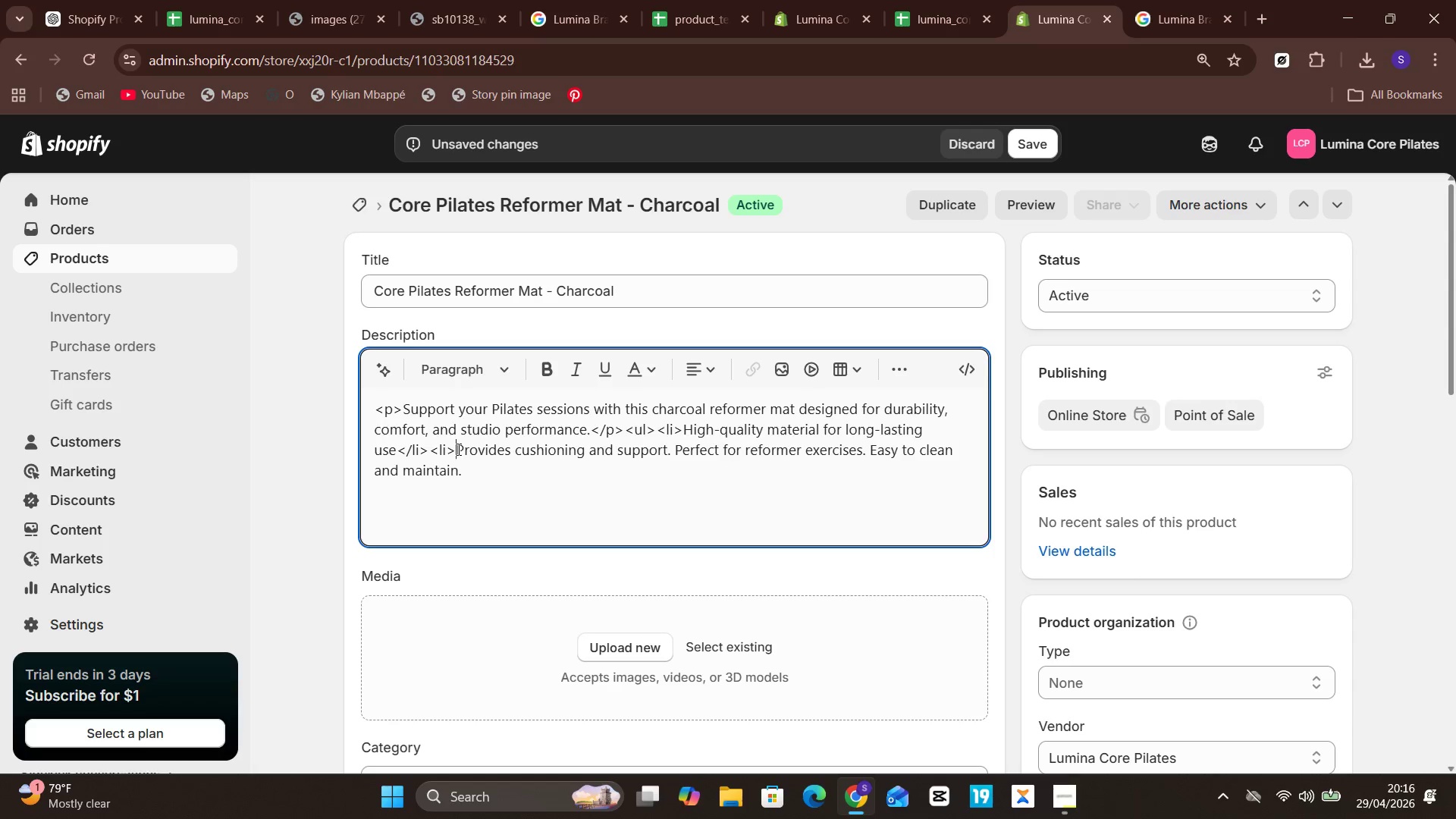 
hold_key(key=Backspace, duration=0.66)
 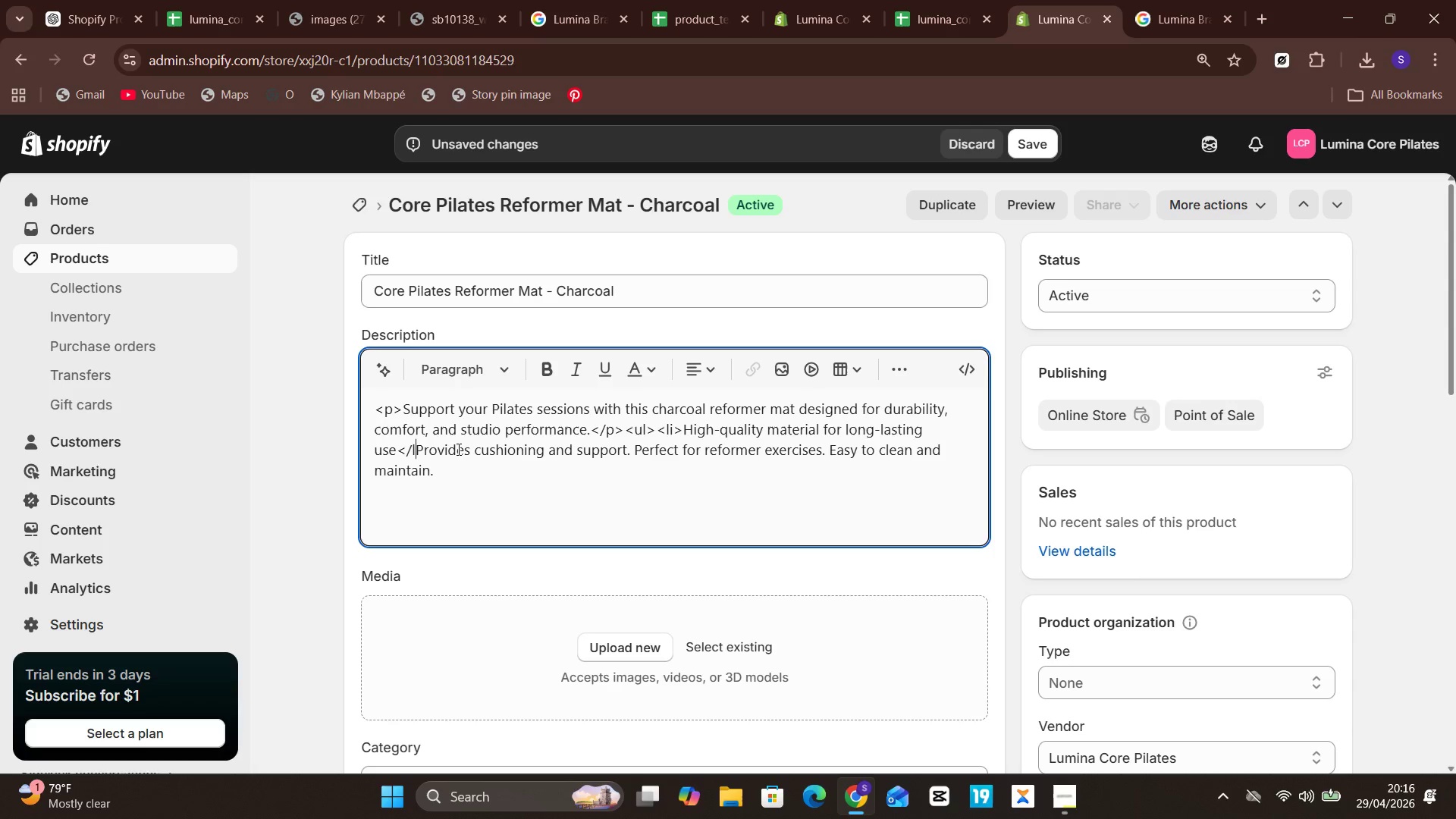 
key(Backspace)
 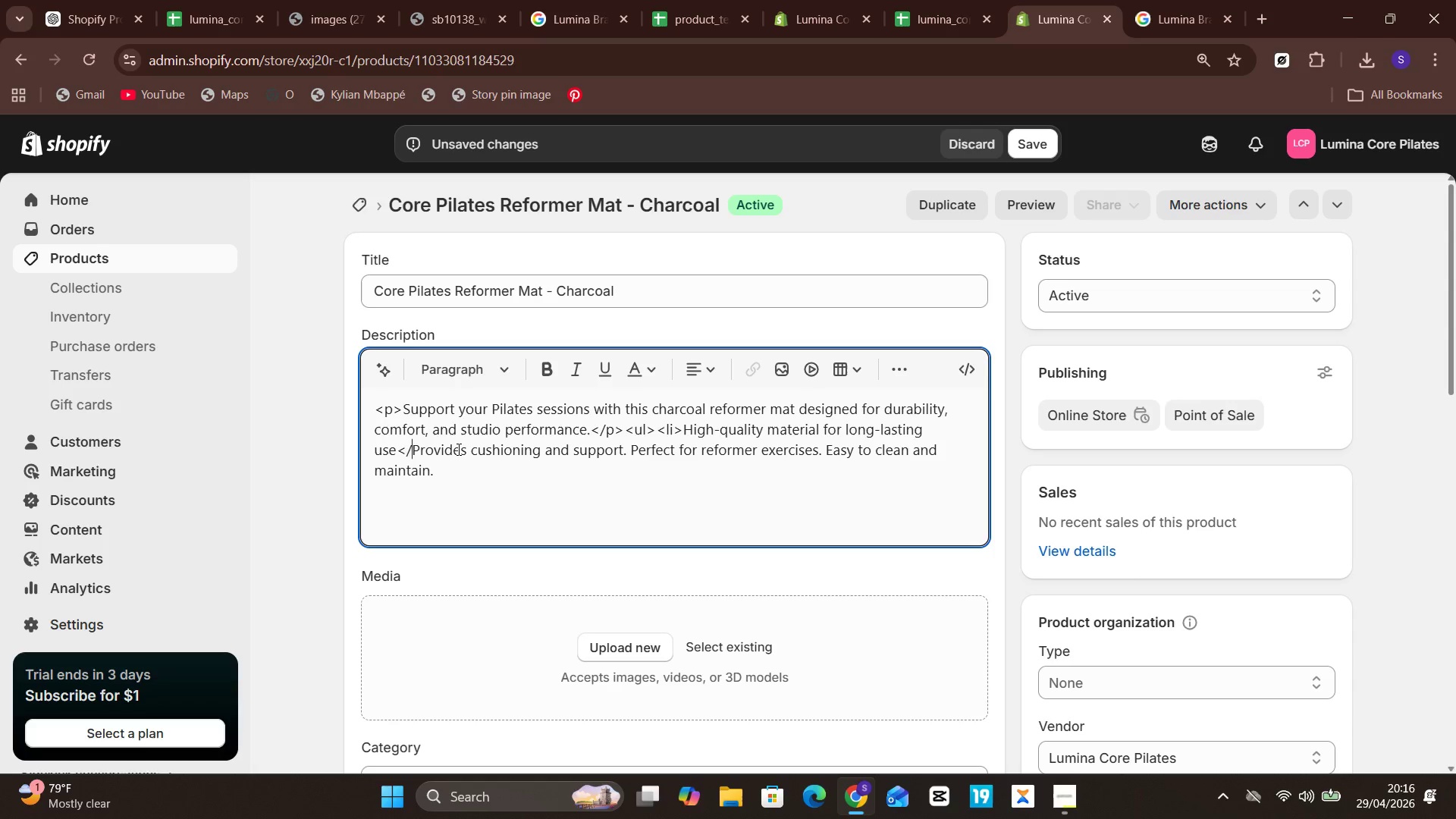 
key(Backspace)
 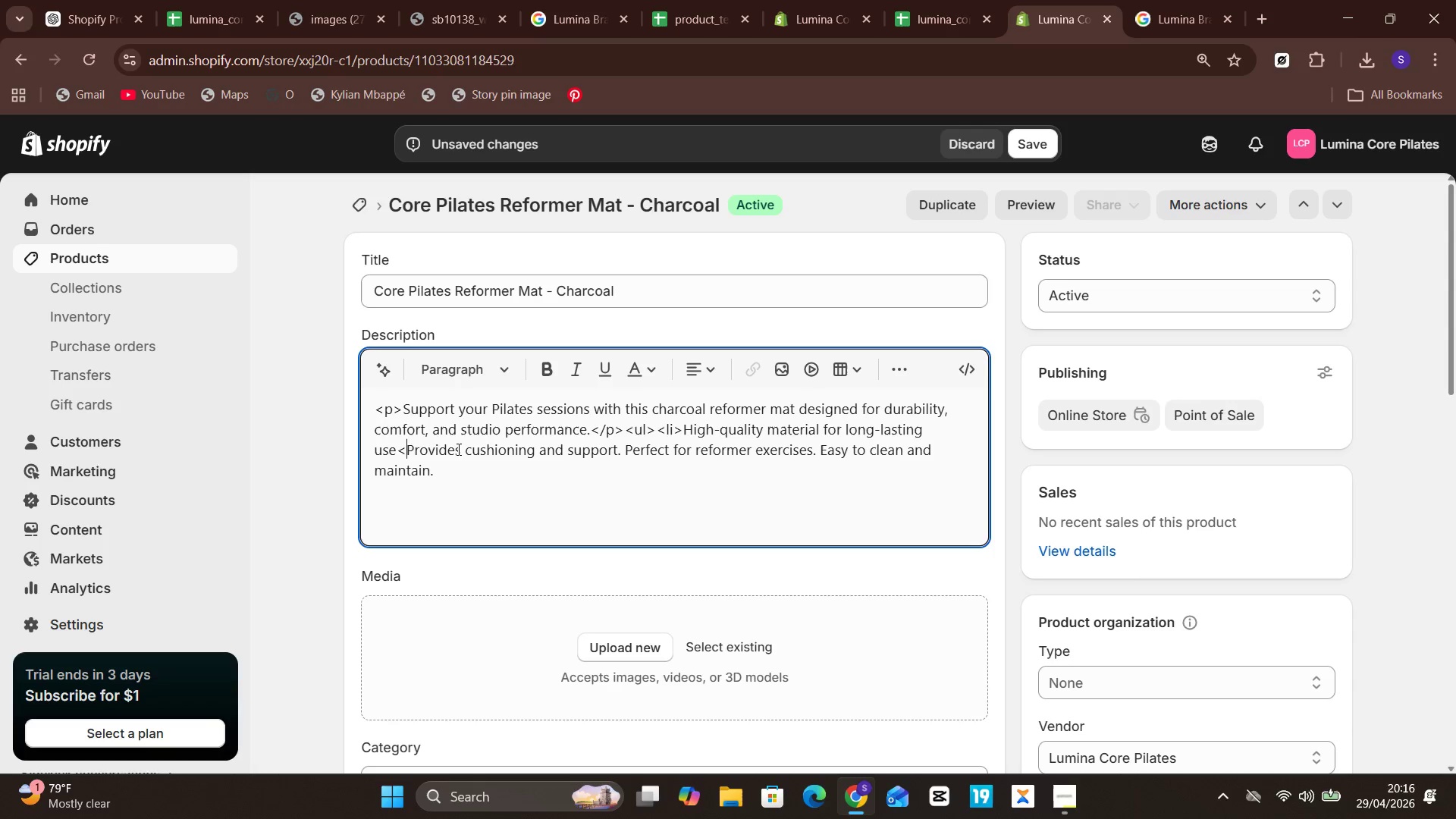 
key(Backspace)
 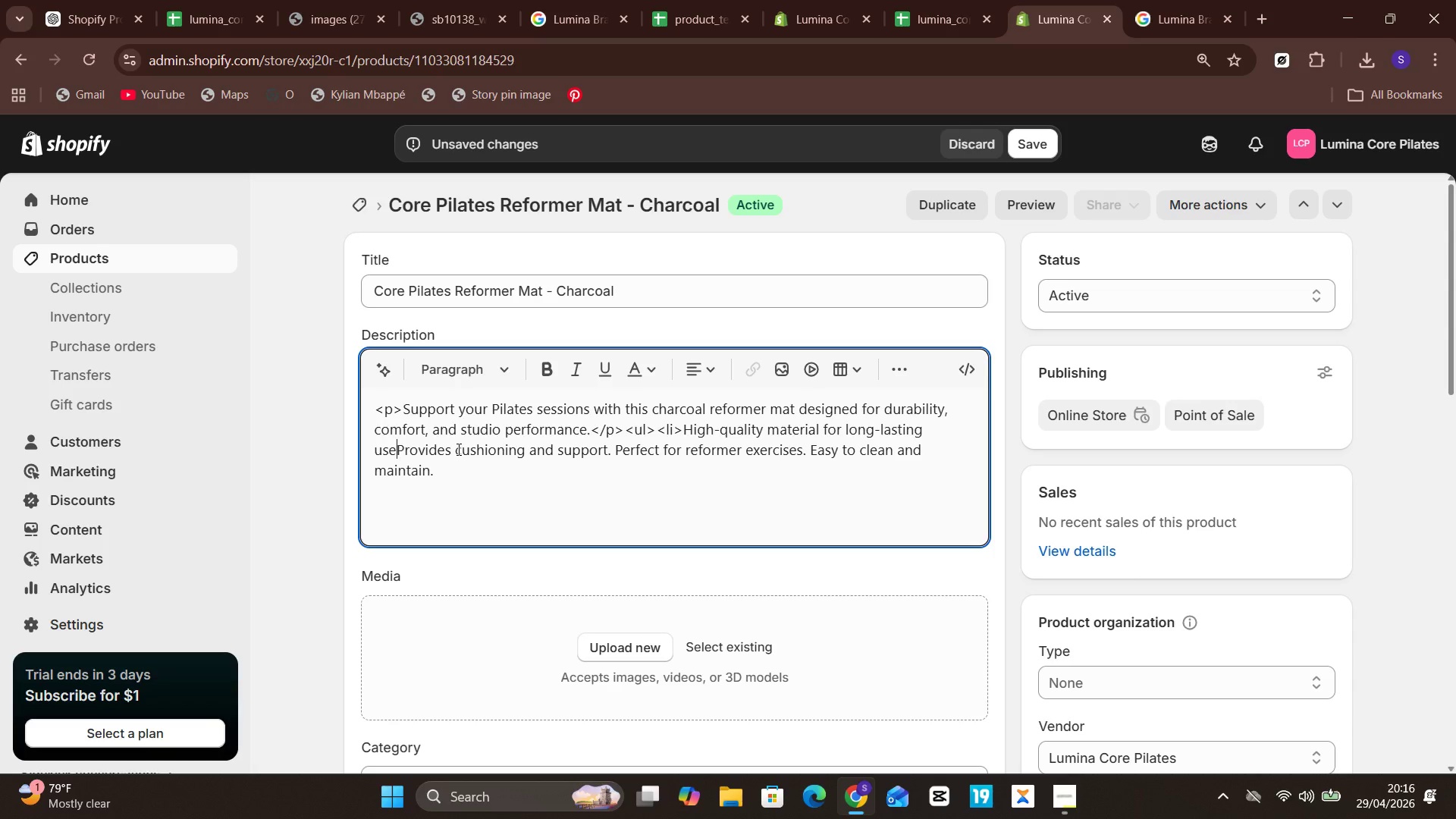 
key(Period)
 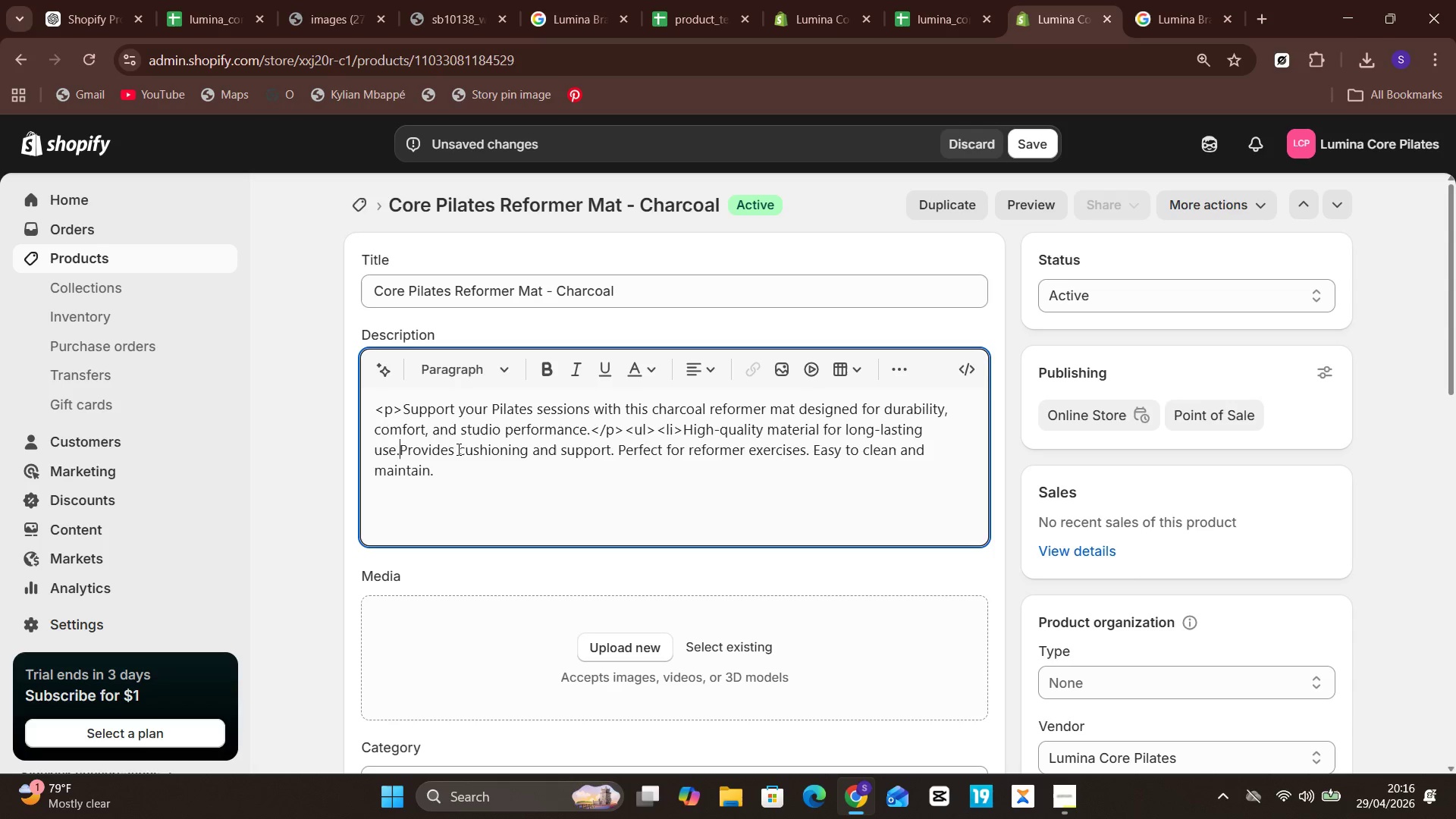 
key(Space)
 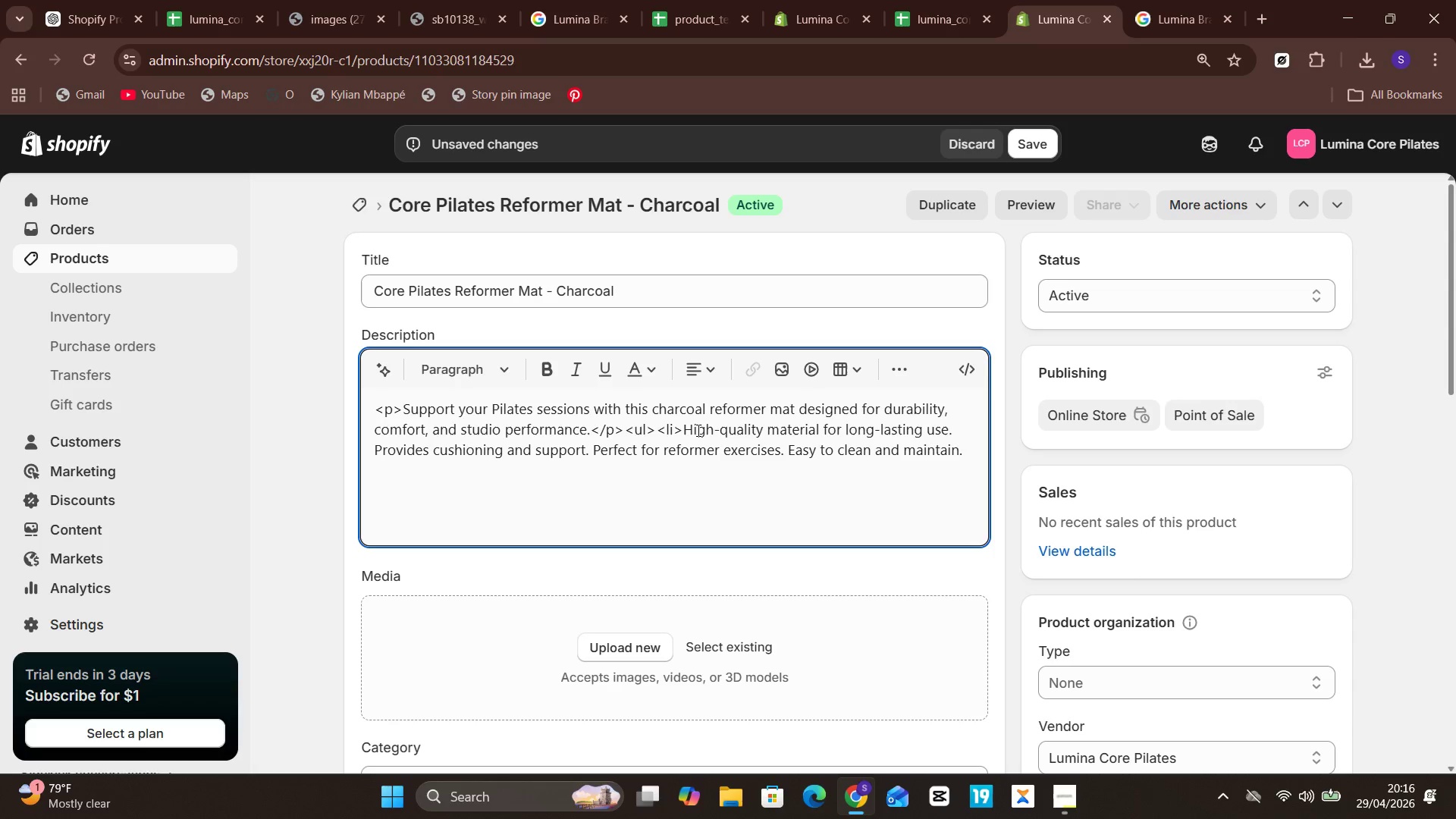 
left_click([683, 428])
 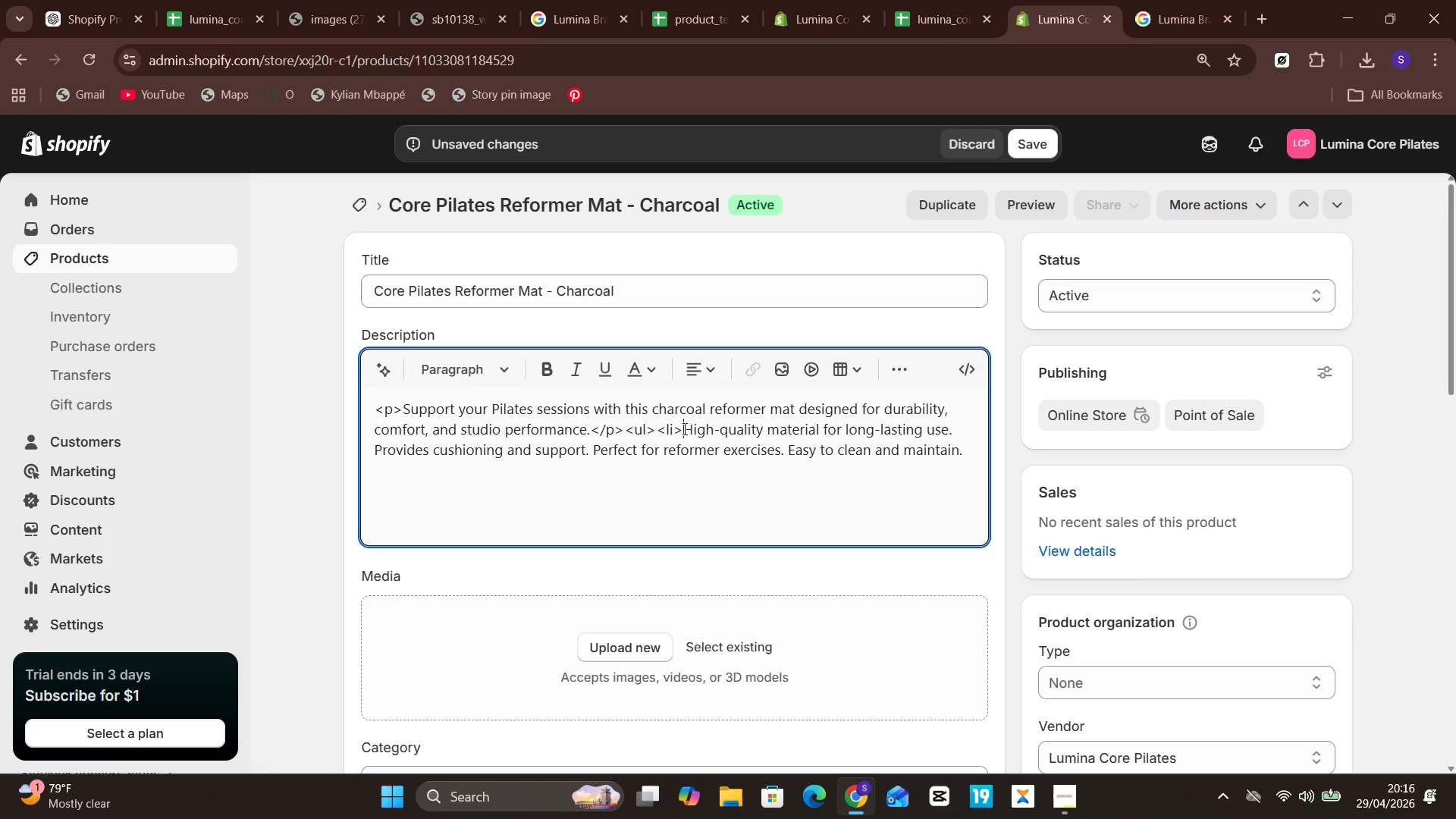 
hold_key(key=Backspace, duration=0.78)
 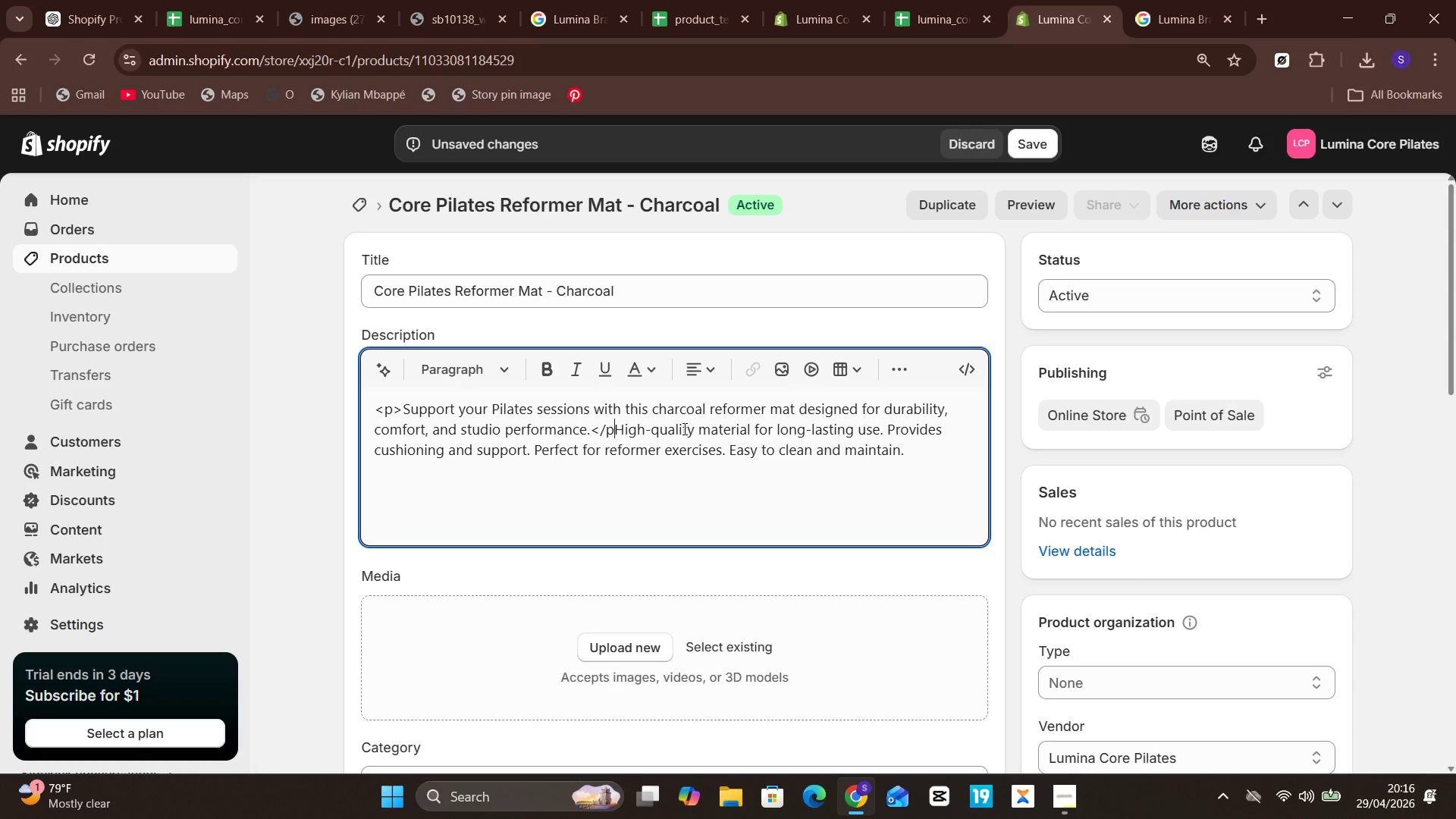 
key(Backspace)
 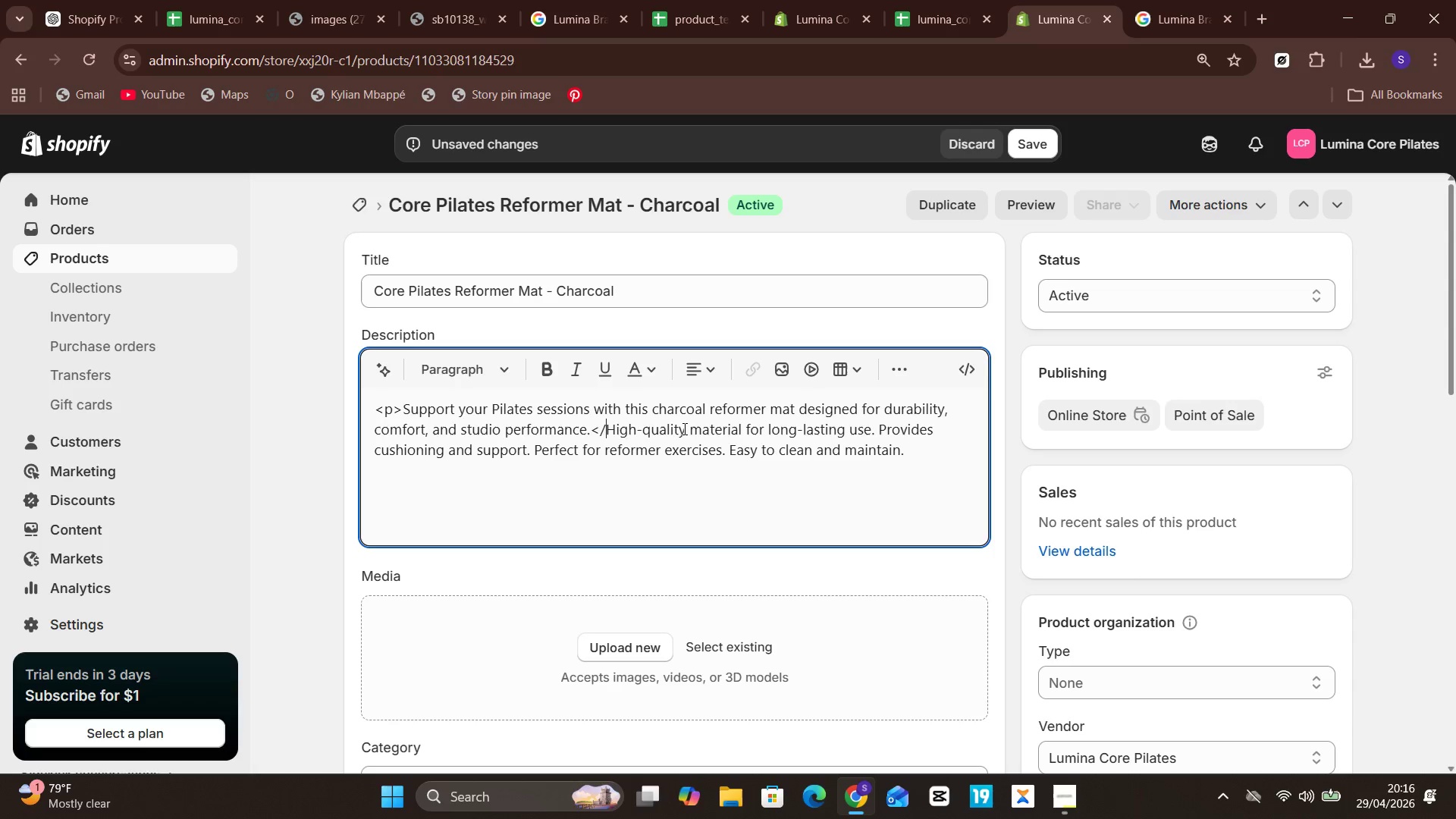 
key(Backspace)
 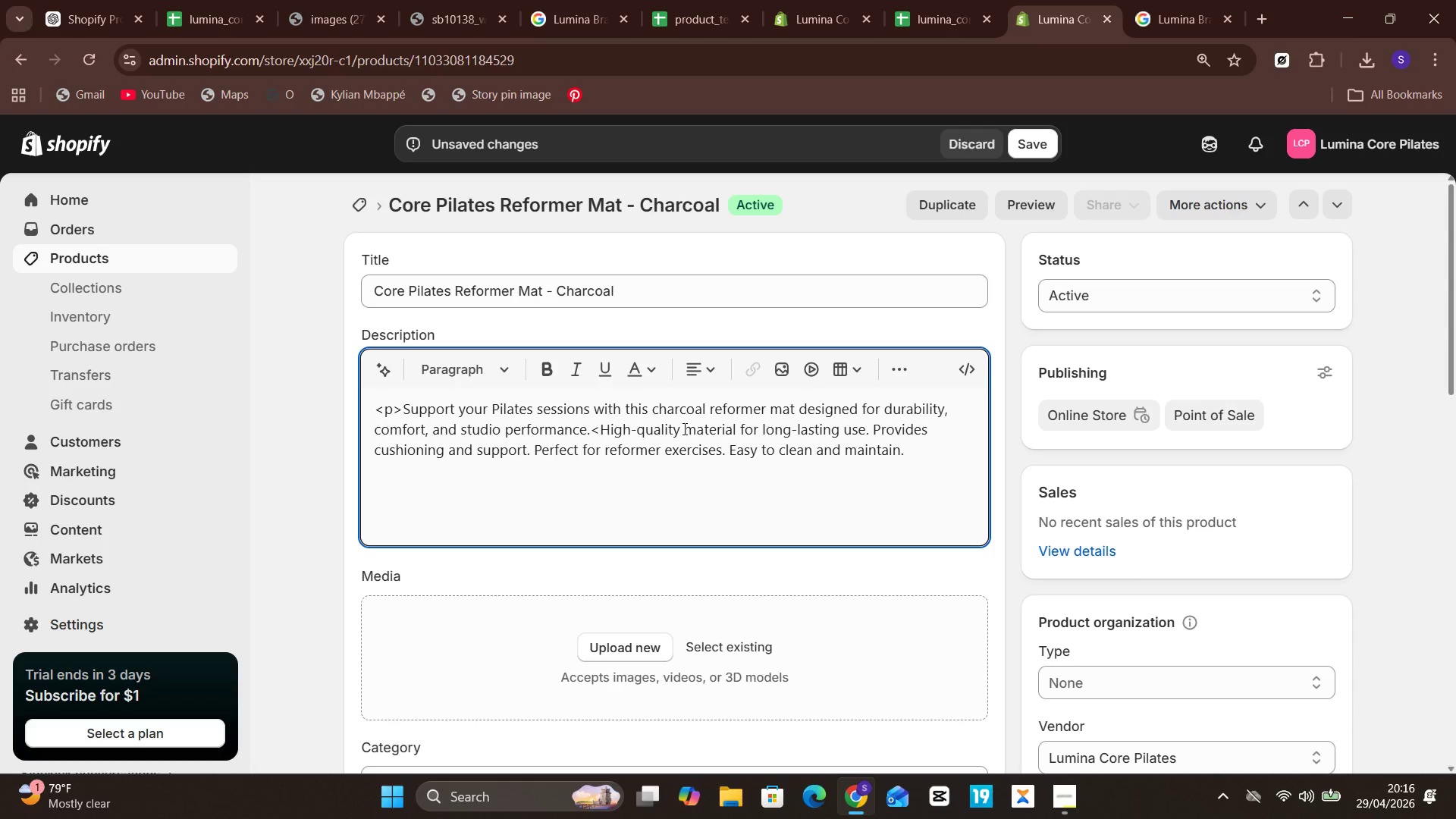 
key(Backspace)
 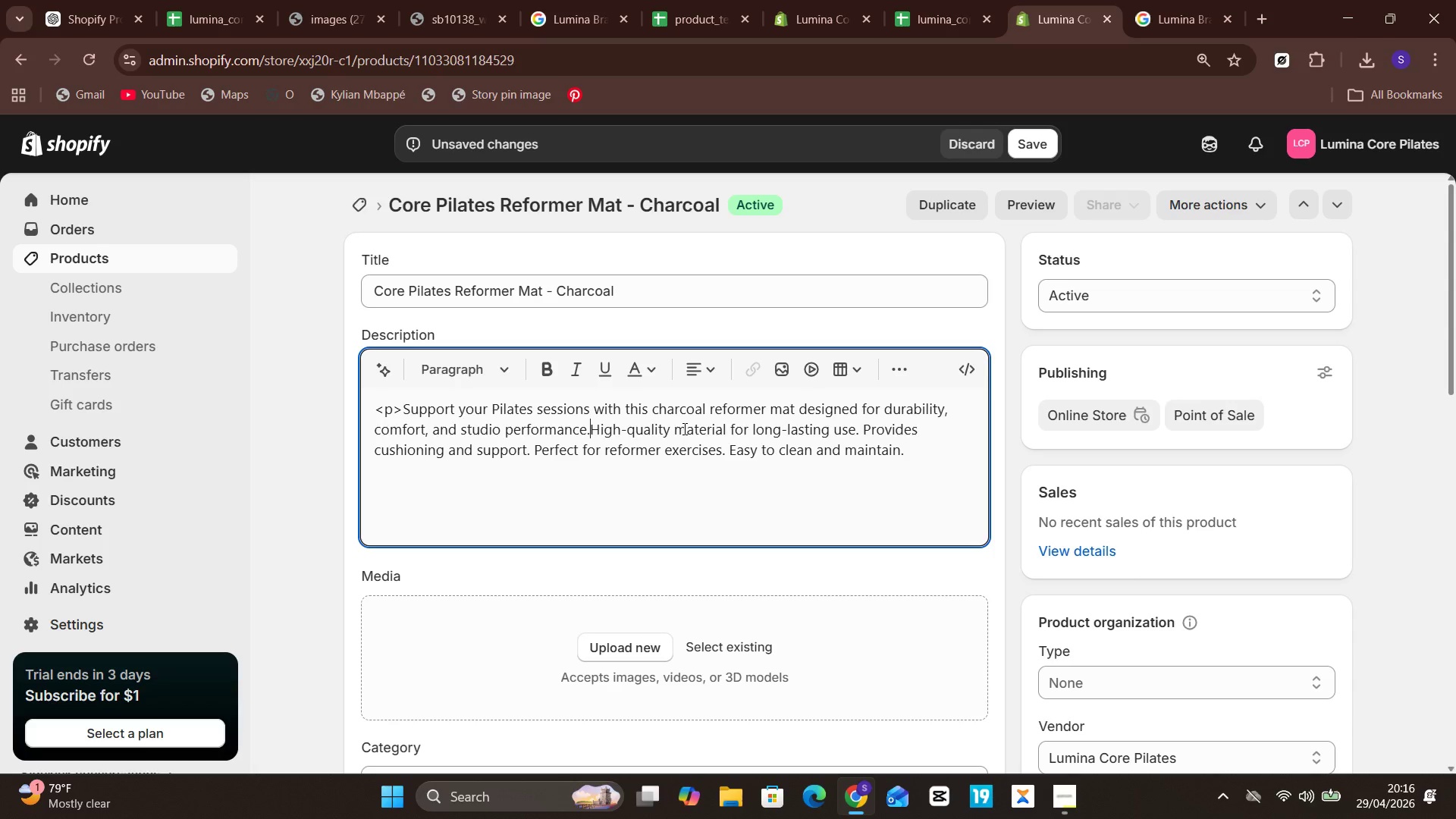 
key(Space)
 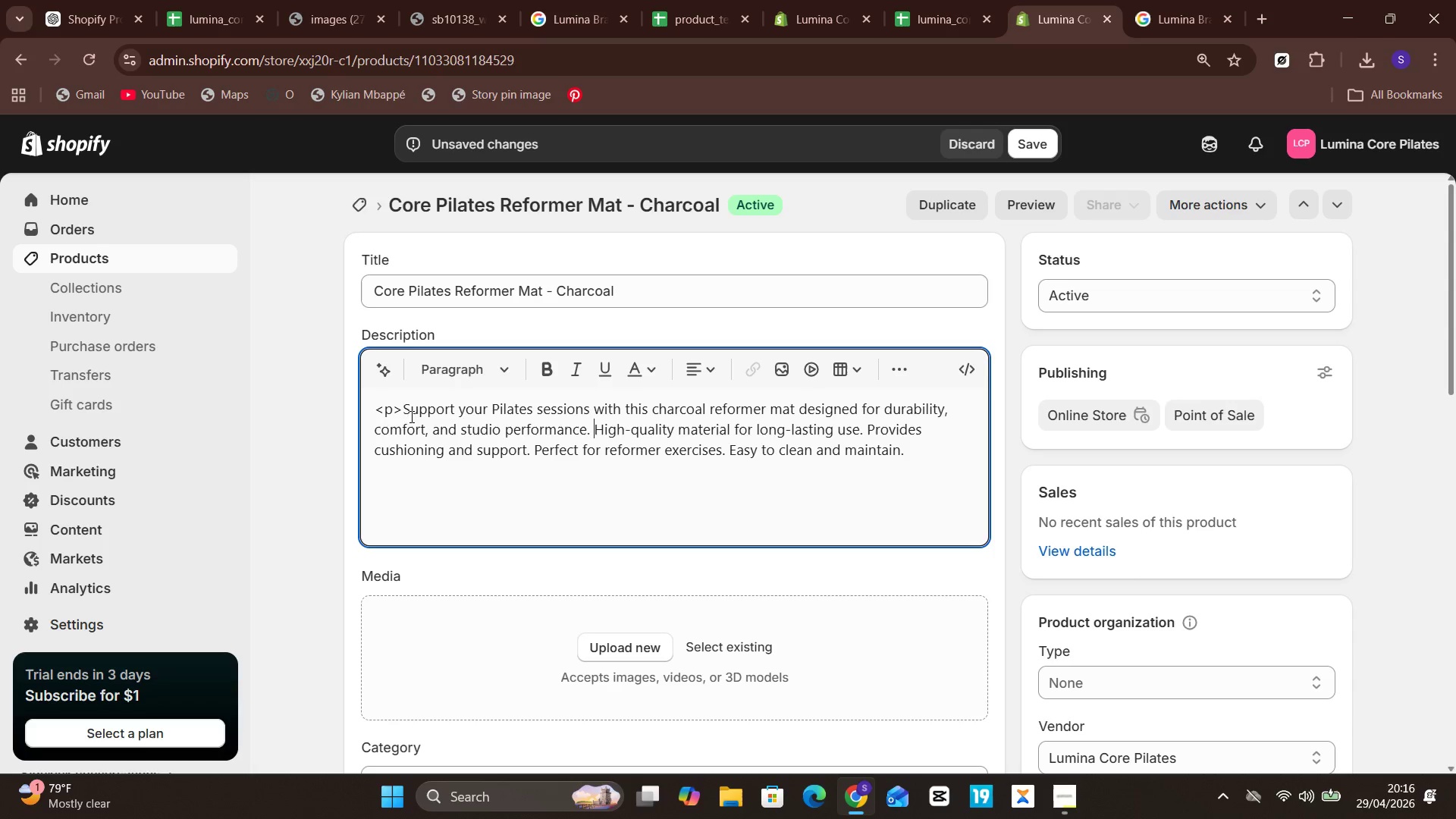 
left_click([399, 414])
 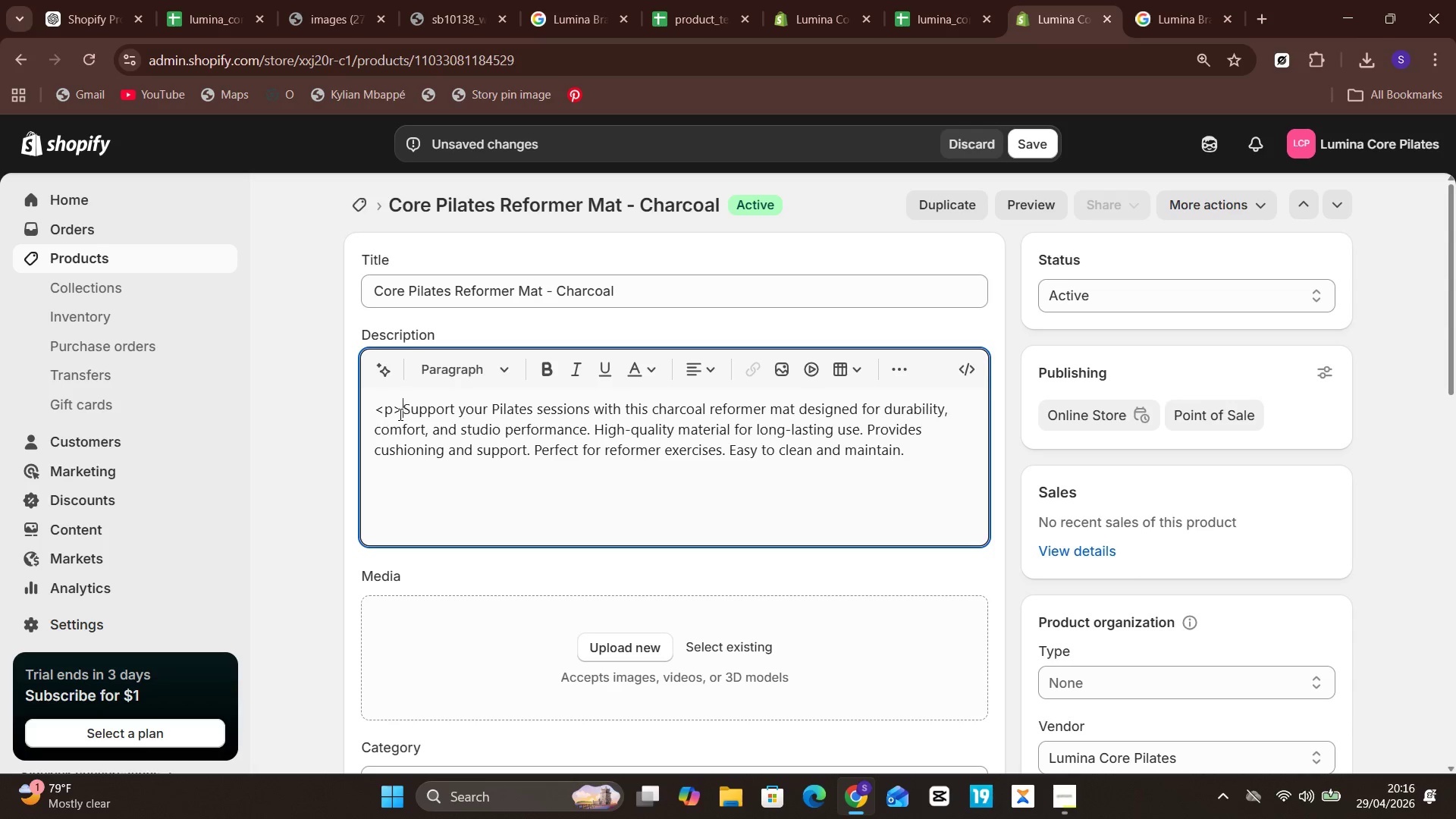 
hold_key(key=Backspace, duration=0.97)
 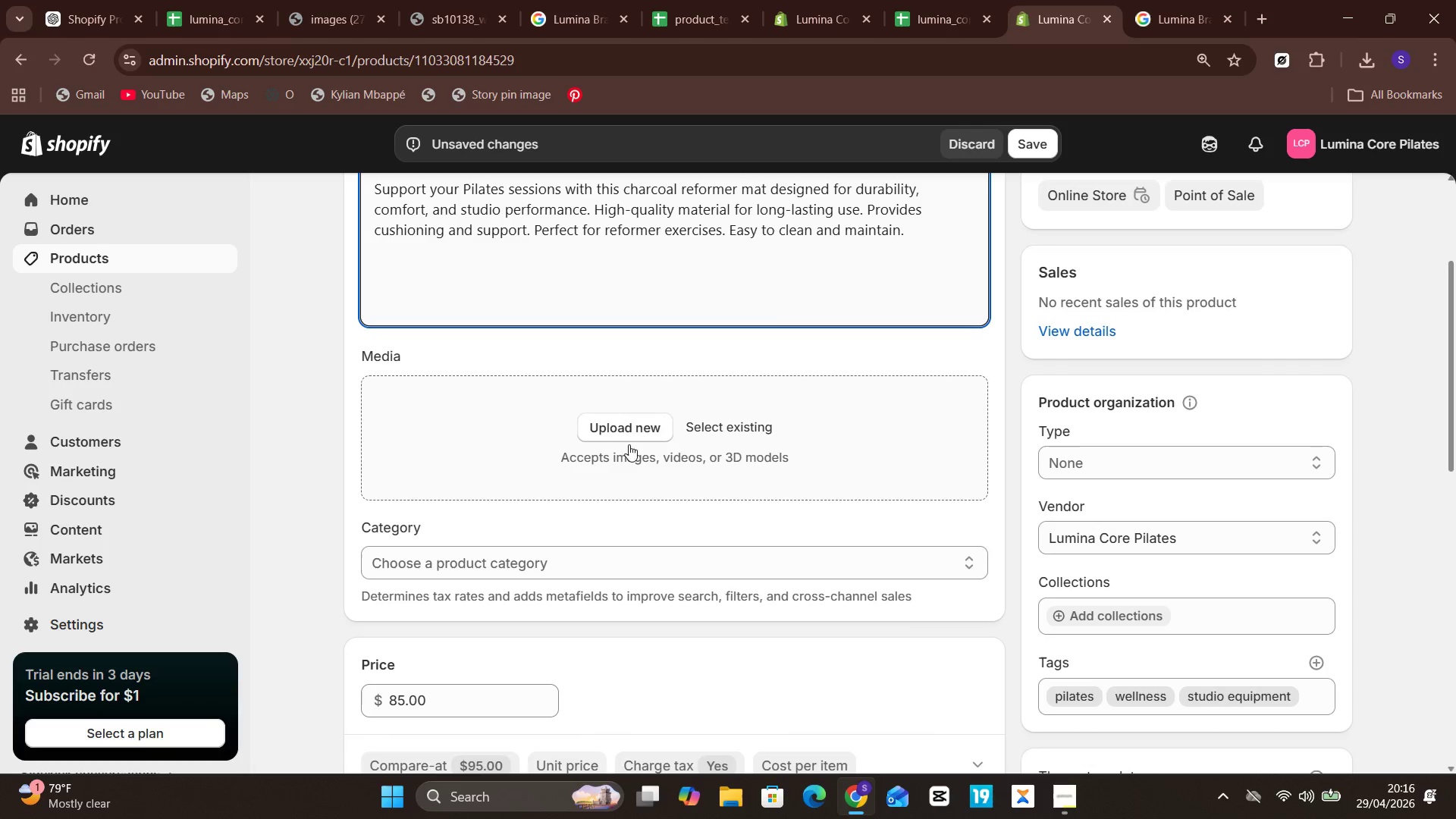 
wait(9.66)
 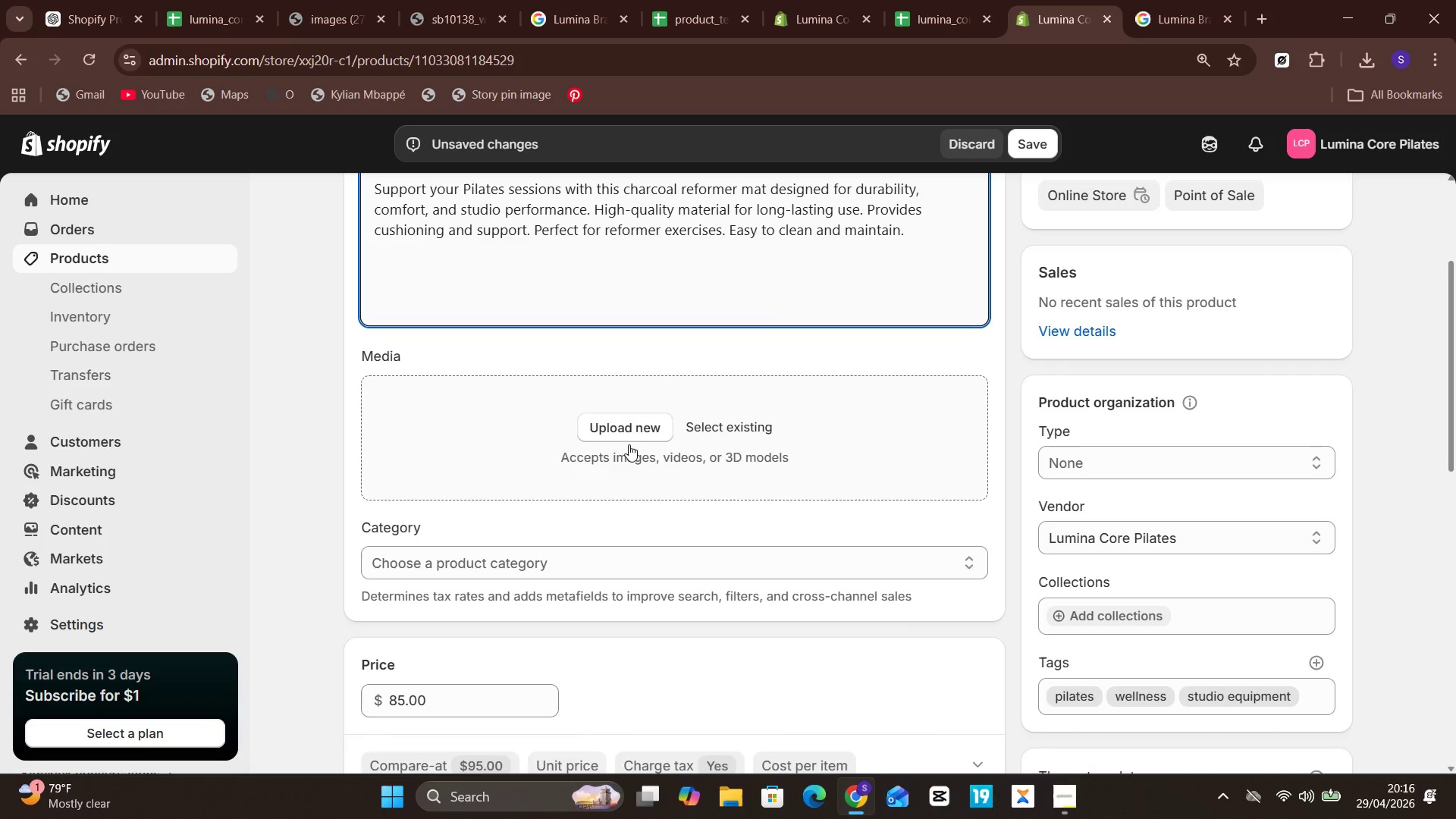 
left_click([629, 287])
 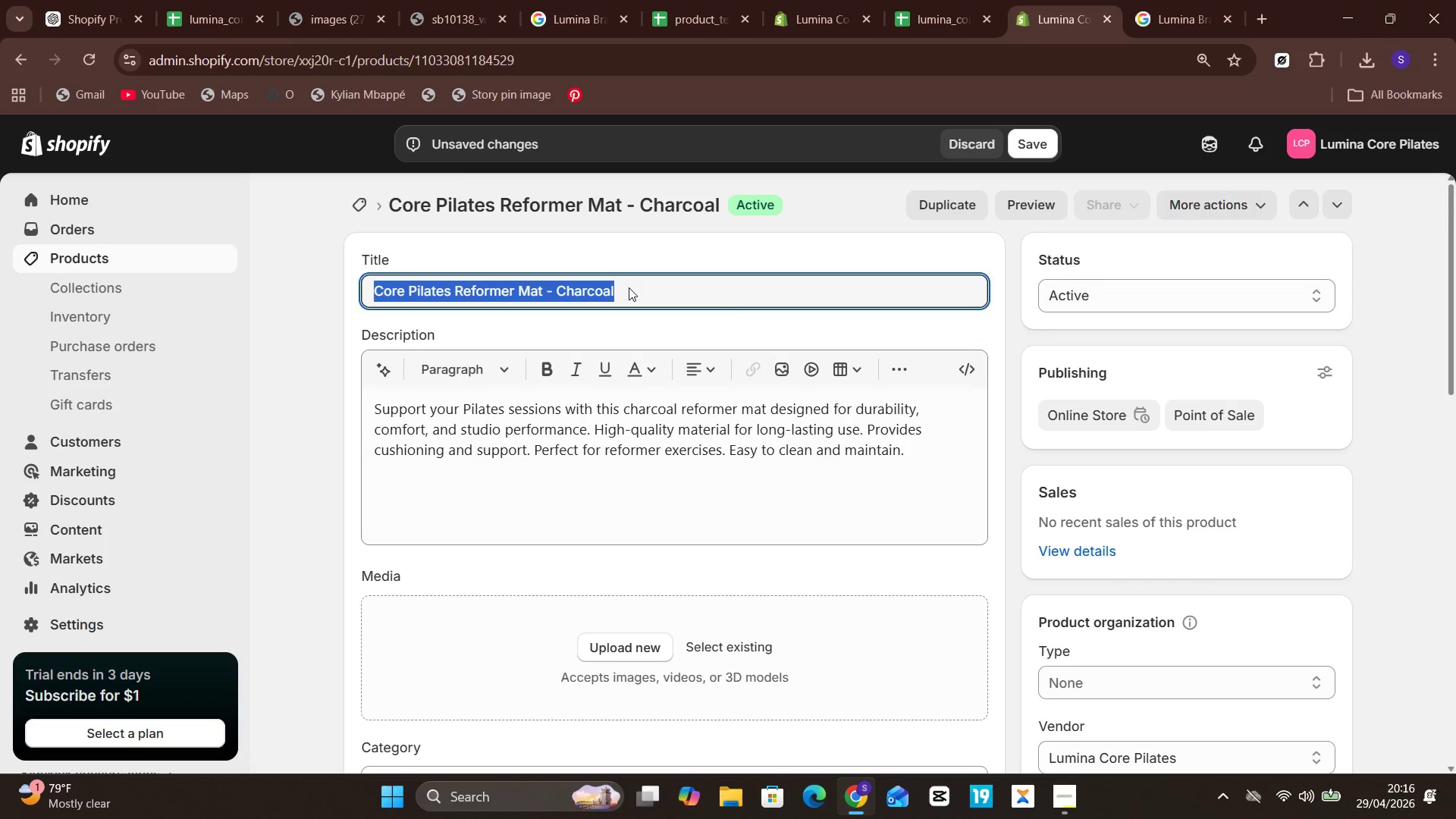 
key(Control+ControlLeft)
 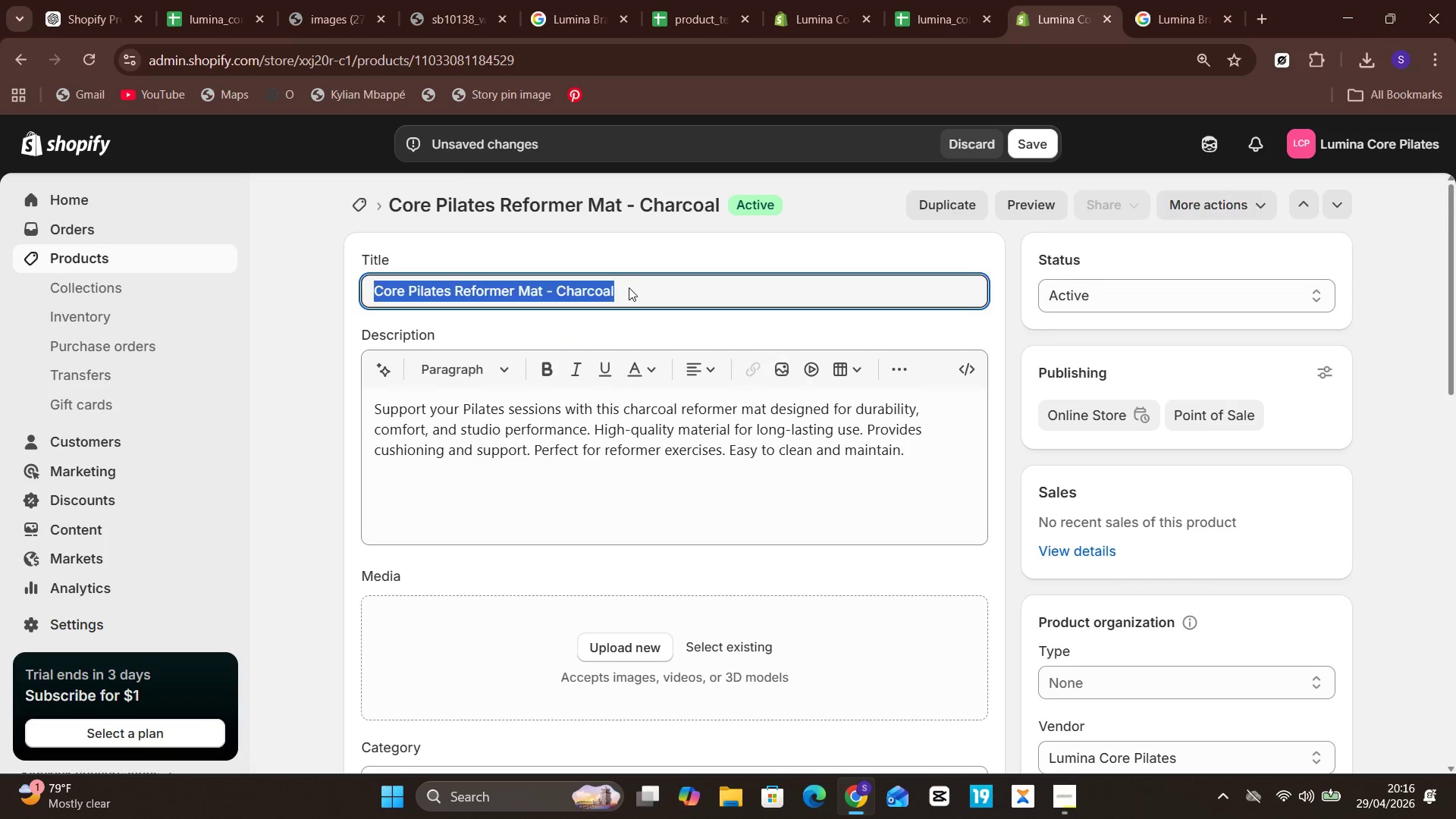 
key(Control+A)
 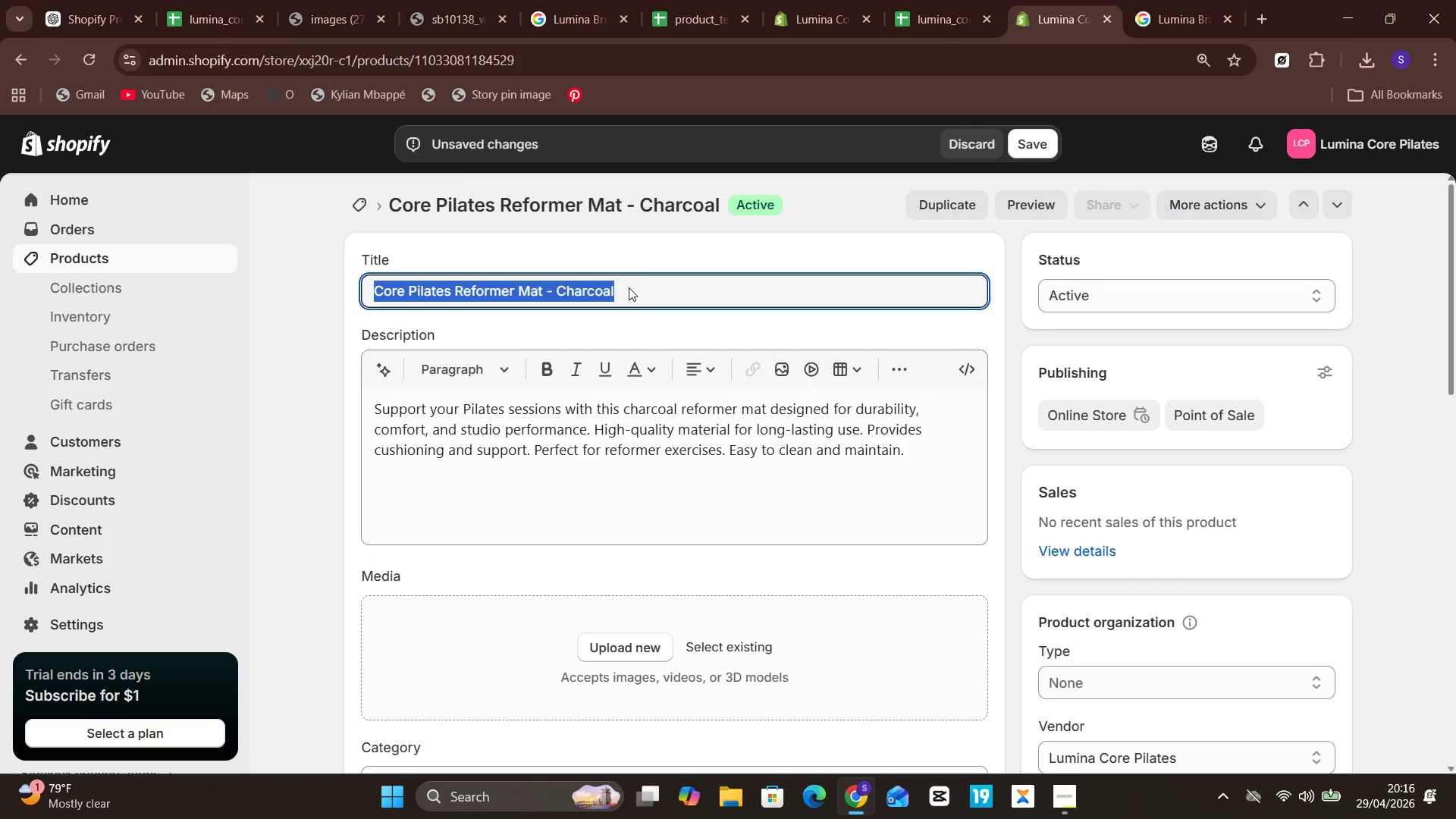 
key(Control+C)
 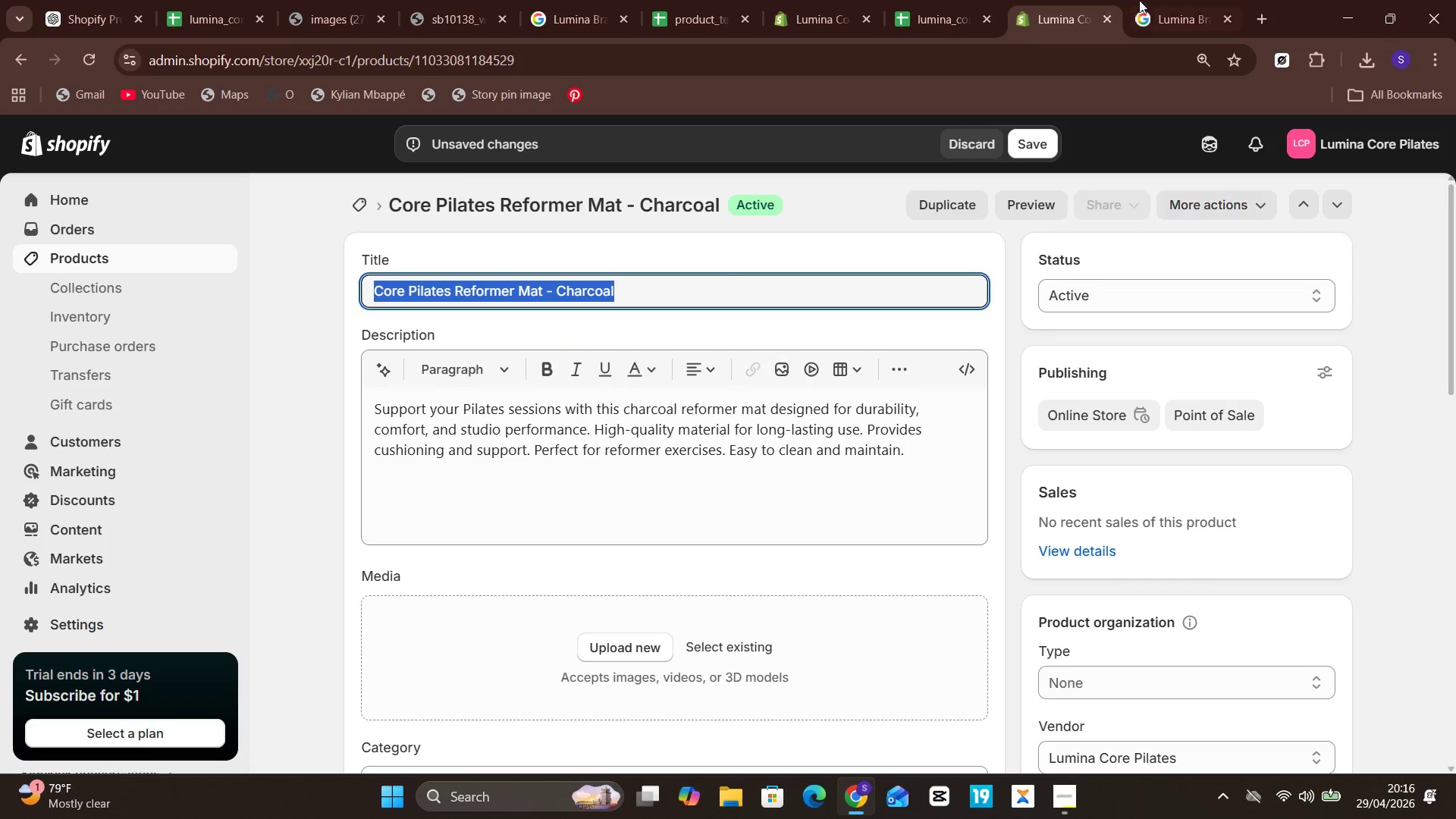 
left_click_drag(start_coordinate=[1181, 5], to_coordinate=[1034, 0])
 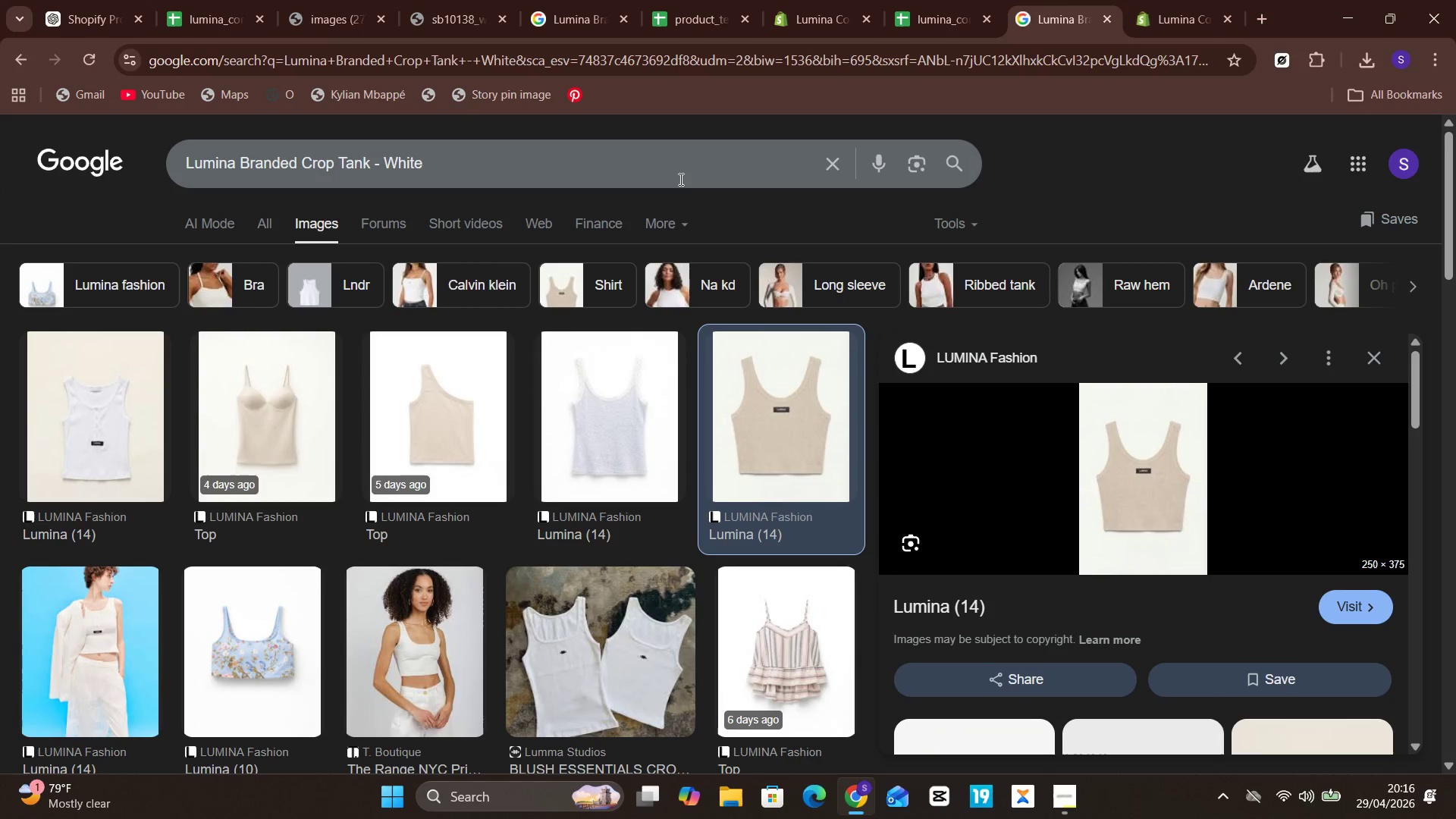 
left_click([677, 177])
 